 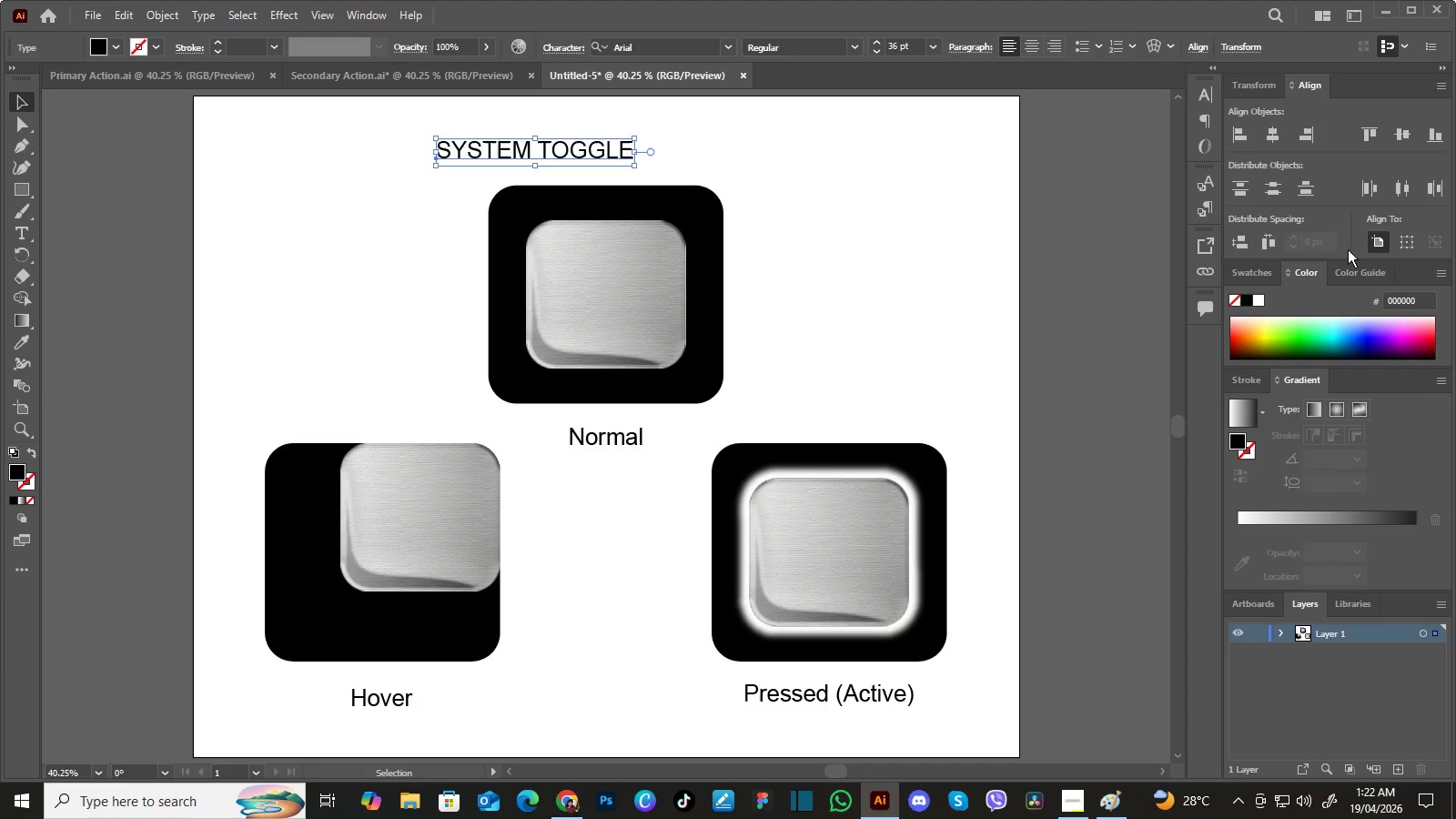 
left_click([1272, 140])
 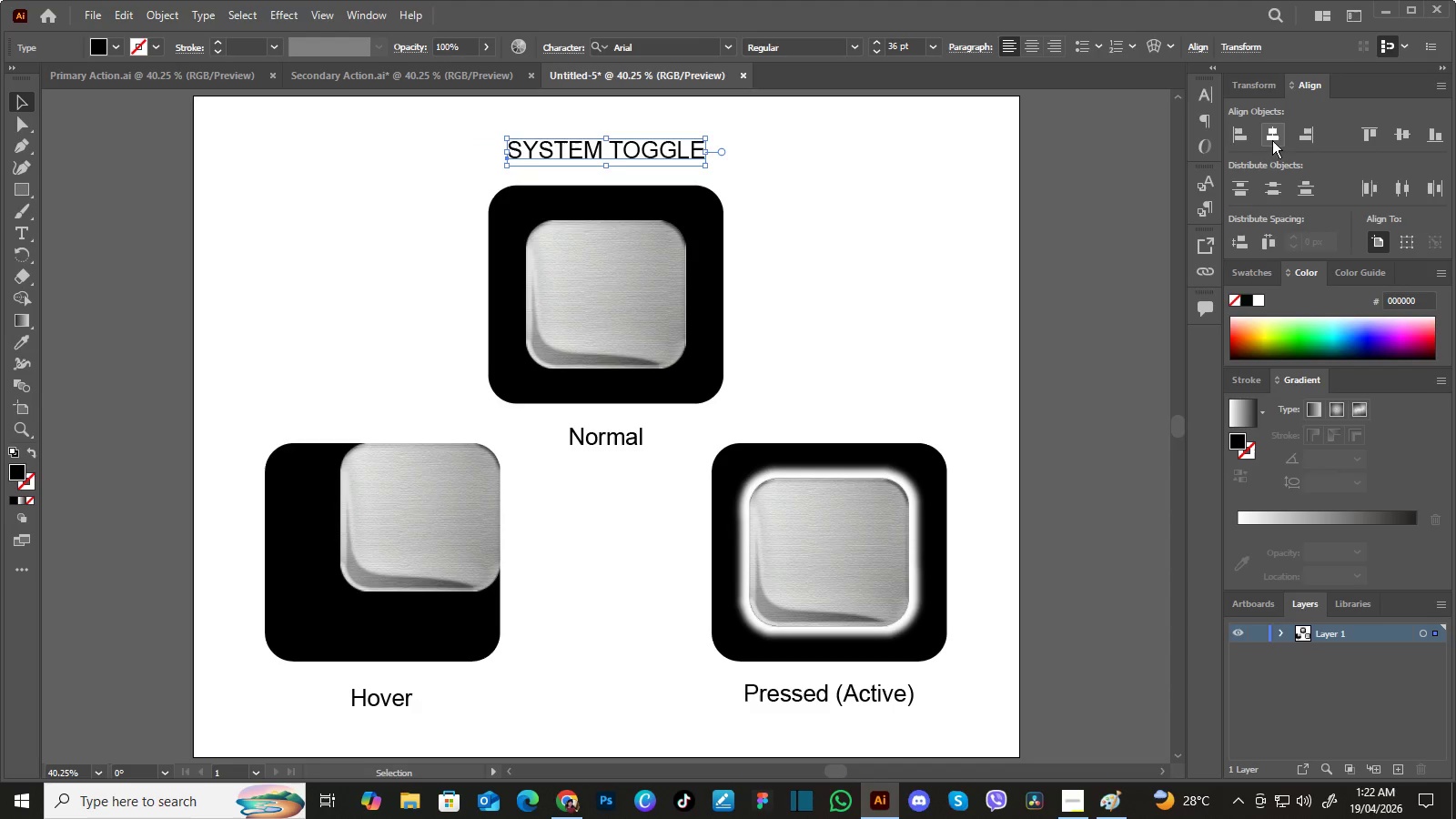 
left_click([1272, 140])
 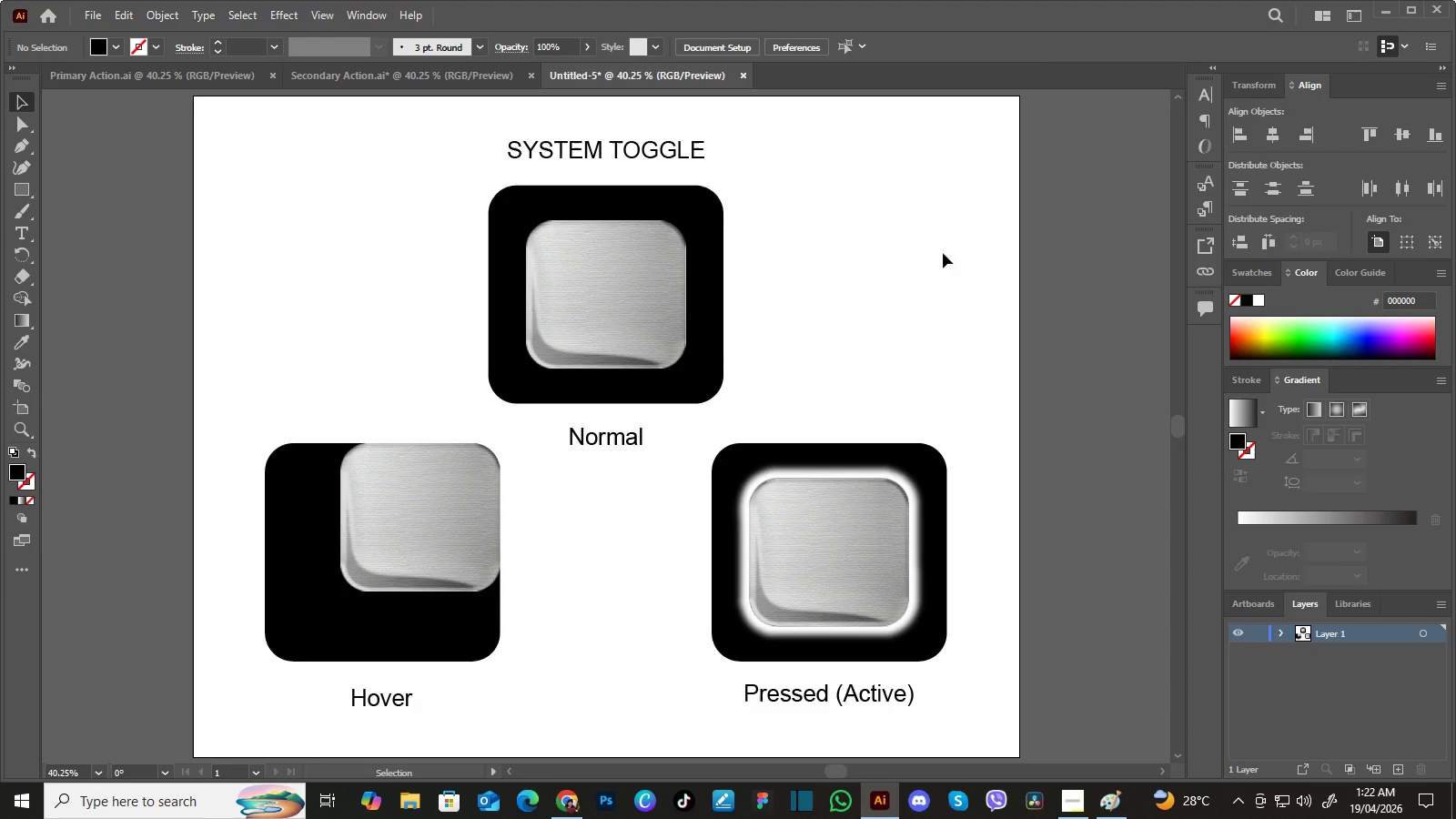 
left_click([943, 253])
 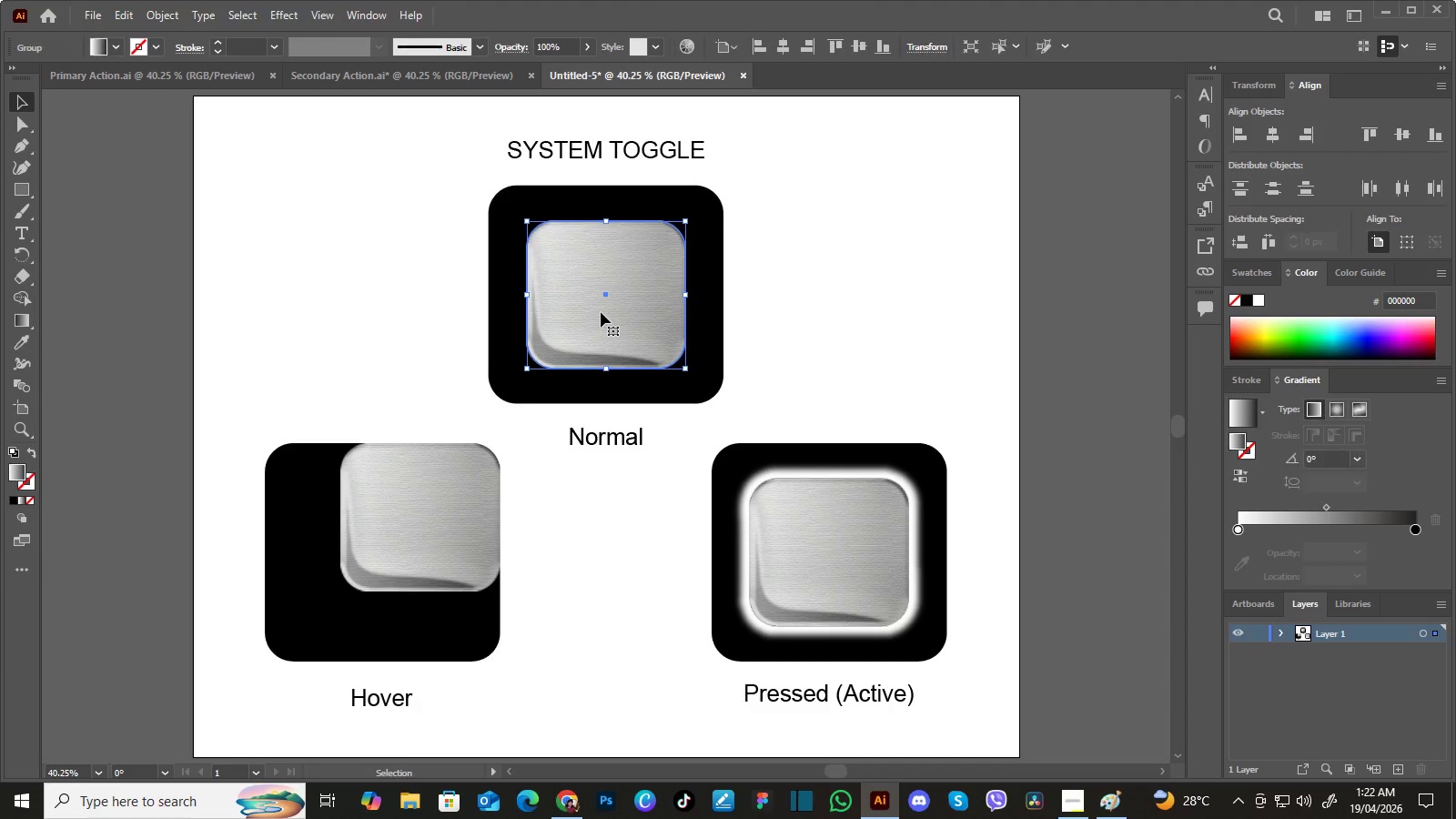 
left_click([601, 312])
 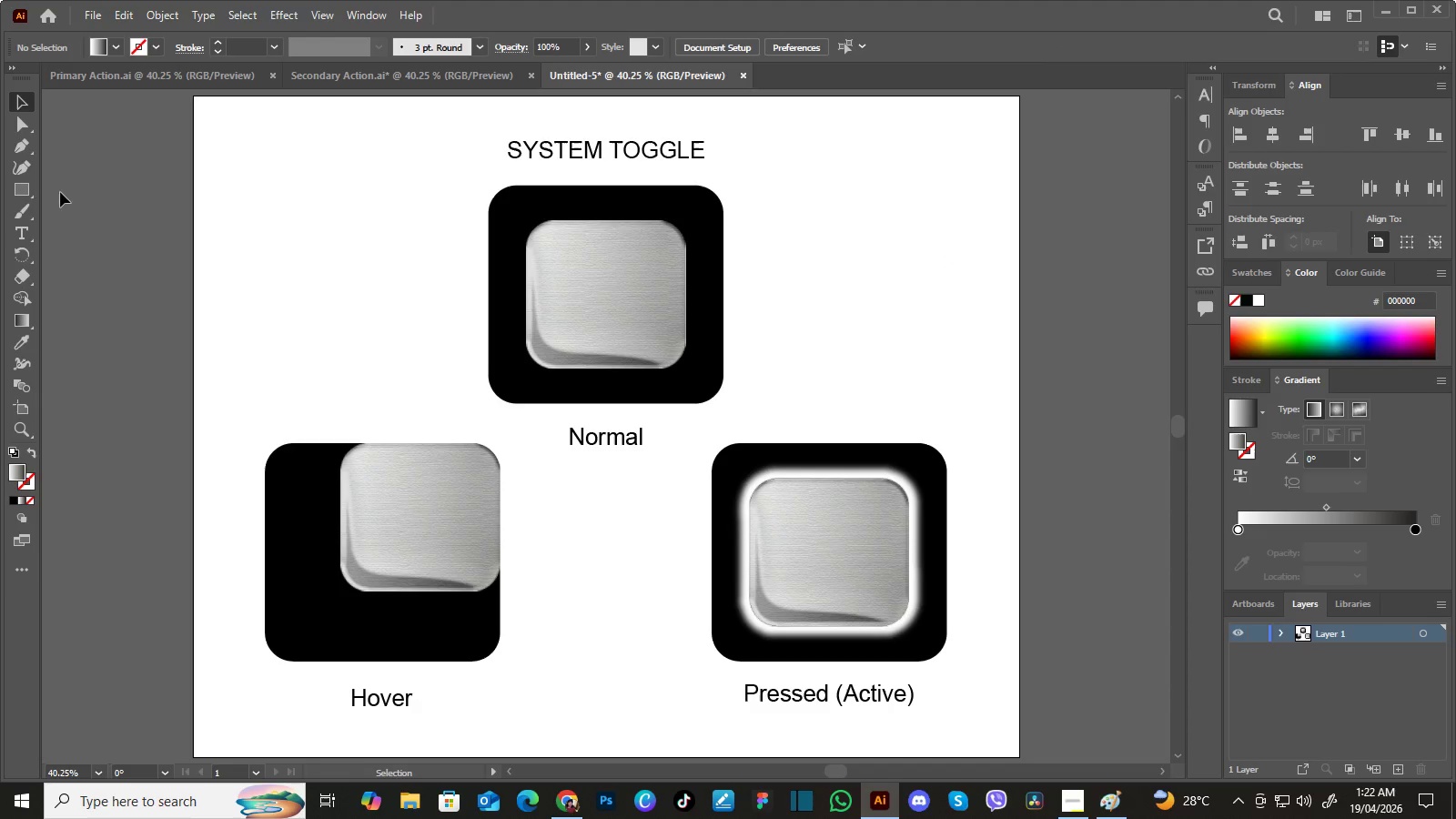 
left_click_drag(start_coordinate=[25, 187], to_coordinate=[98, 211])
 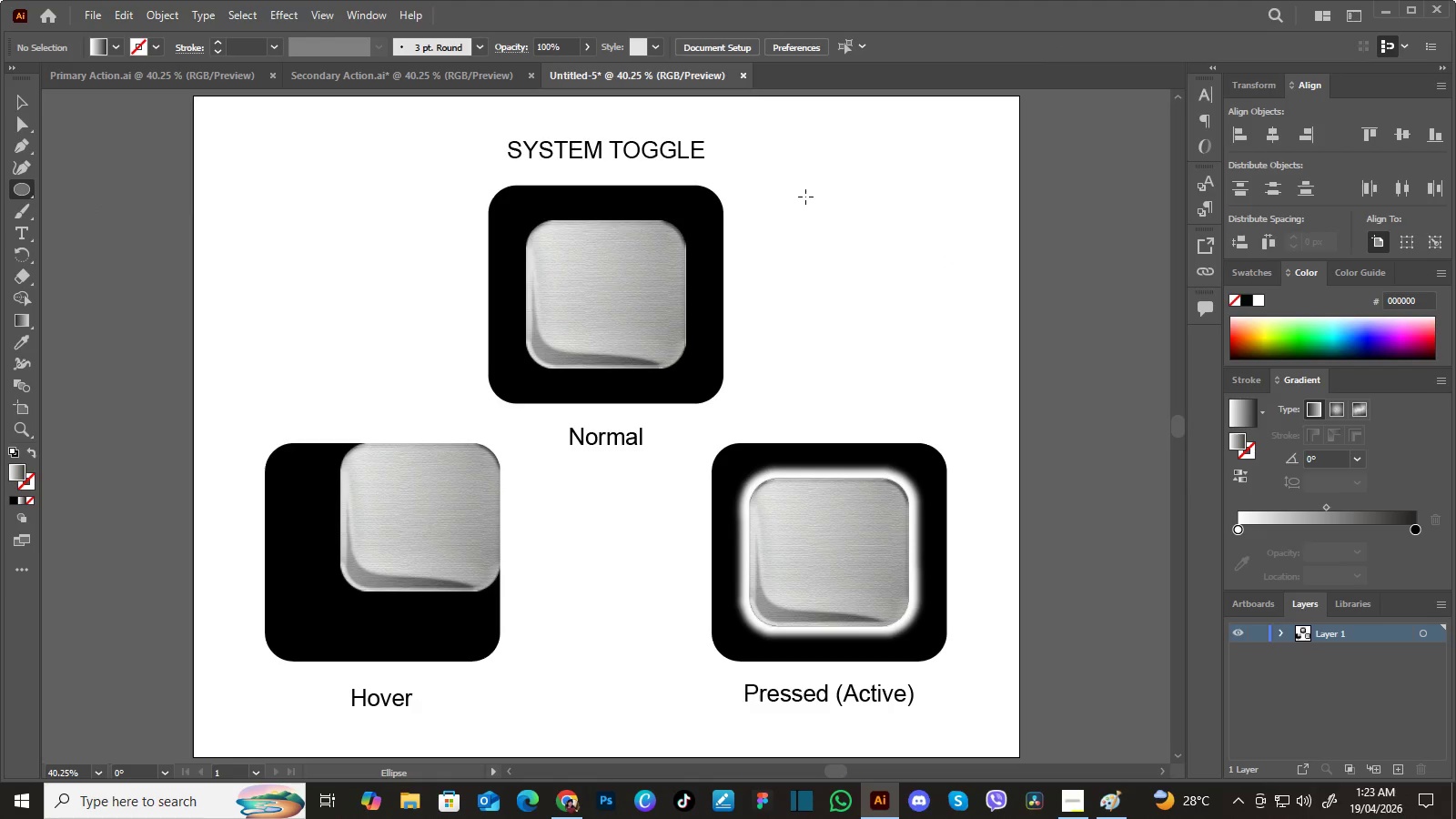 
hold_key(key=ShiftLeft, duration=1.5)
left_click_drag(start_coordinate=[803, 192], to_coordinate=[951, 366])
 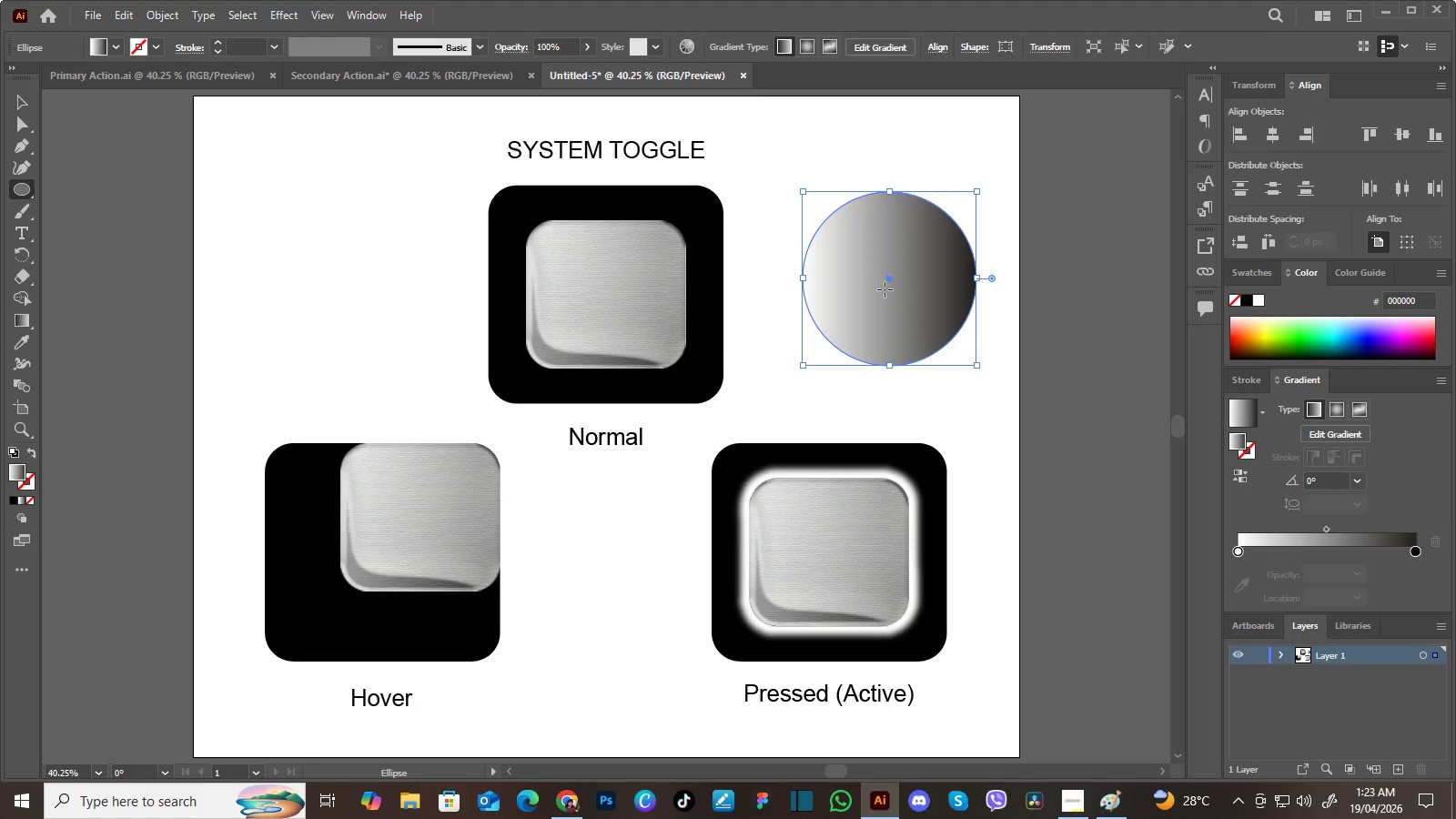 
hold_key(key=ShiftLeft, duration=1.52)
 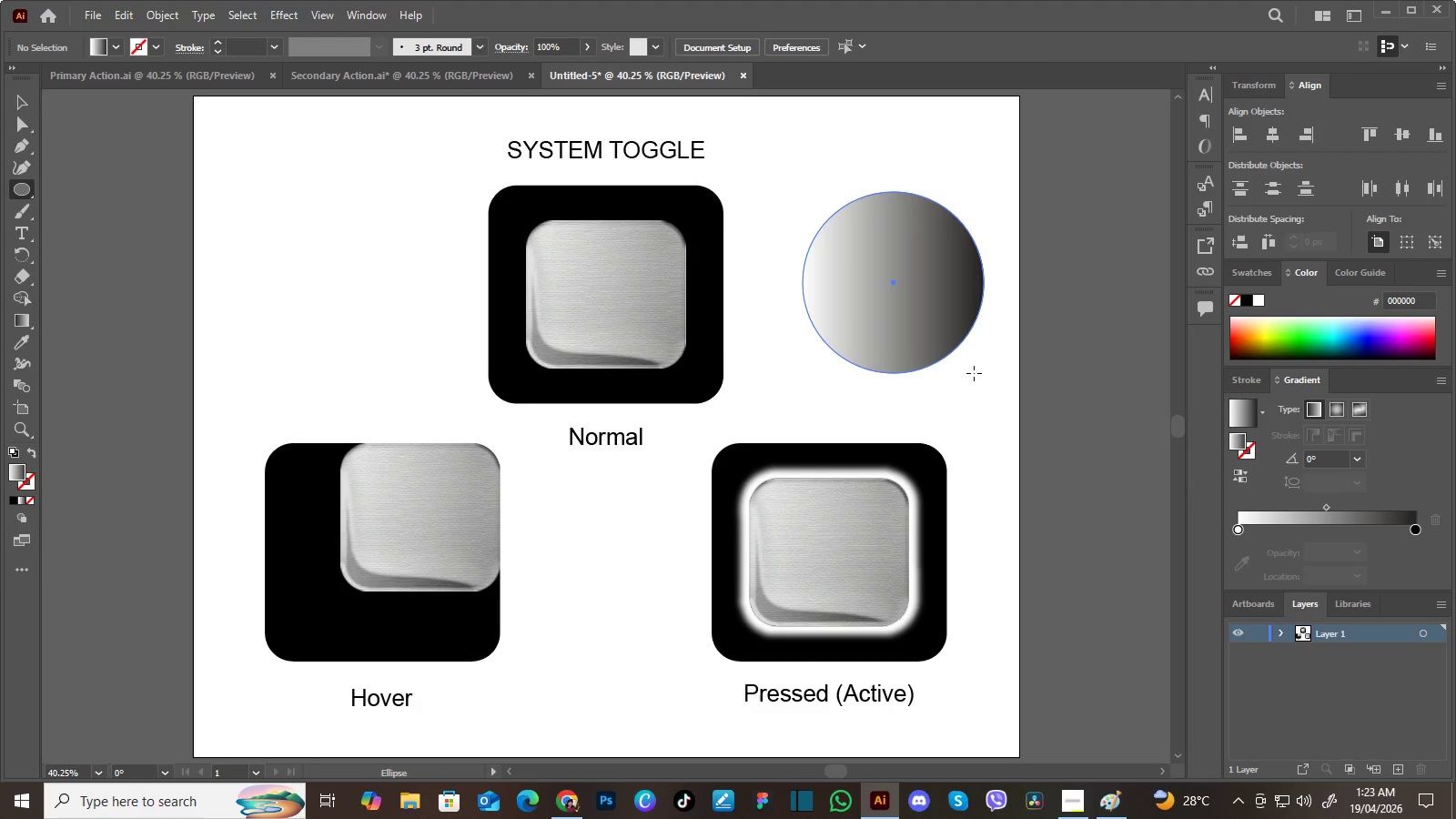 
hold_key(key=ShiftLeft, duration=1.53)
 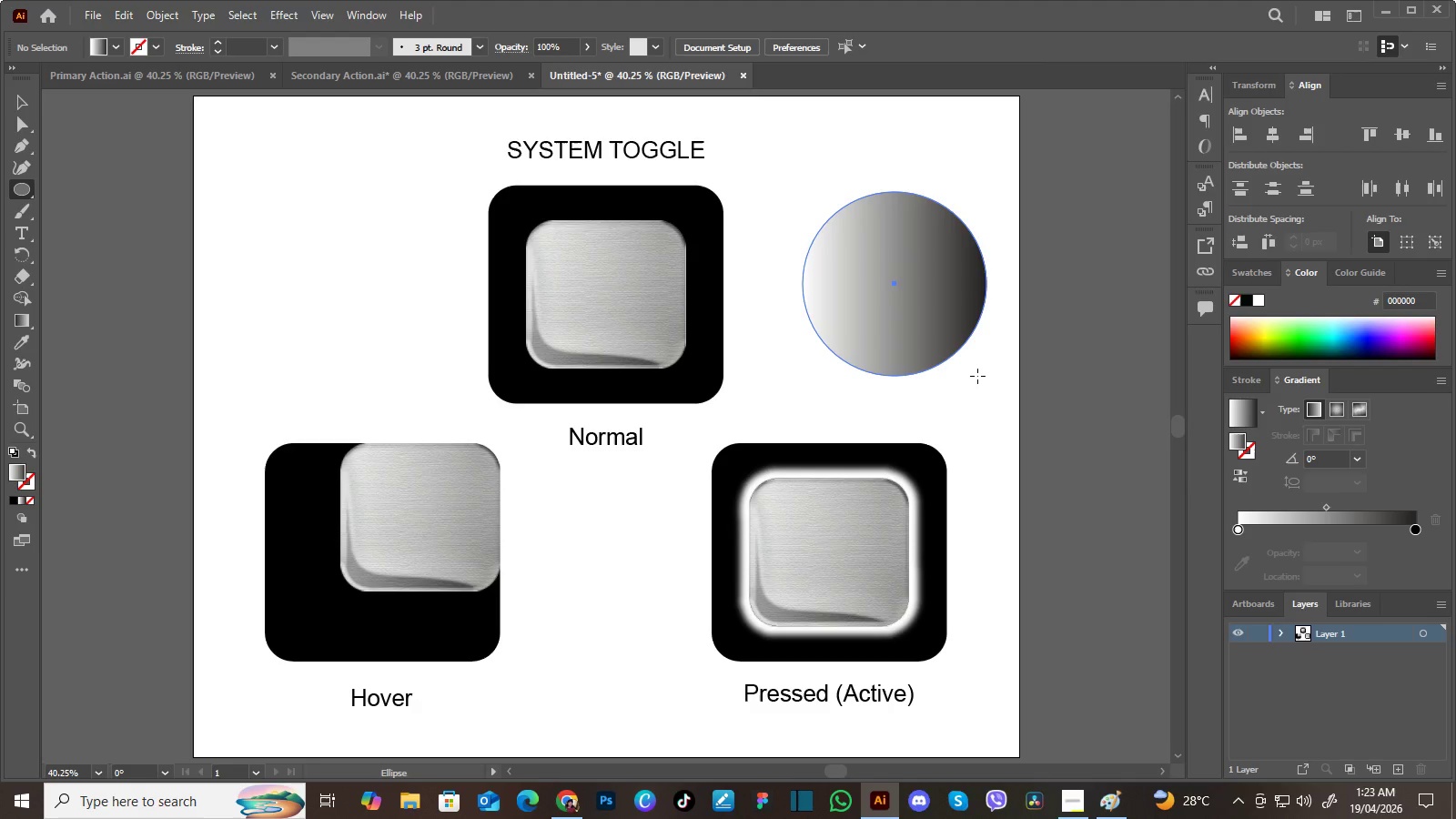 
hold_key(key=ShiftLeft, duration=1.5)
 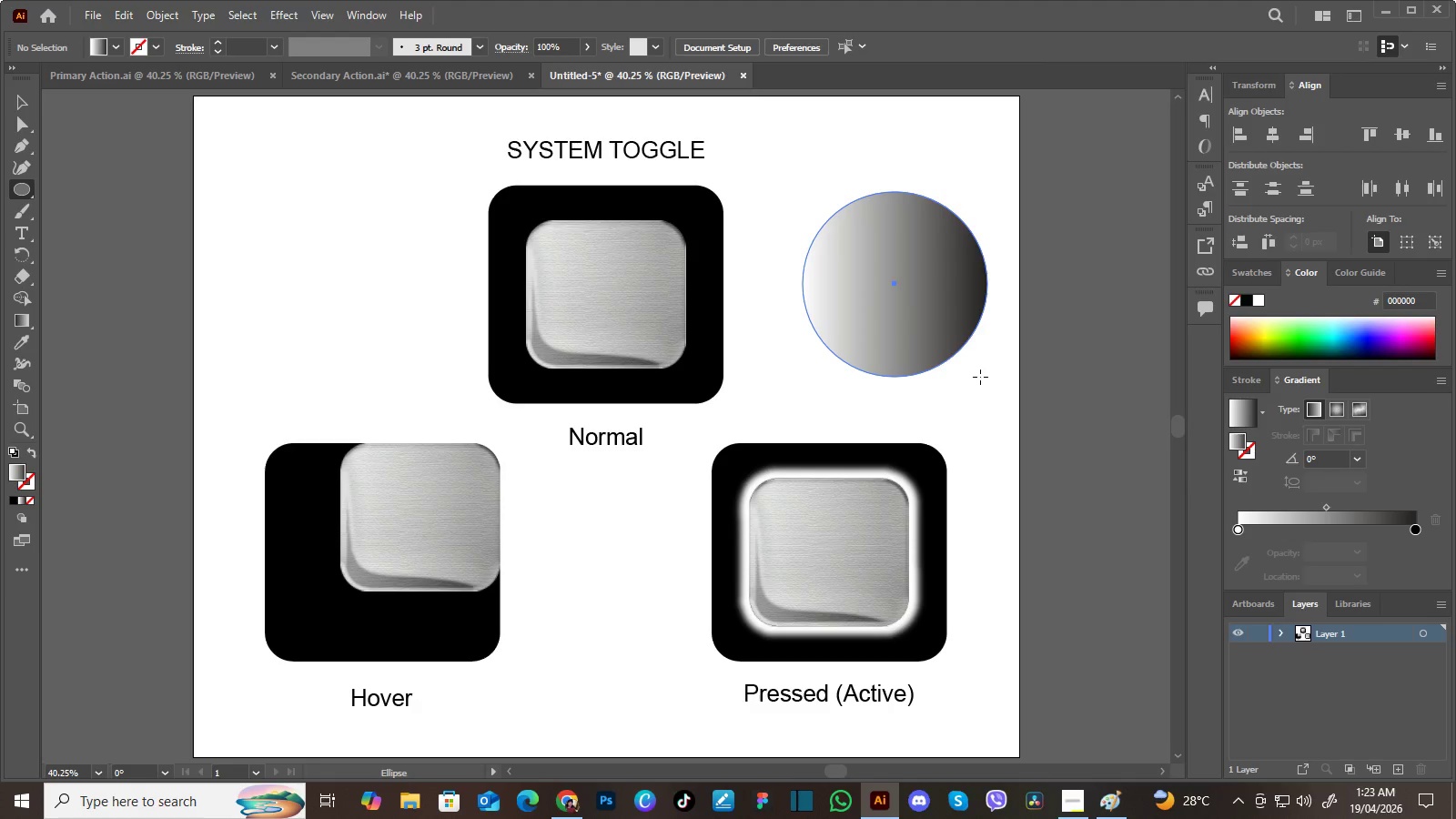 
hold_key(key=ShiftLeft, duration=1.5)
 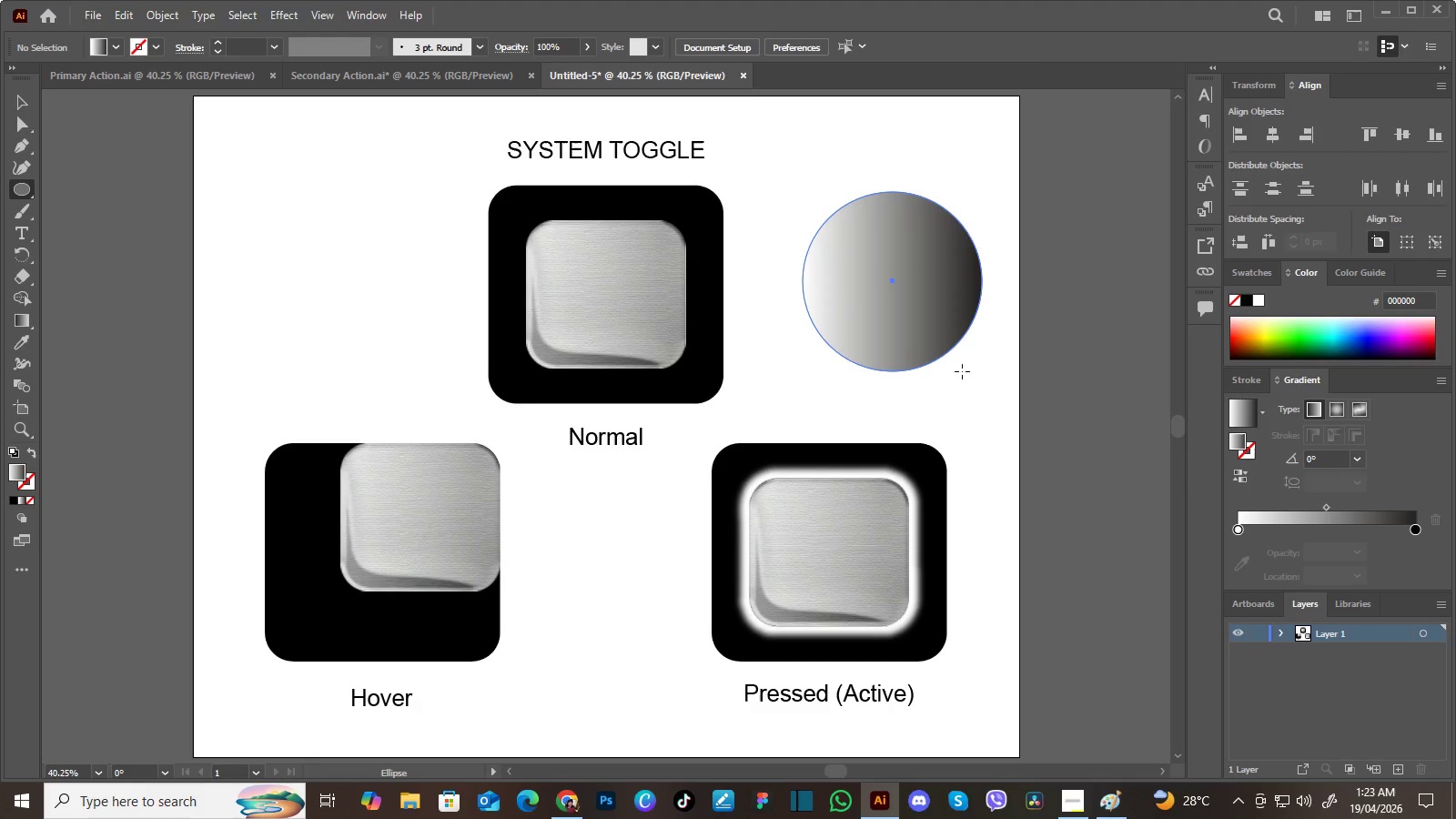 
hold_key(key=ShiftLeft, duration=1.52)
 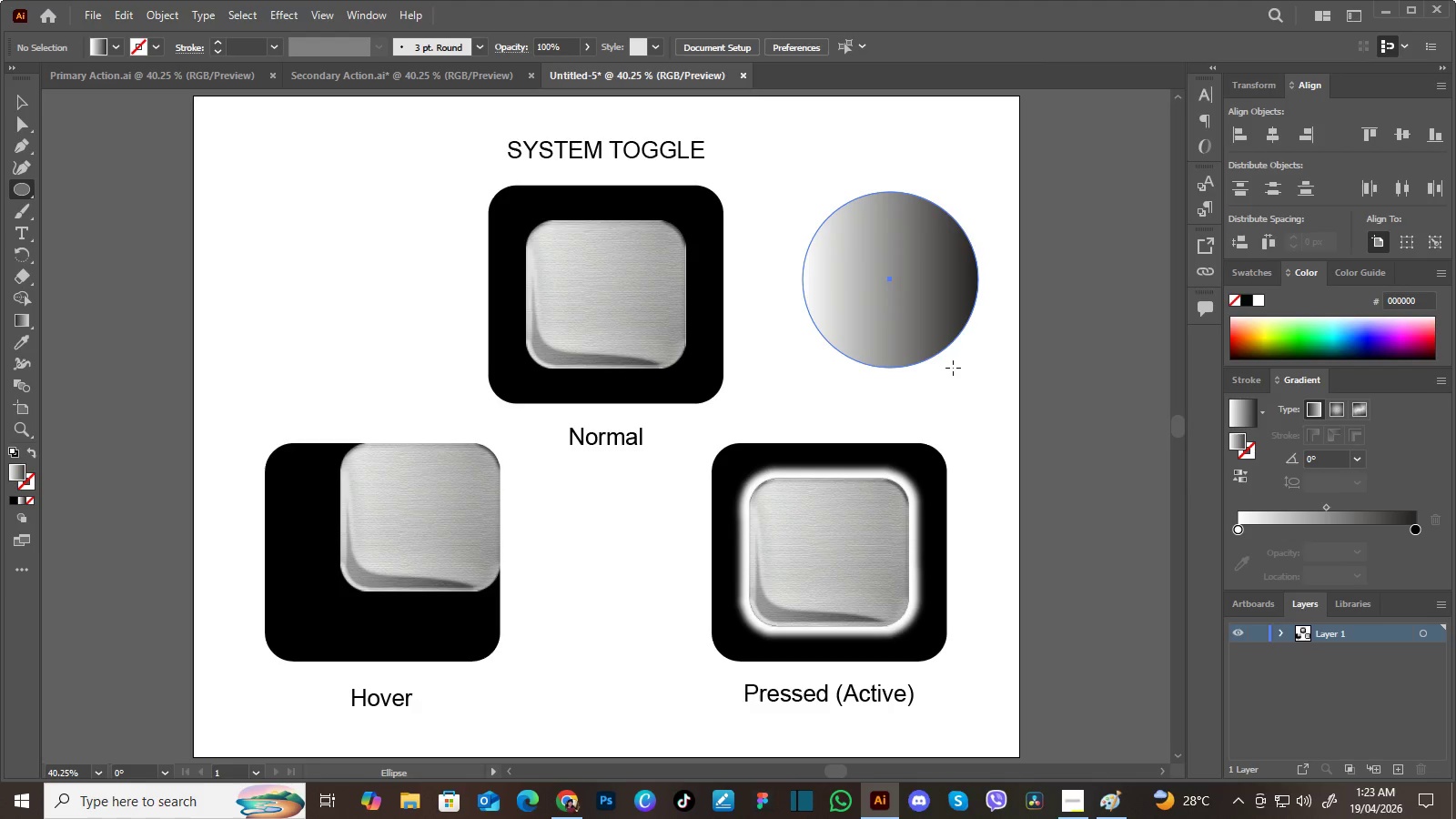 
hold_key(key=ShiftLeft, duration=1.51)
 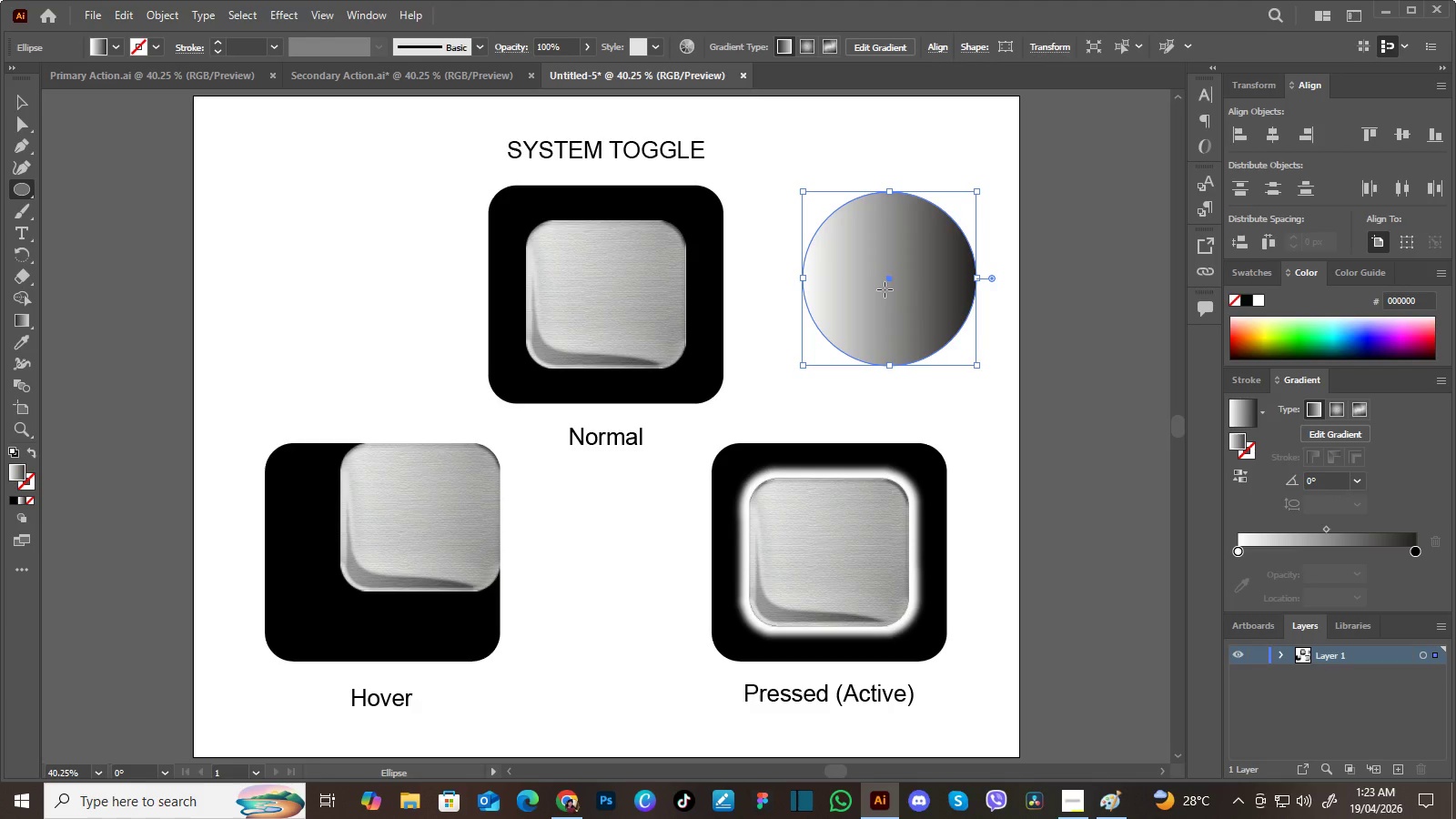 
hold_key(key=ShiftLeft, duration=0.39)
 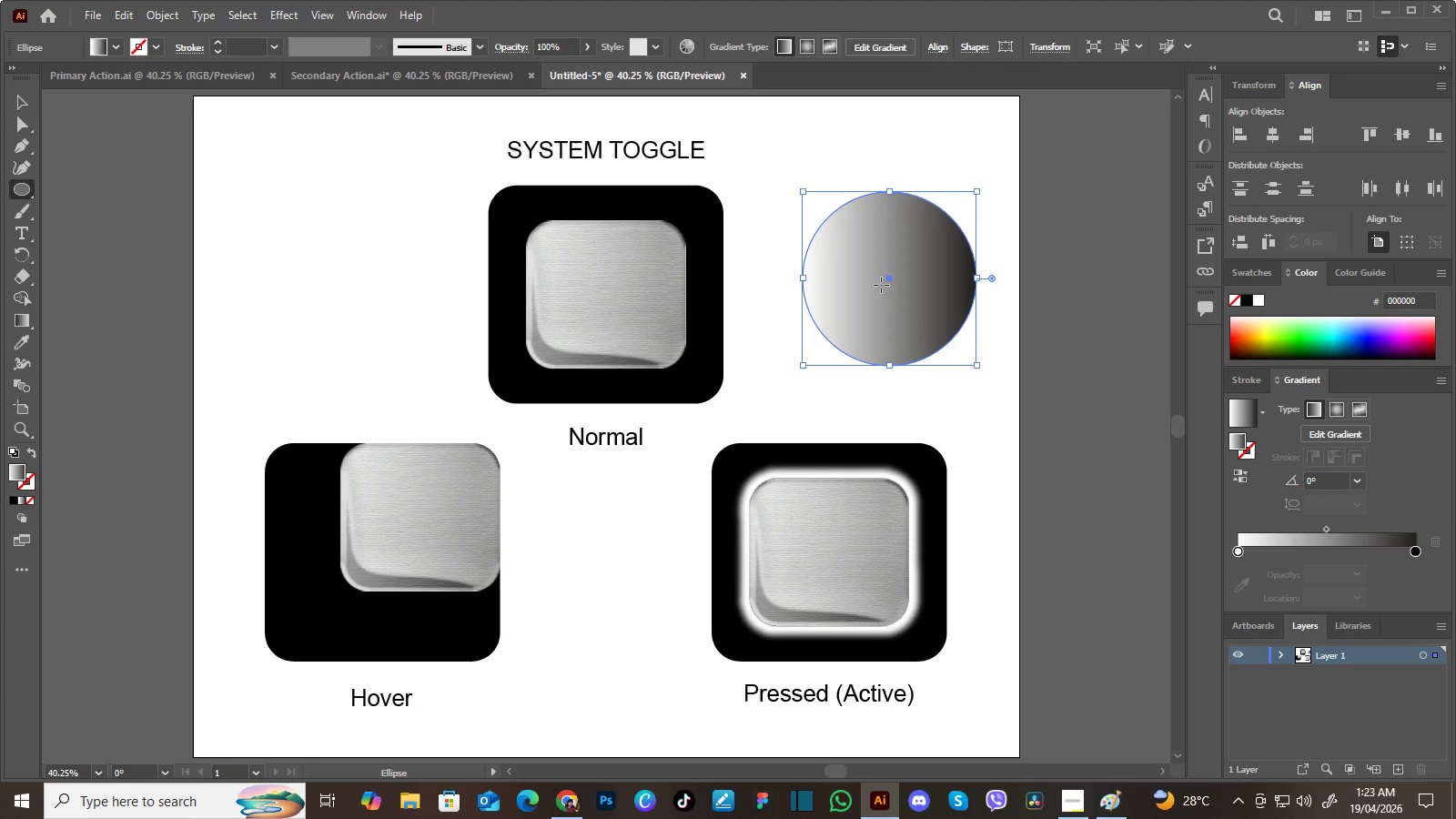 
key(Enter)
 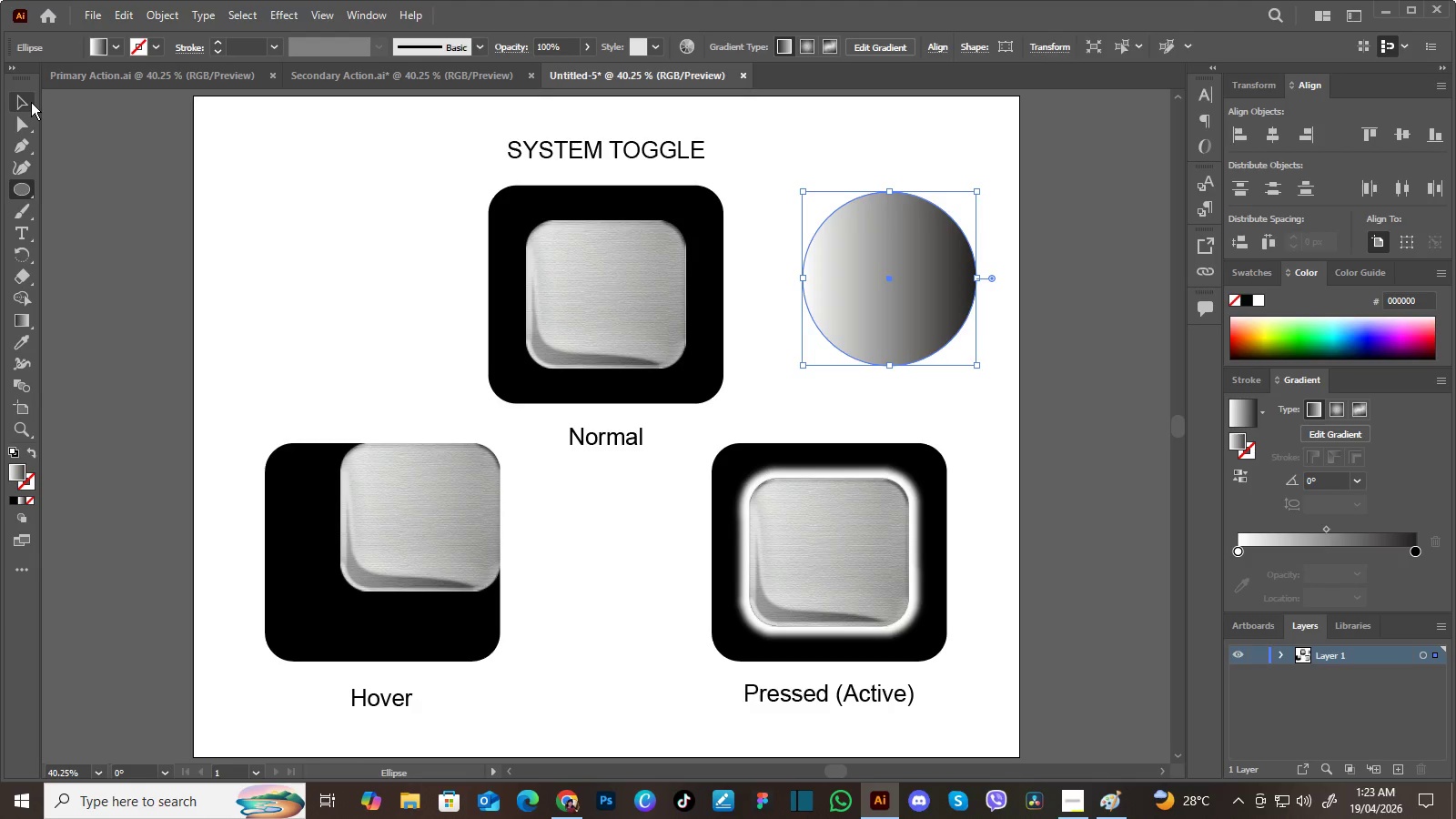 
left_click([31, 102])
 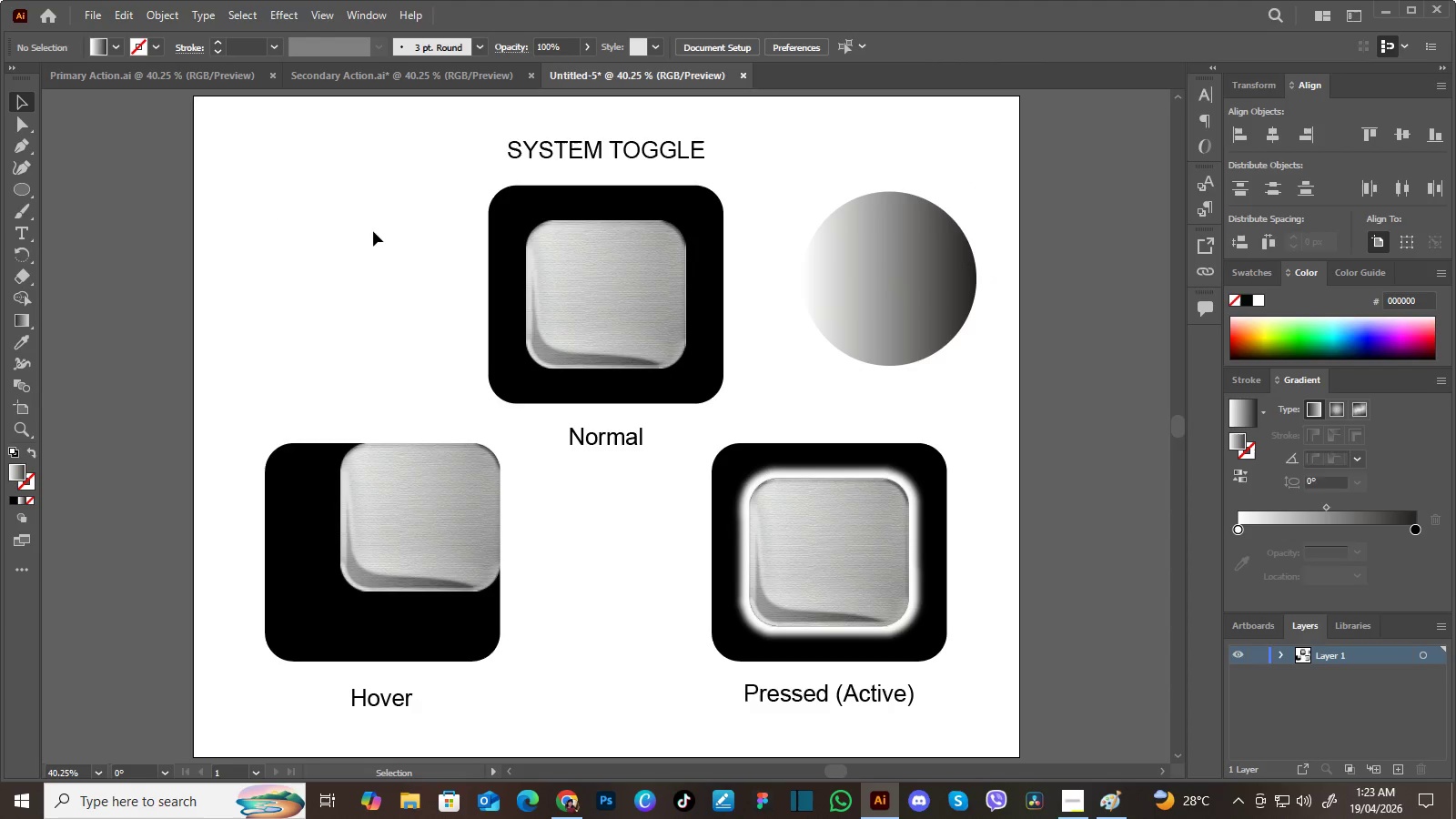 
left_click([373, 231])
 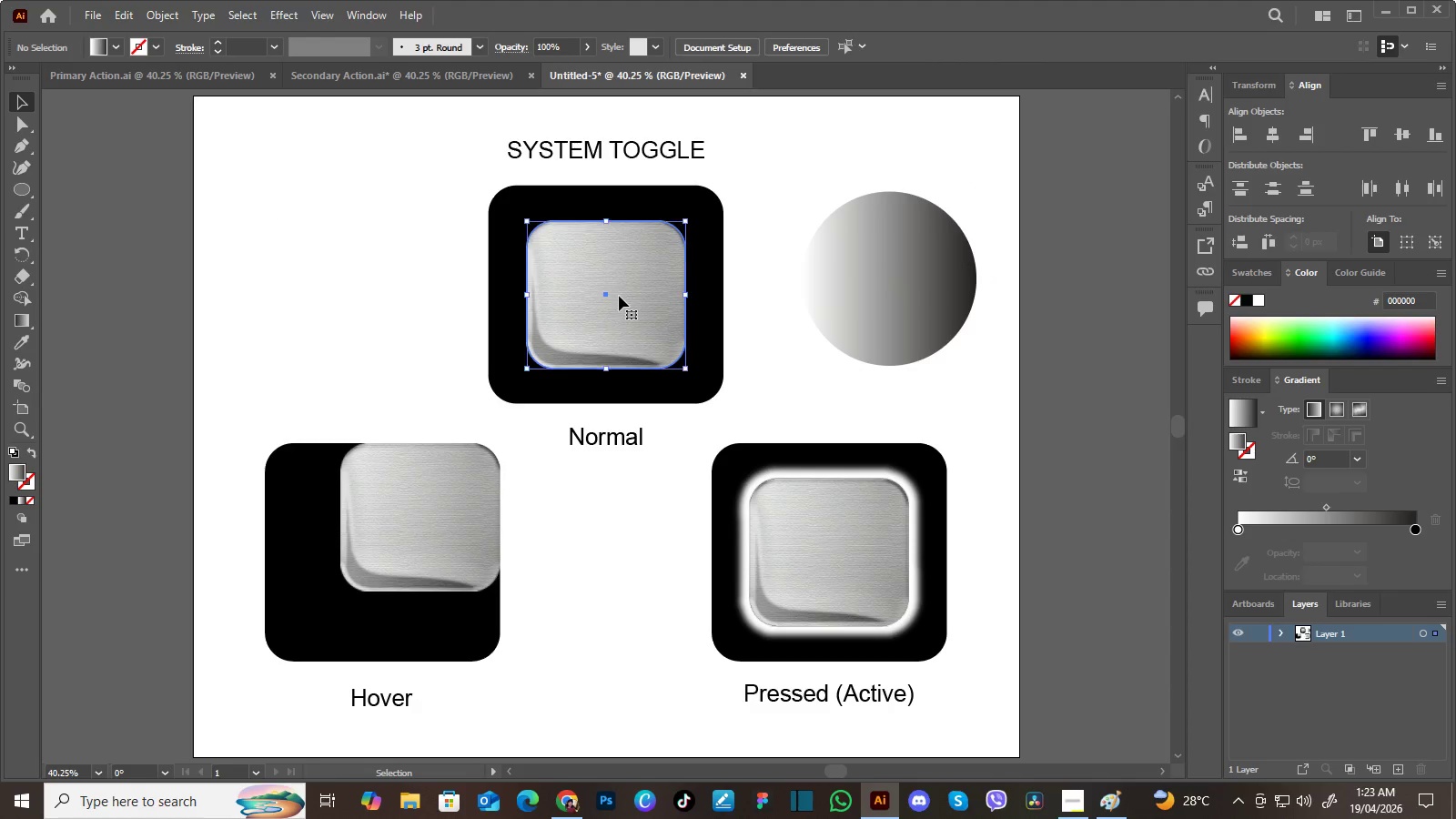 
left_click([619, 296])
 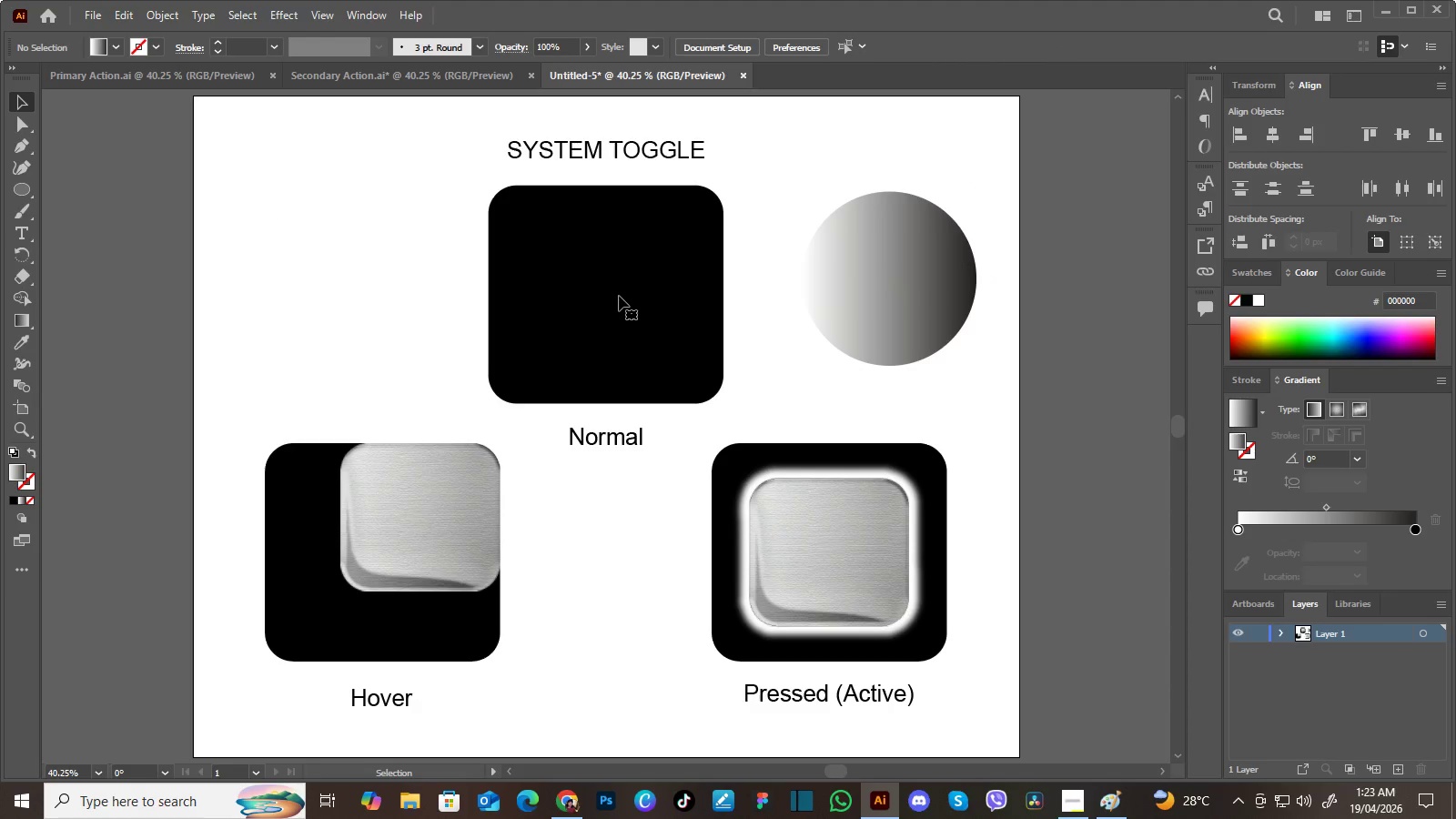 
key(Delete)
 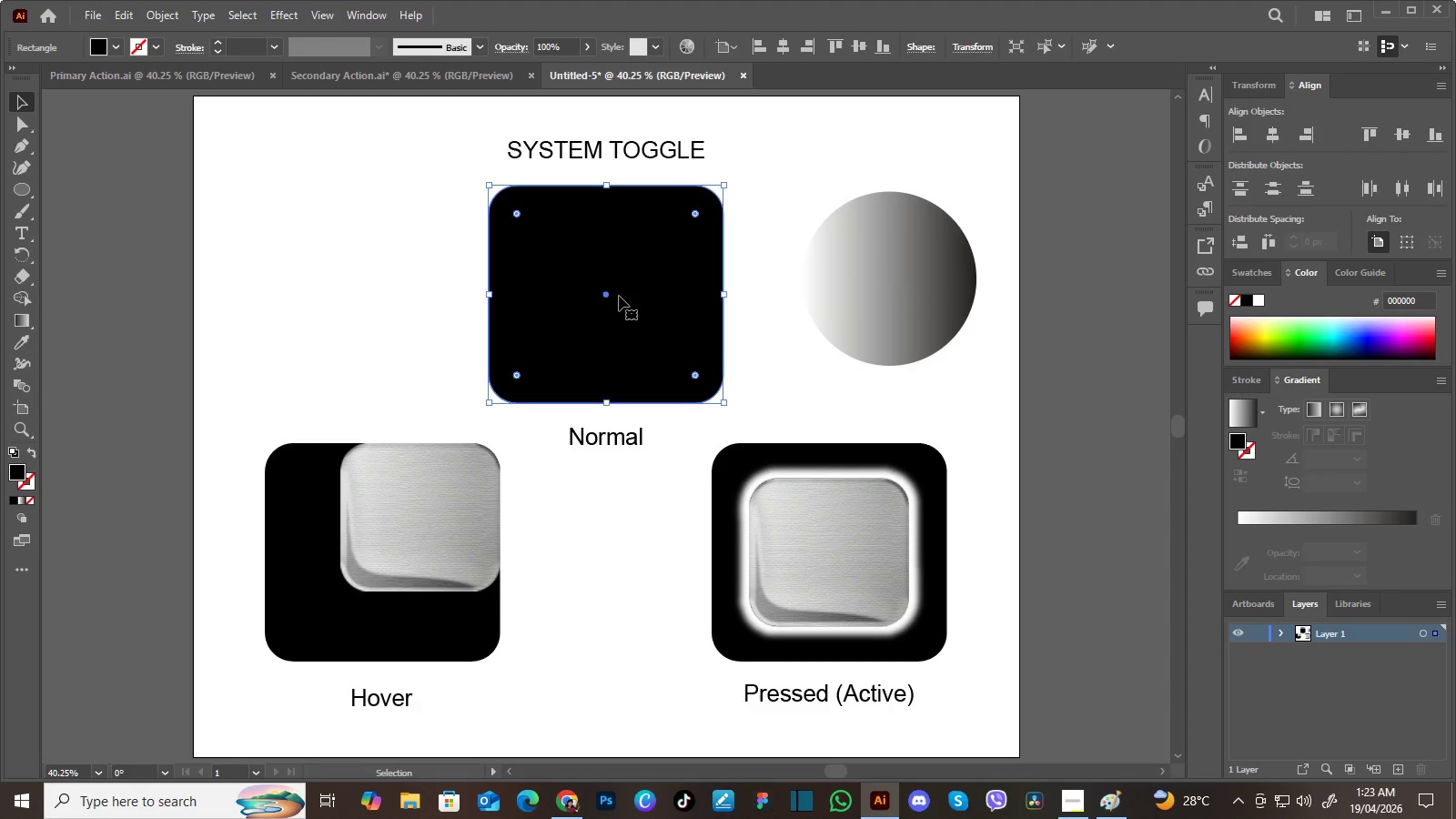 
left_click([619, 296])
 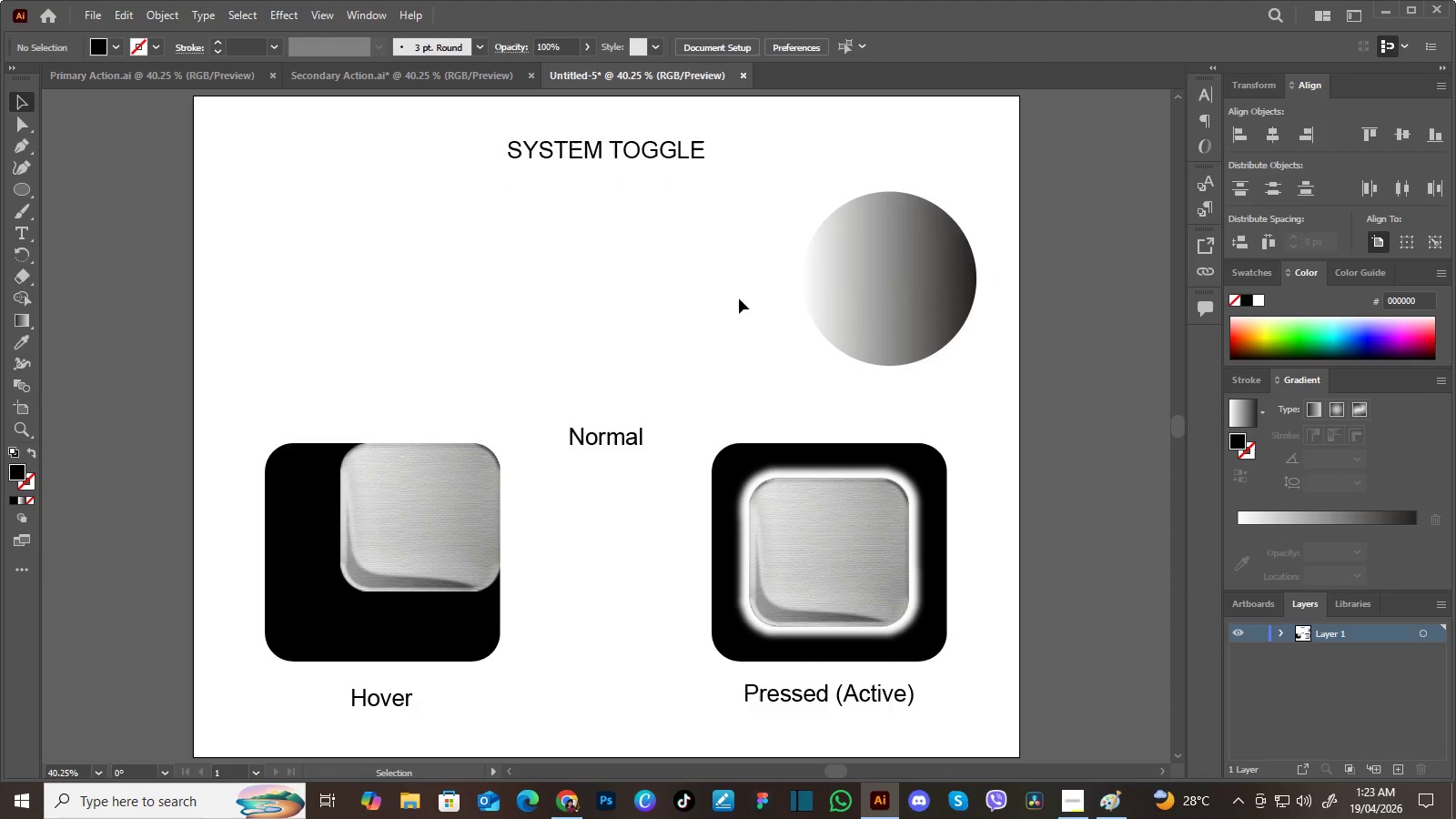 
key(Delete)
 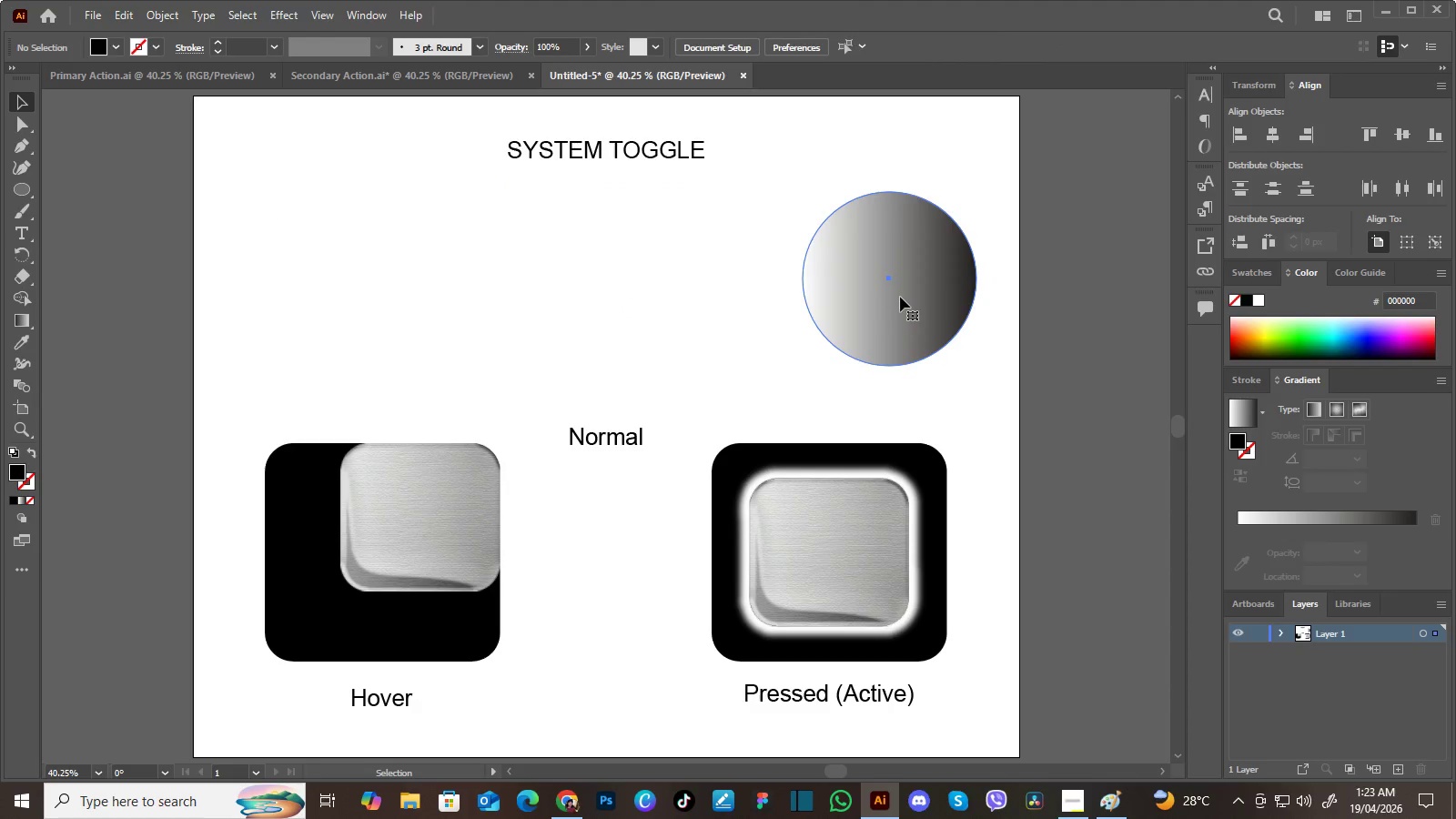 
left_click([861, 304])
 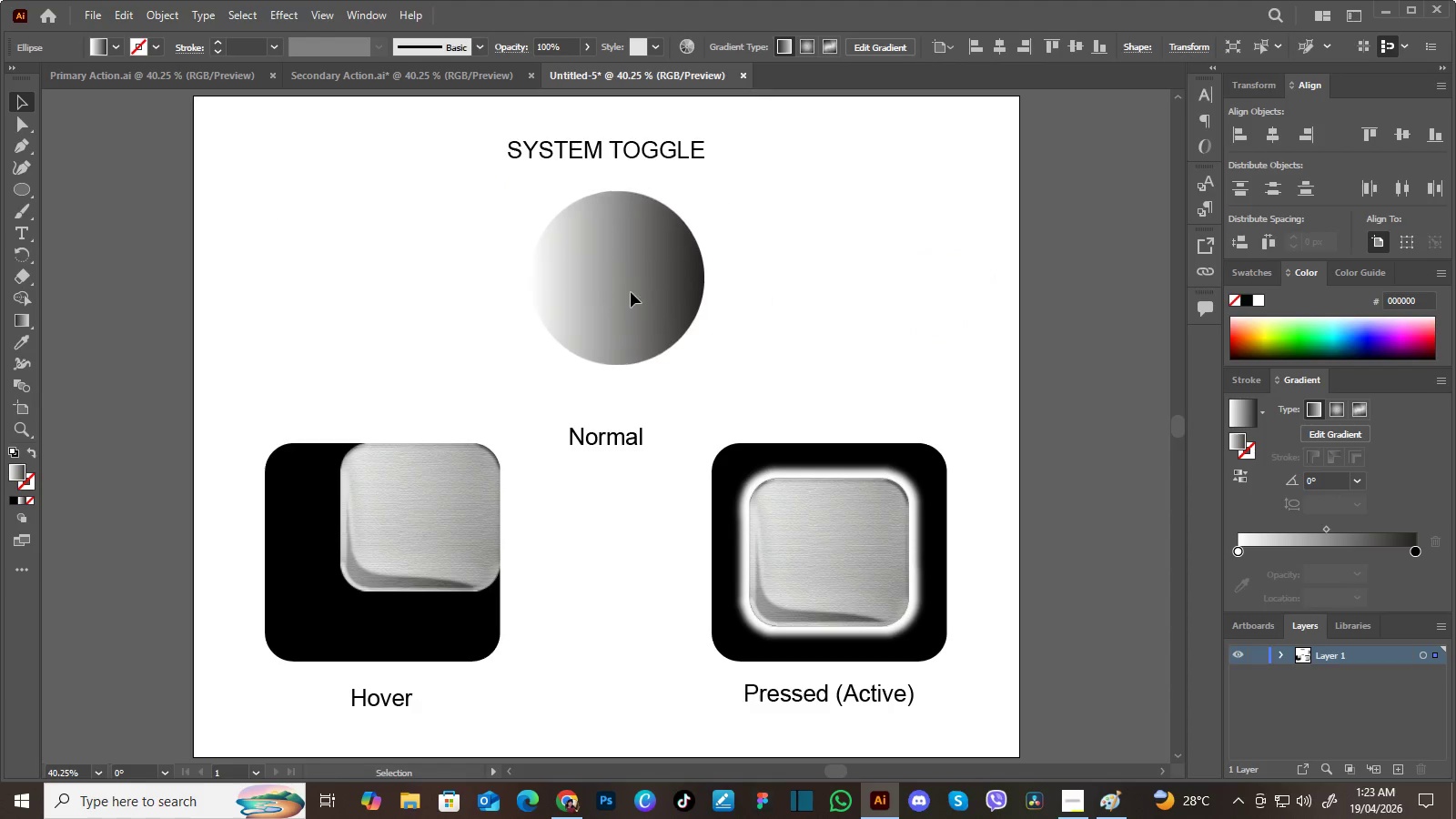 
left_click_drag(start_coordinate=[903, 293], to_coordinate=[621, 308])
 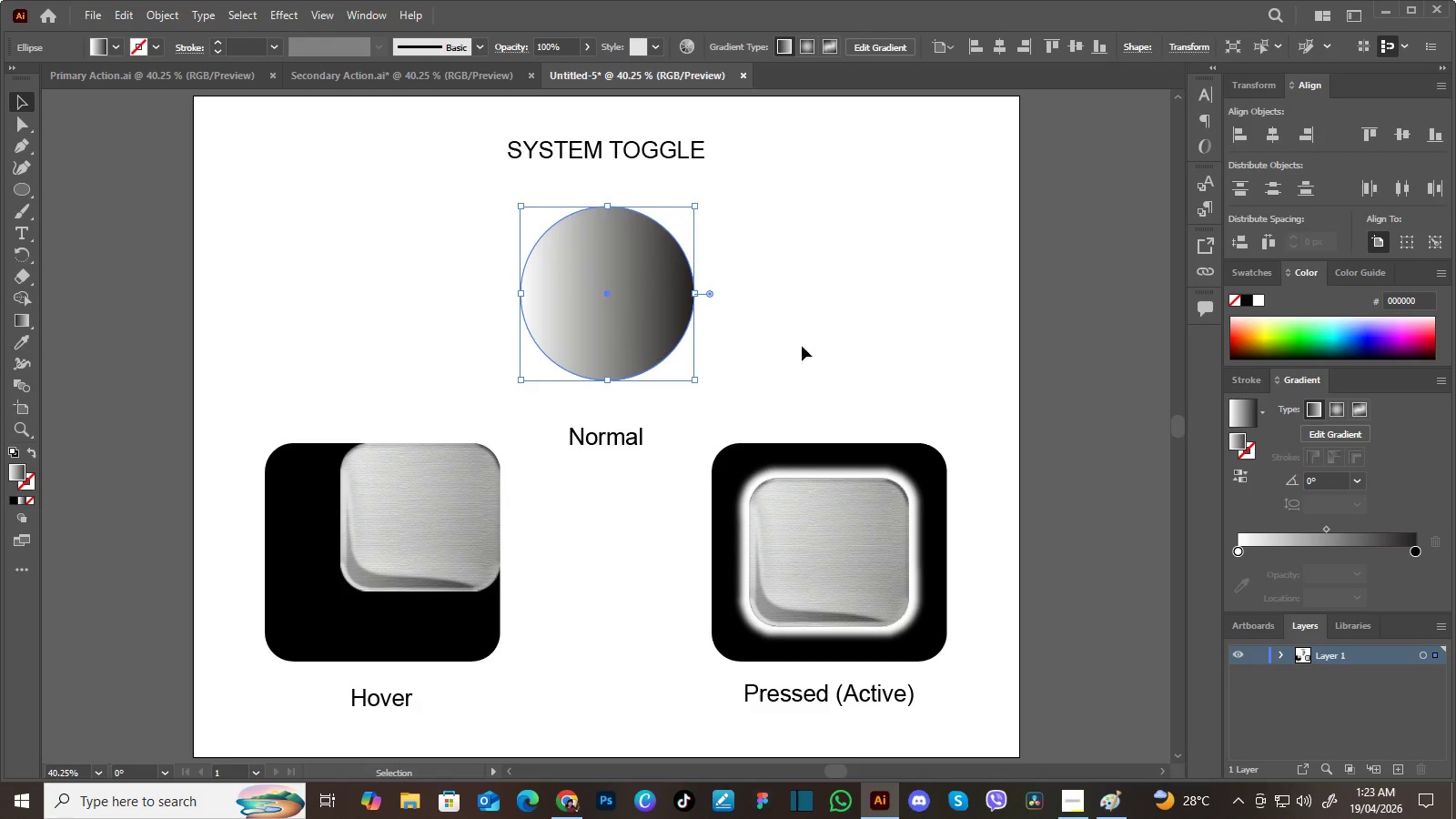 
wait(6.0)
 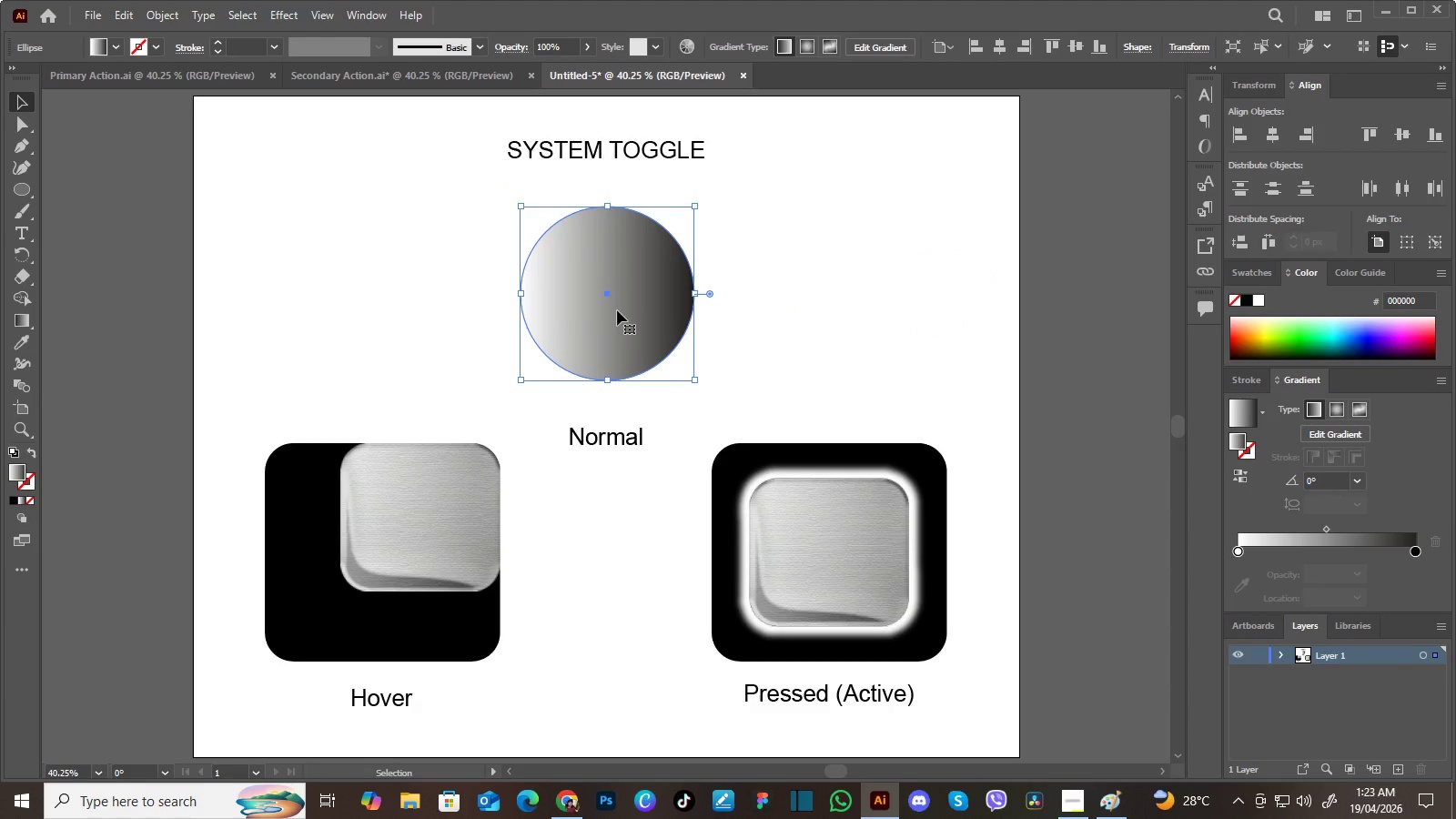 
left_click([1333, 410])
 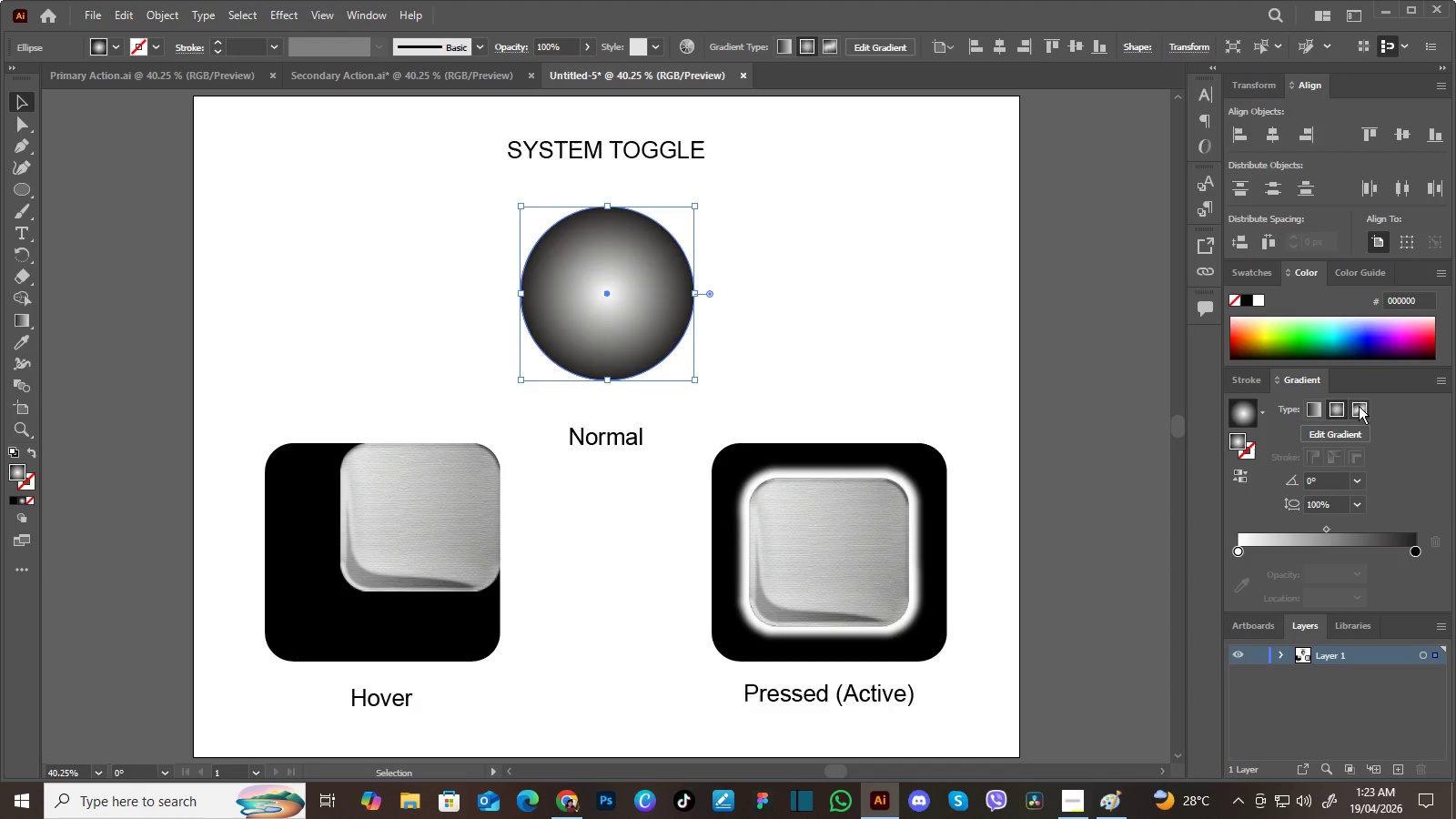 
left_click([1359, 406])
 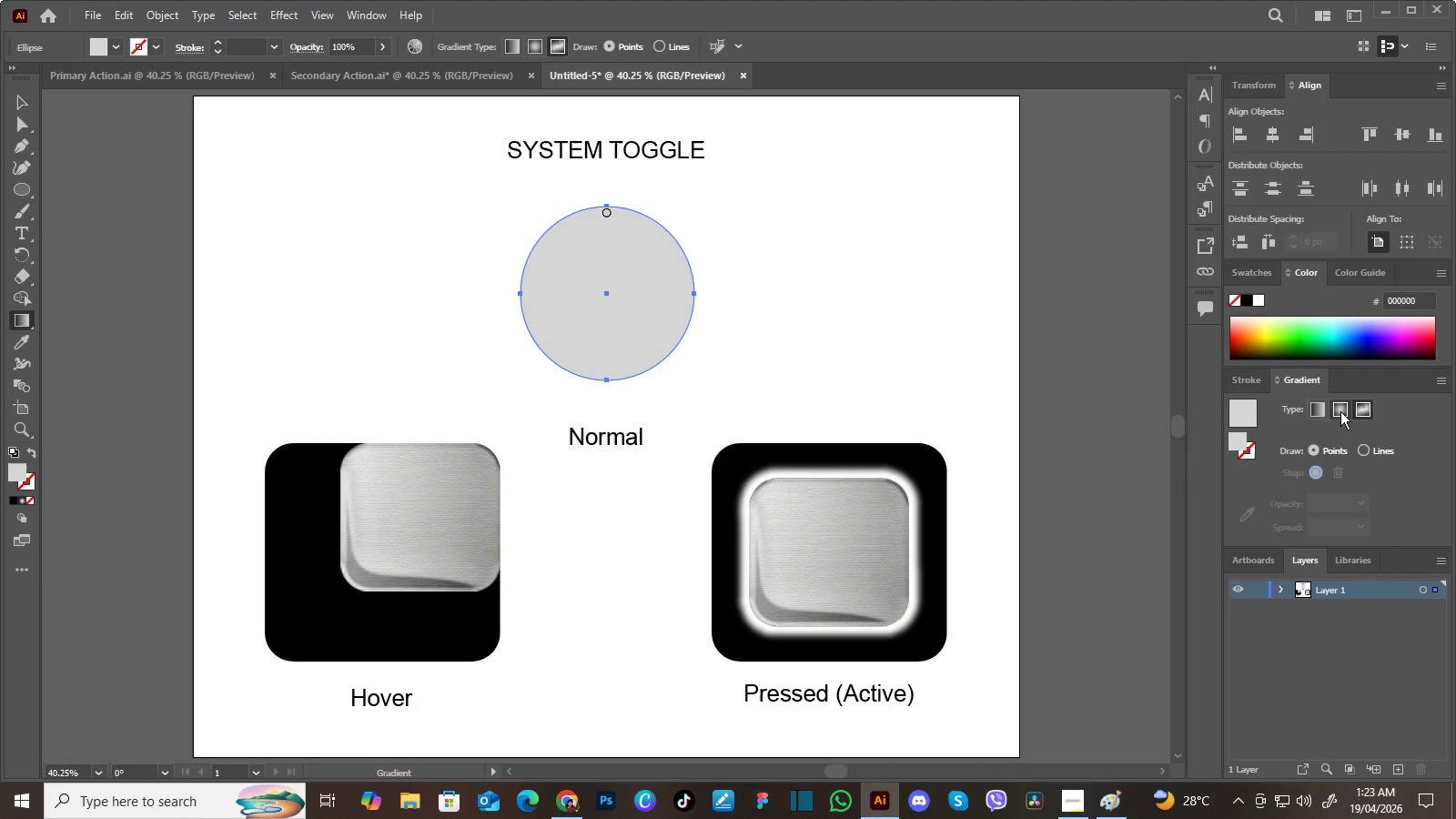 
left_click([1340, 411])
 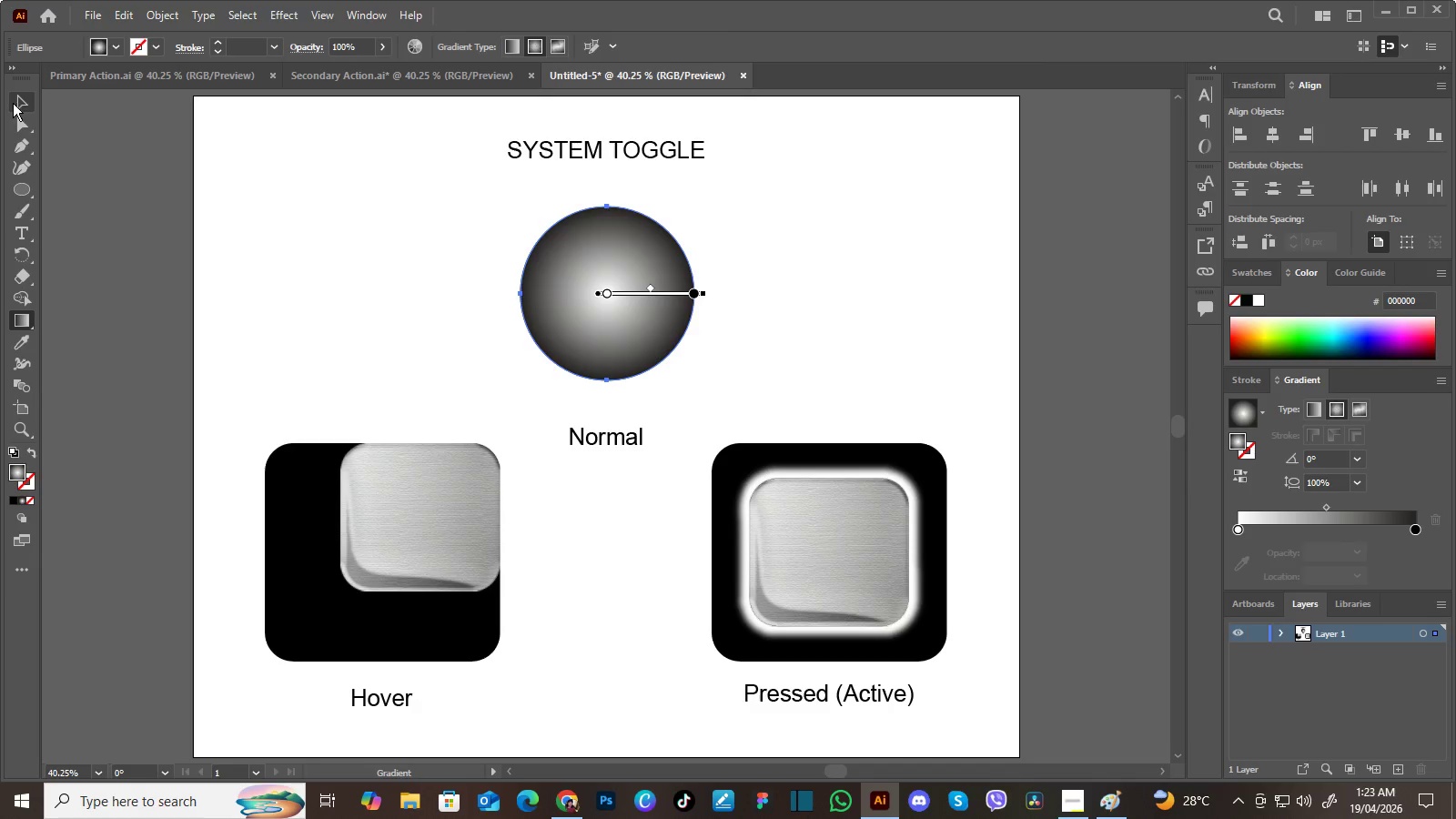 
left_click([13, 102])
 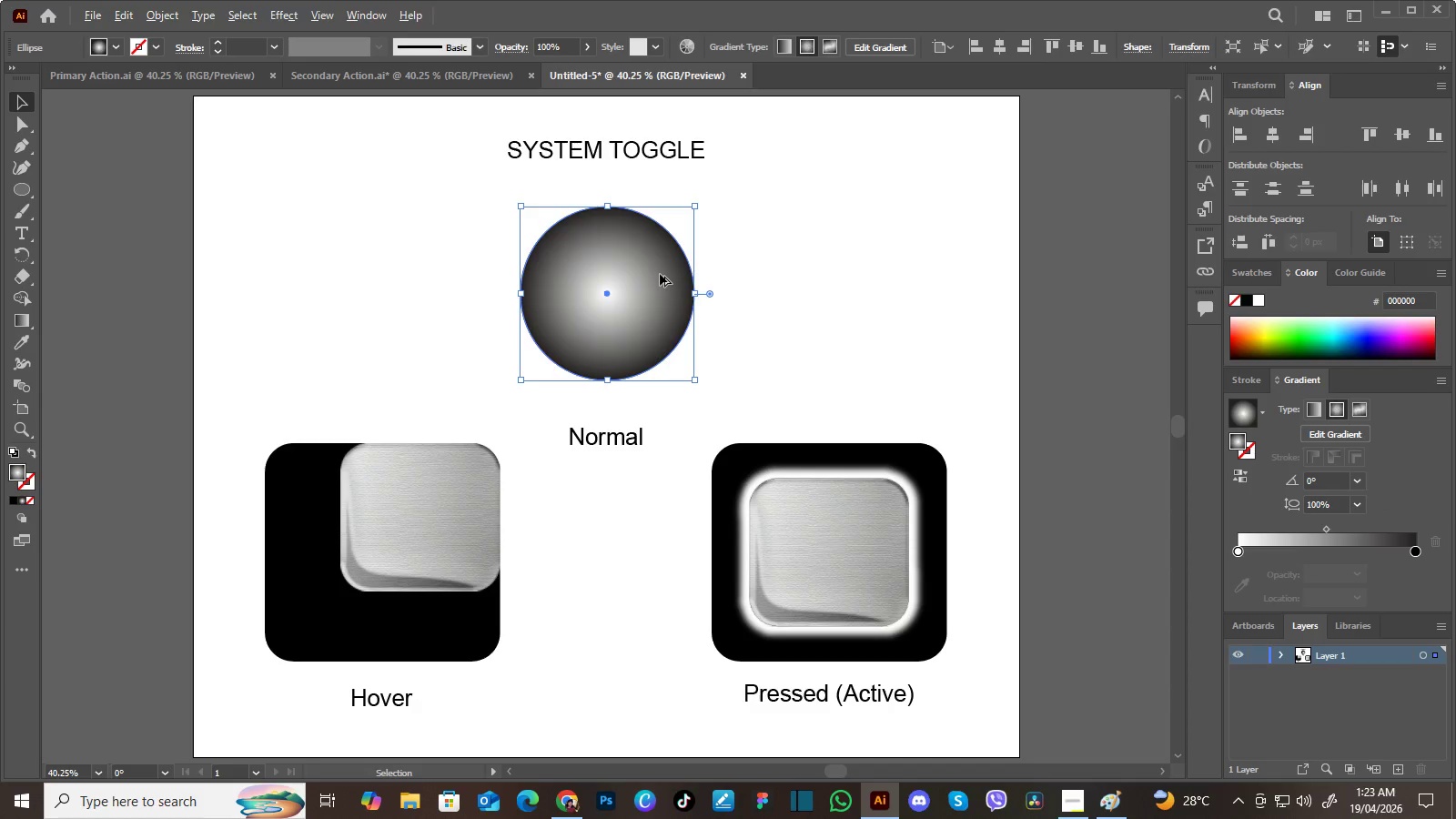 
hold_key(key=AltLeft, duration=1.5)
left_click_drag(start_coordinate=[656, 276], to_coordinate=[405, 234])
 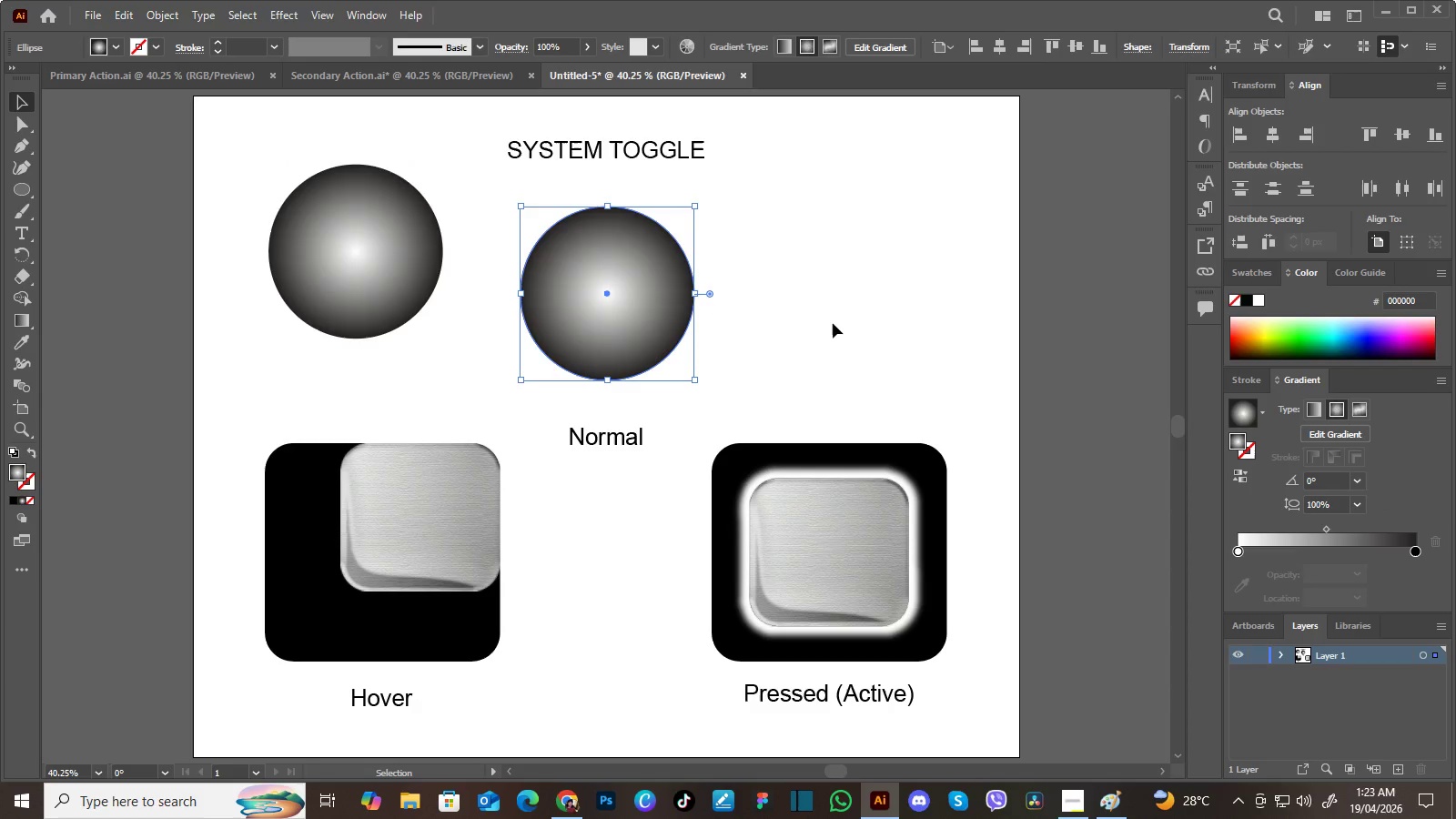 
key(Alt+AltLeft)
 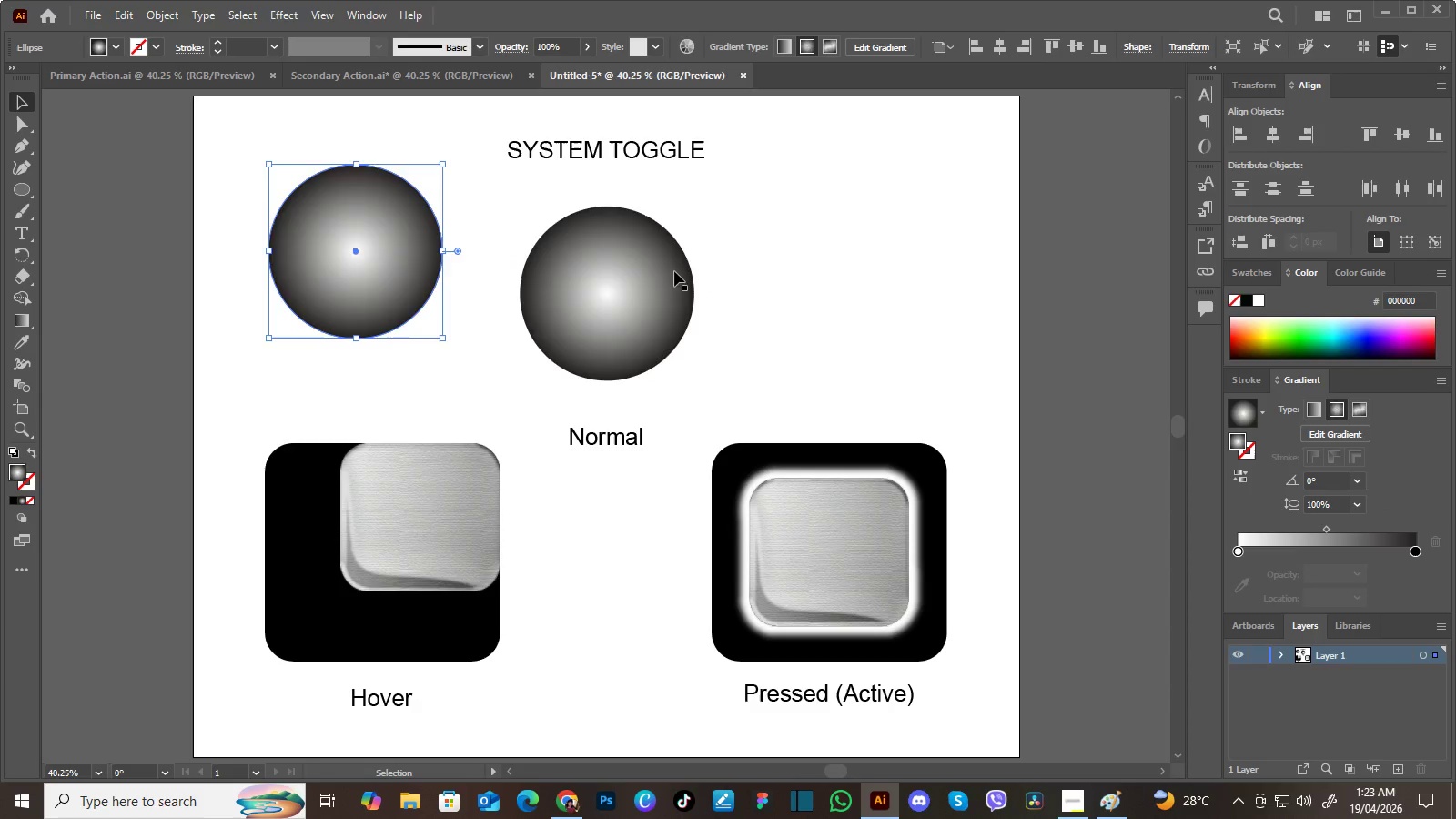 
key(Alt+AltLeft)
 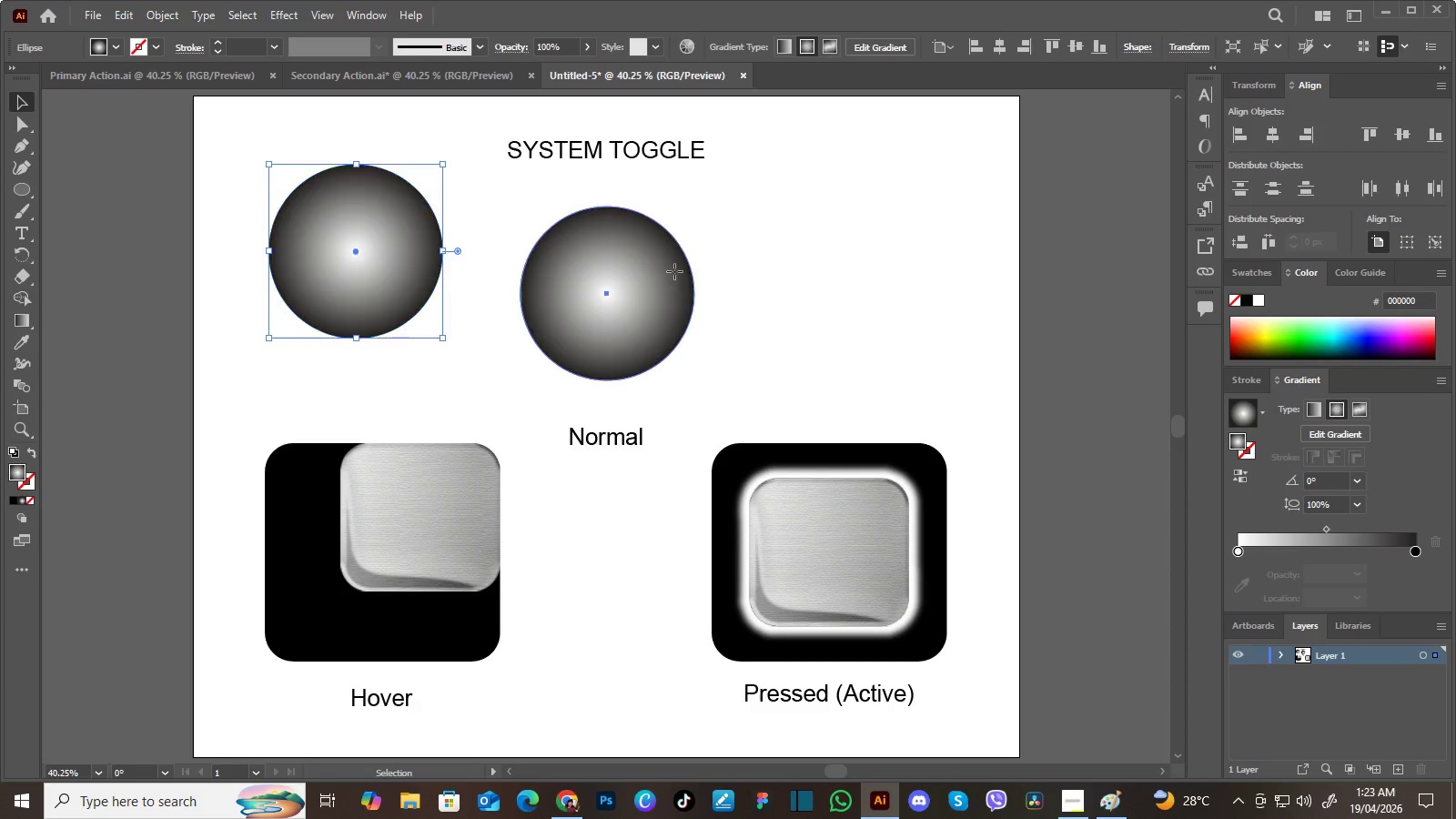 
key(Alt+AltLeft)
 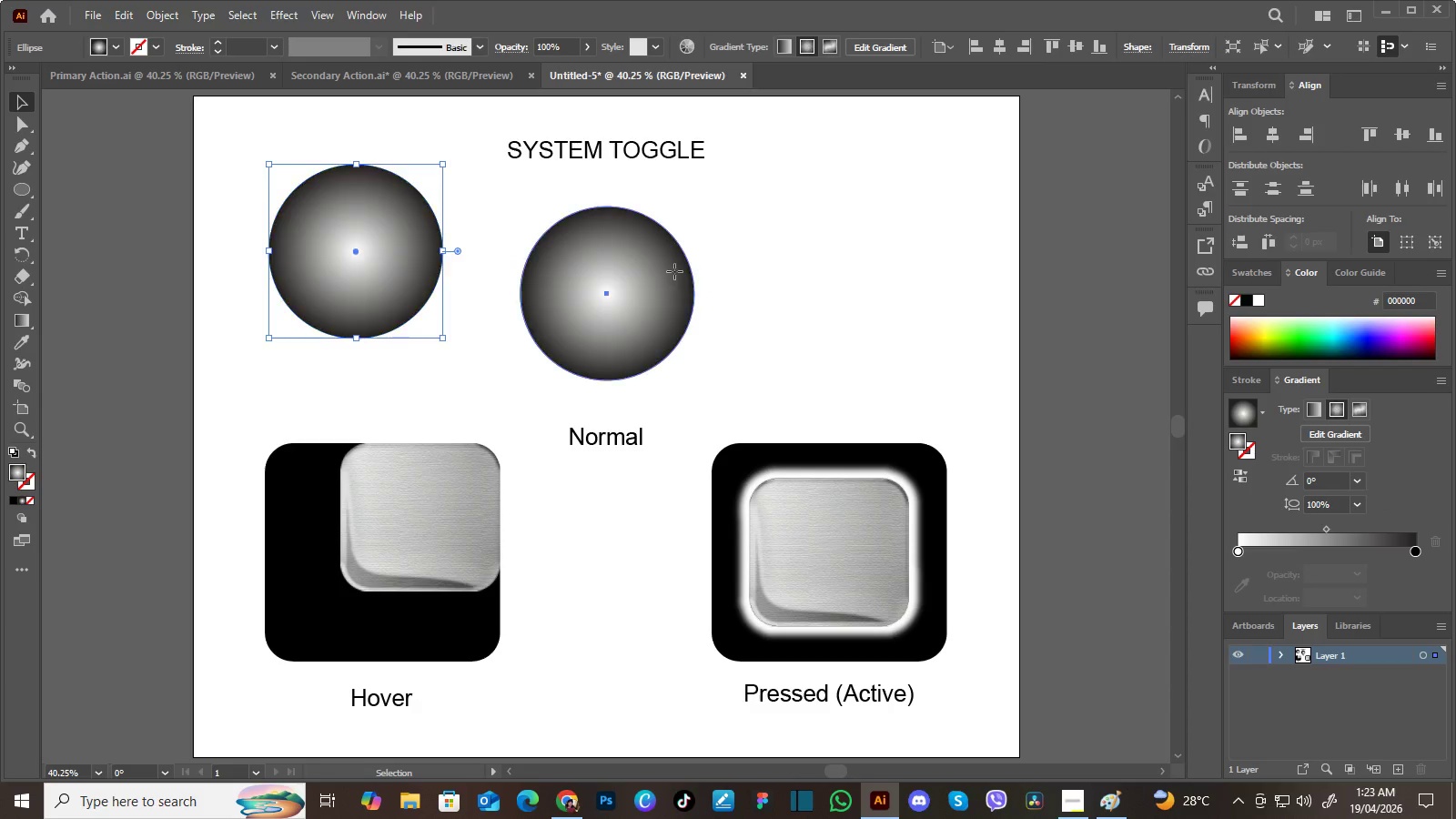 
key(Alt+AltLeft)
 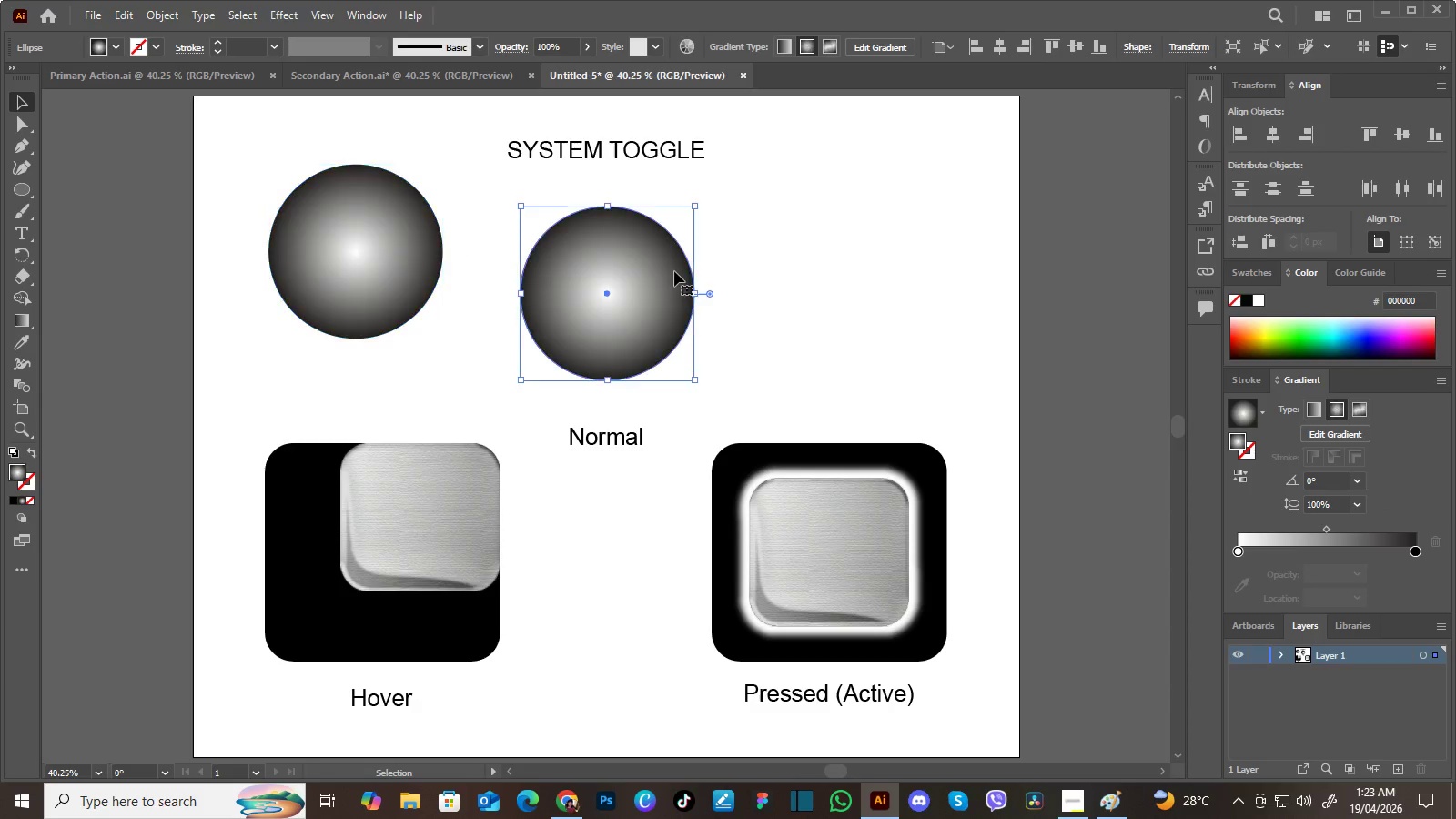 
key(Alt+AltLeft)
 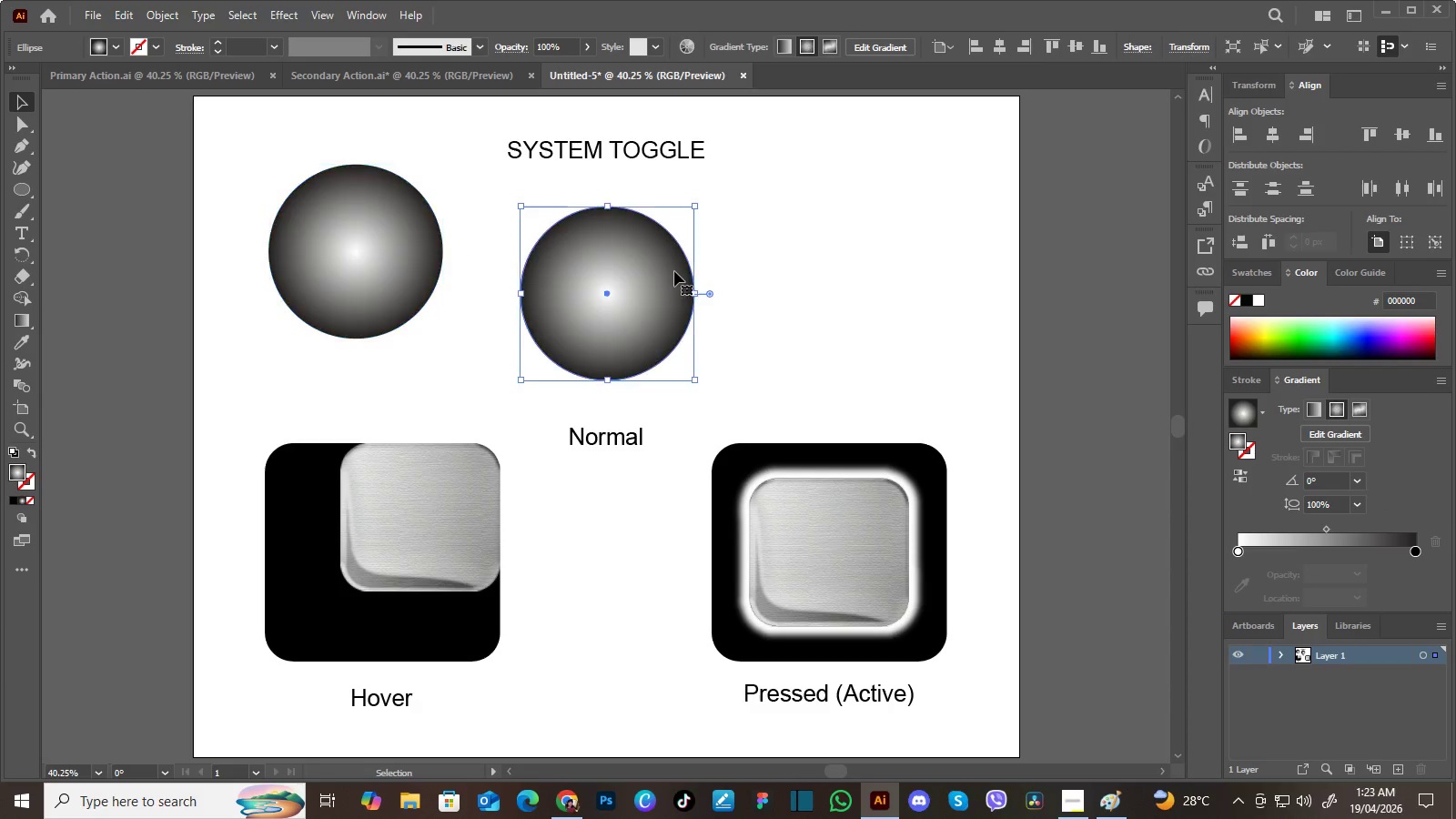 
key(Alt+AltLeft)
 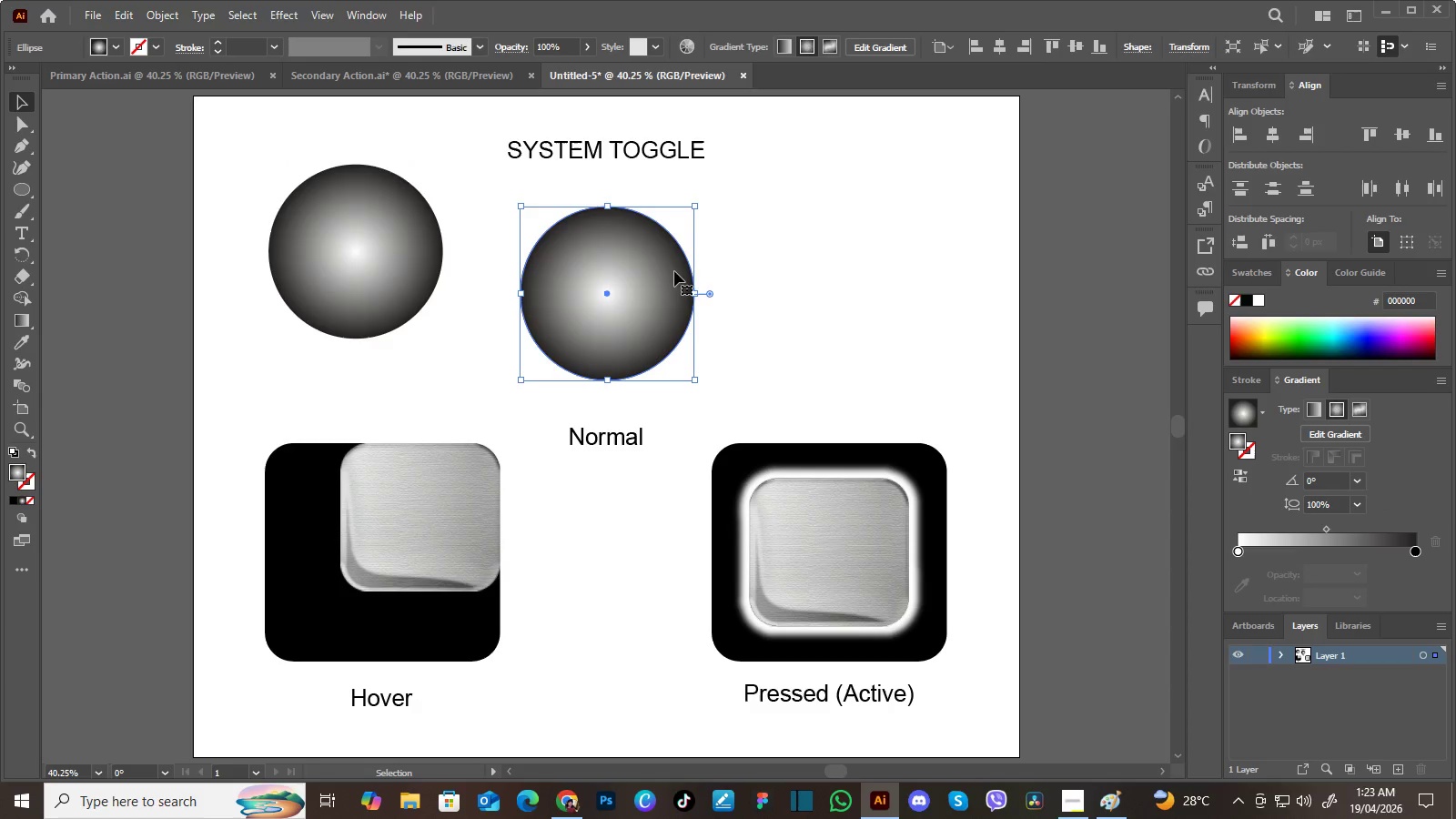 
left_click([674, 271])
 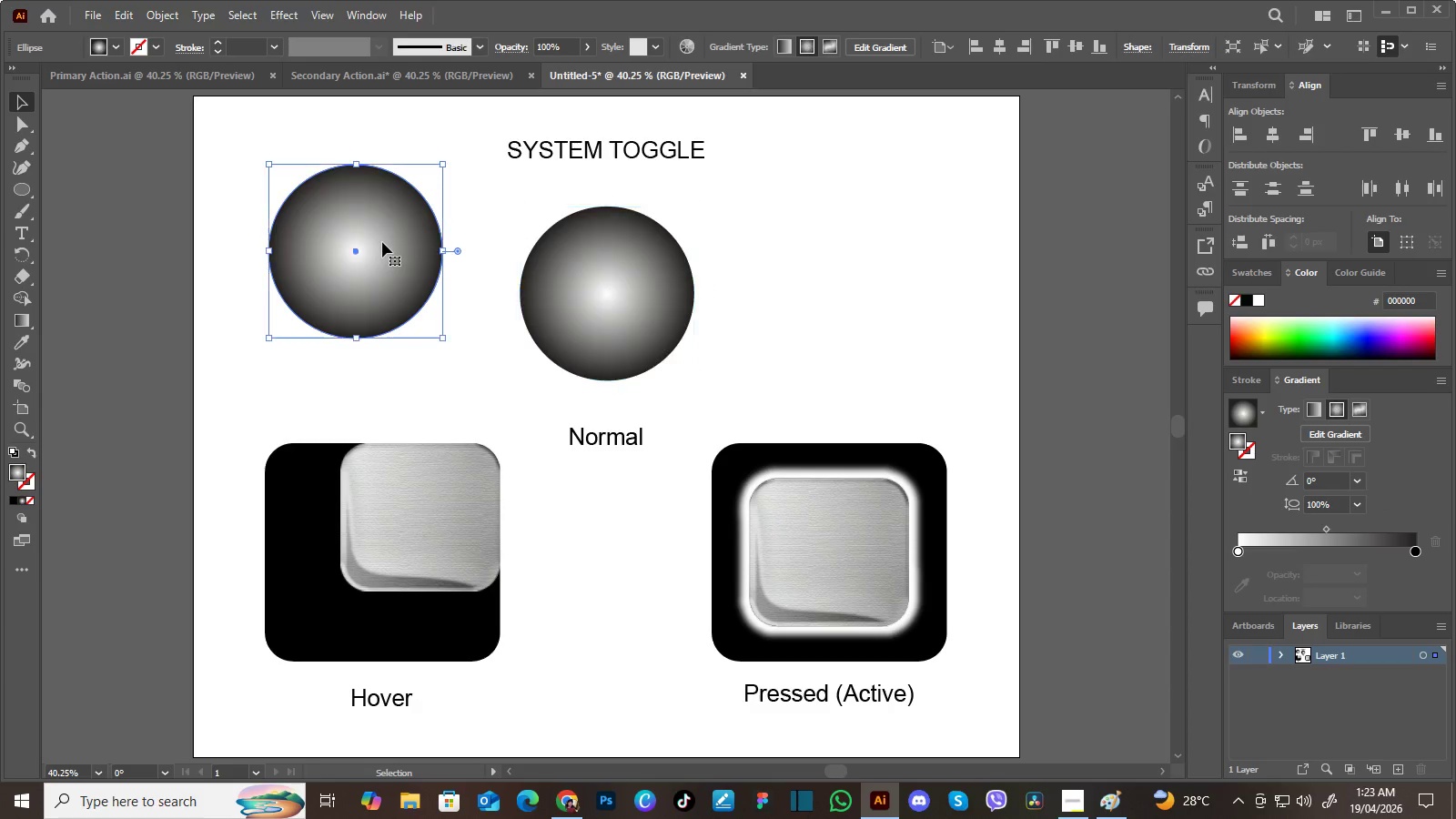 
left_click([382, 242])
 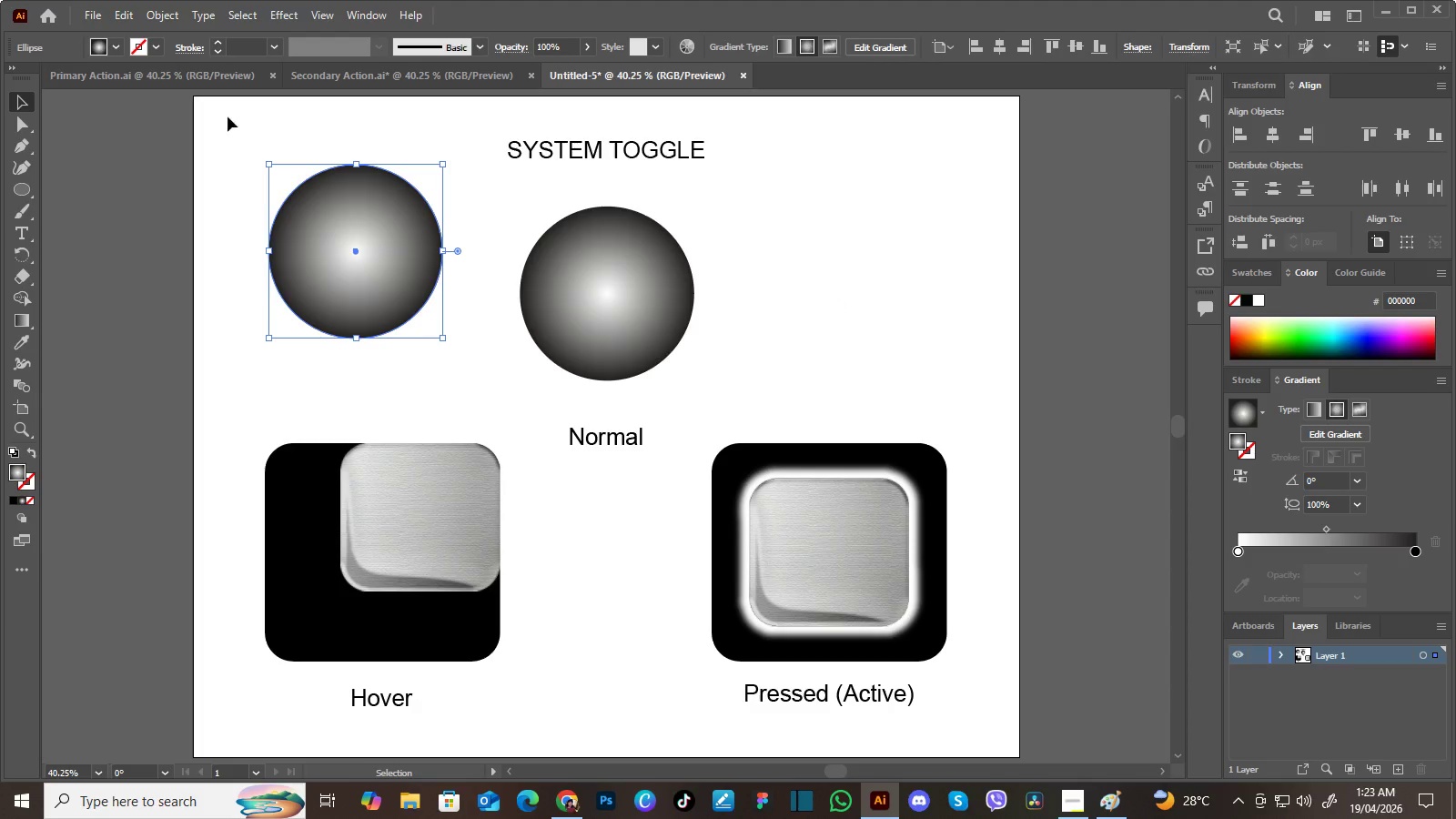 
wait(6.06)
 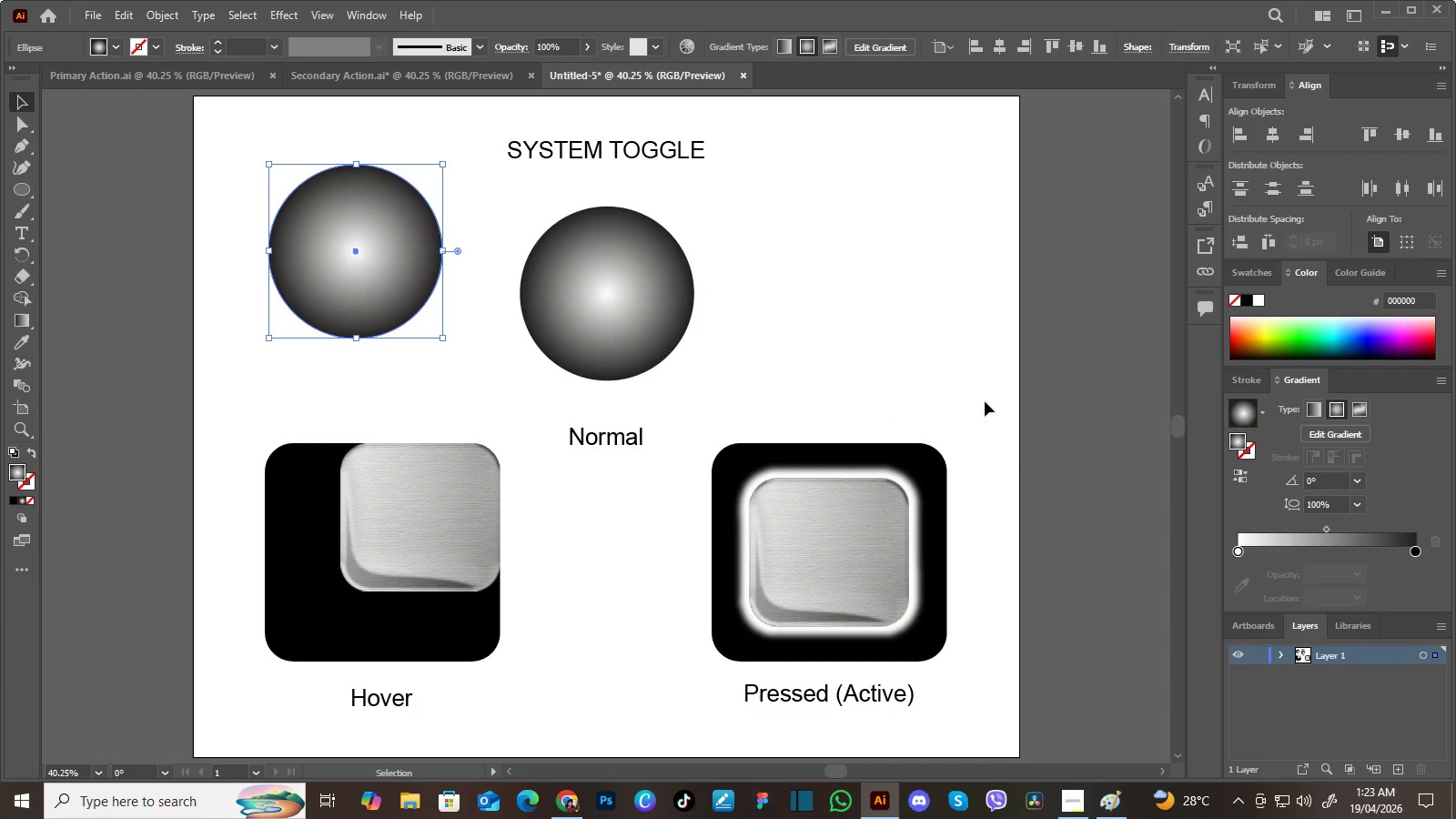 
left_click([111, 46])
 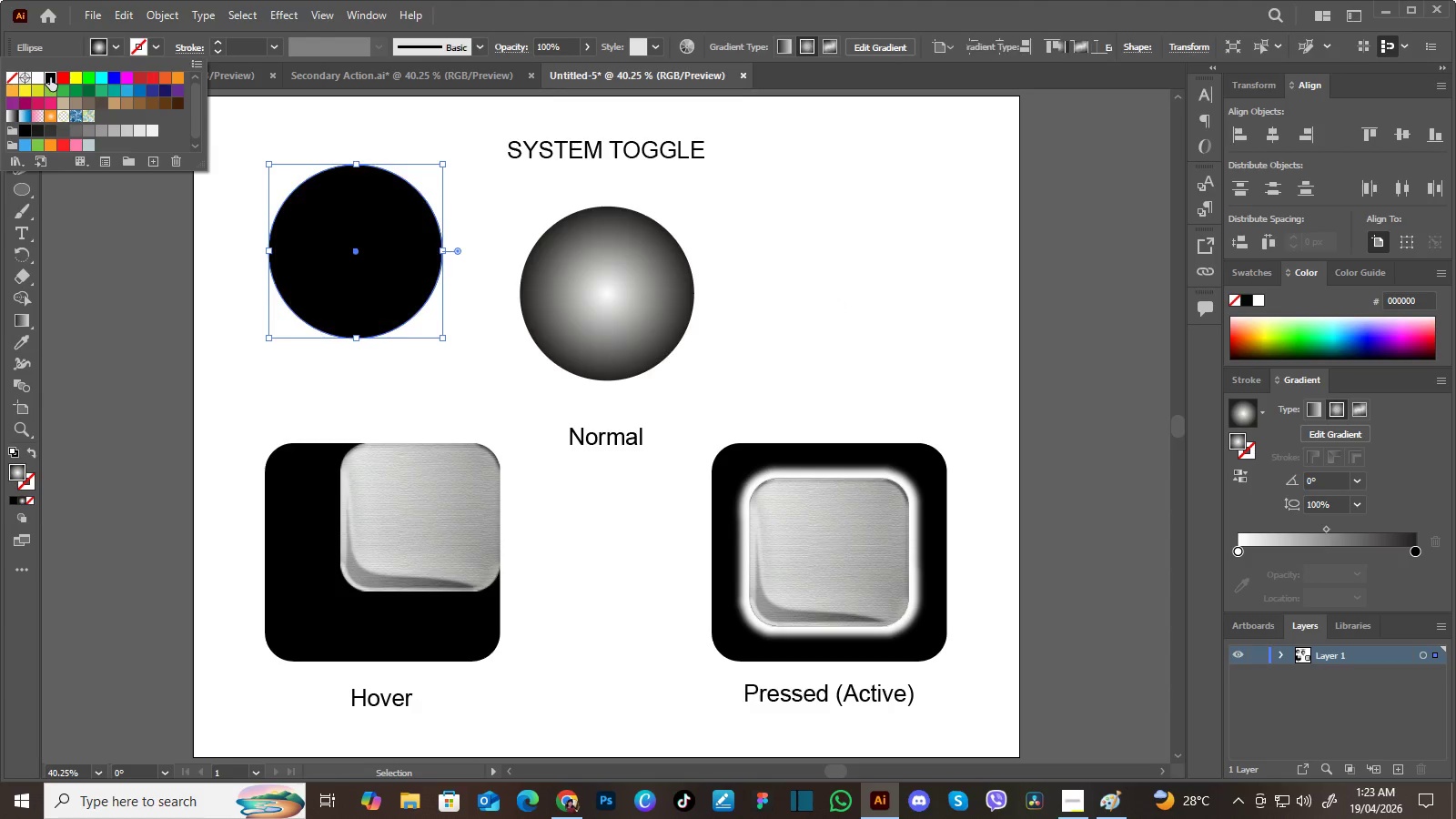 
left_click([50, 77])
 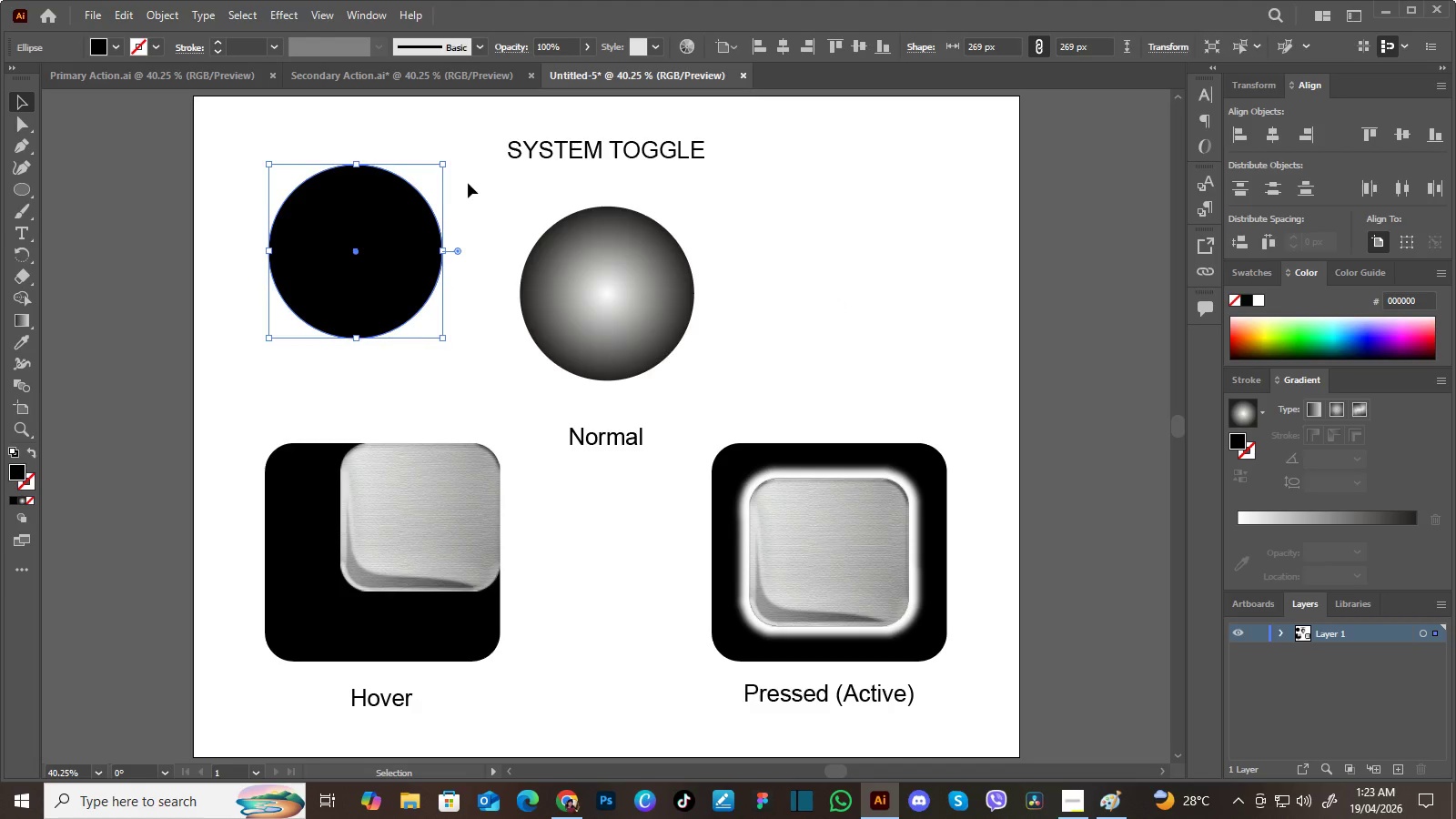 
left_click([468, 183])
 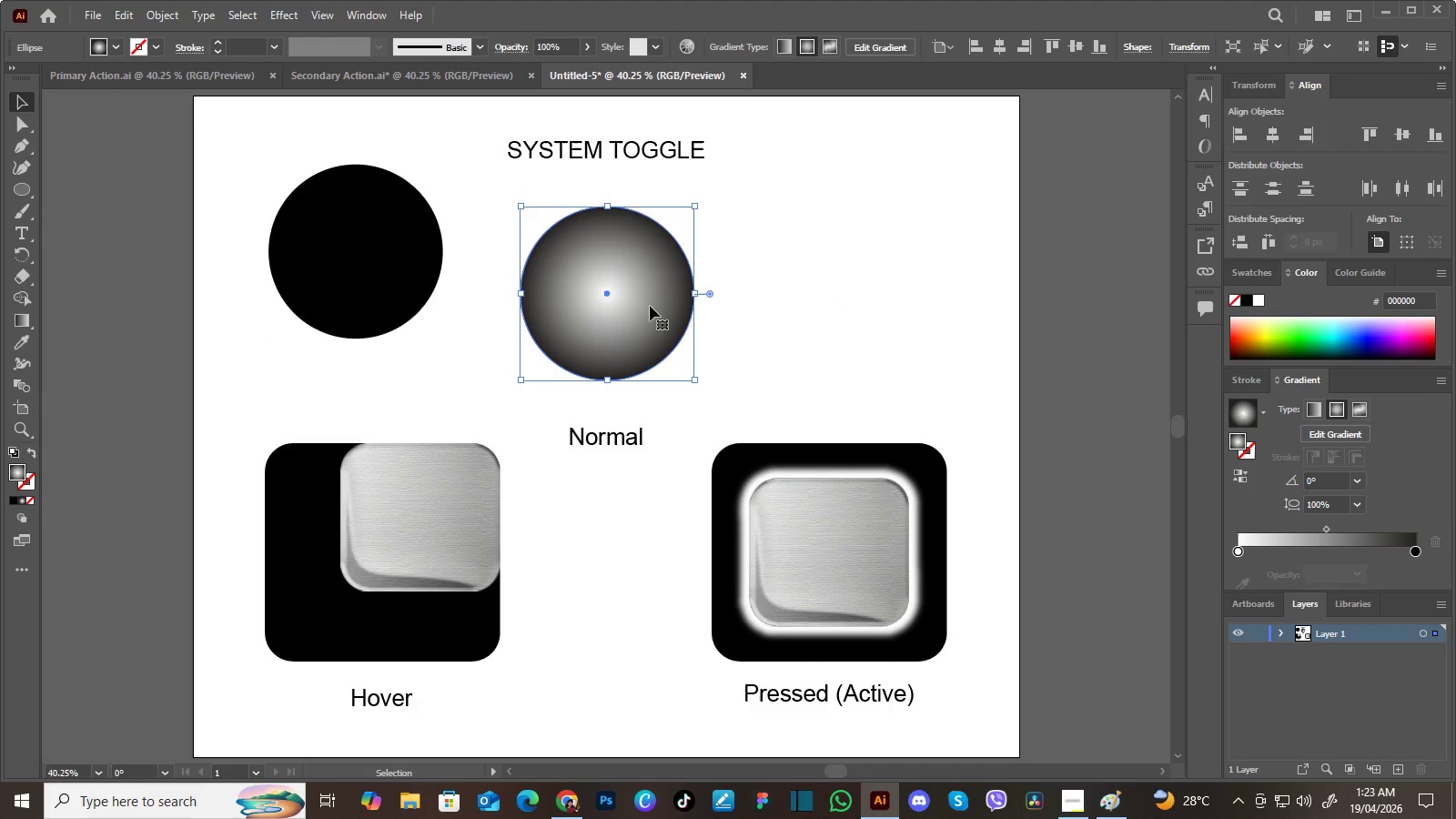 
left_click([646, 306])
 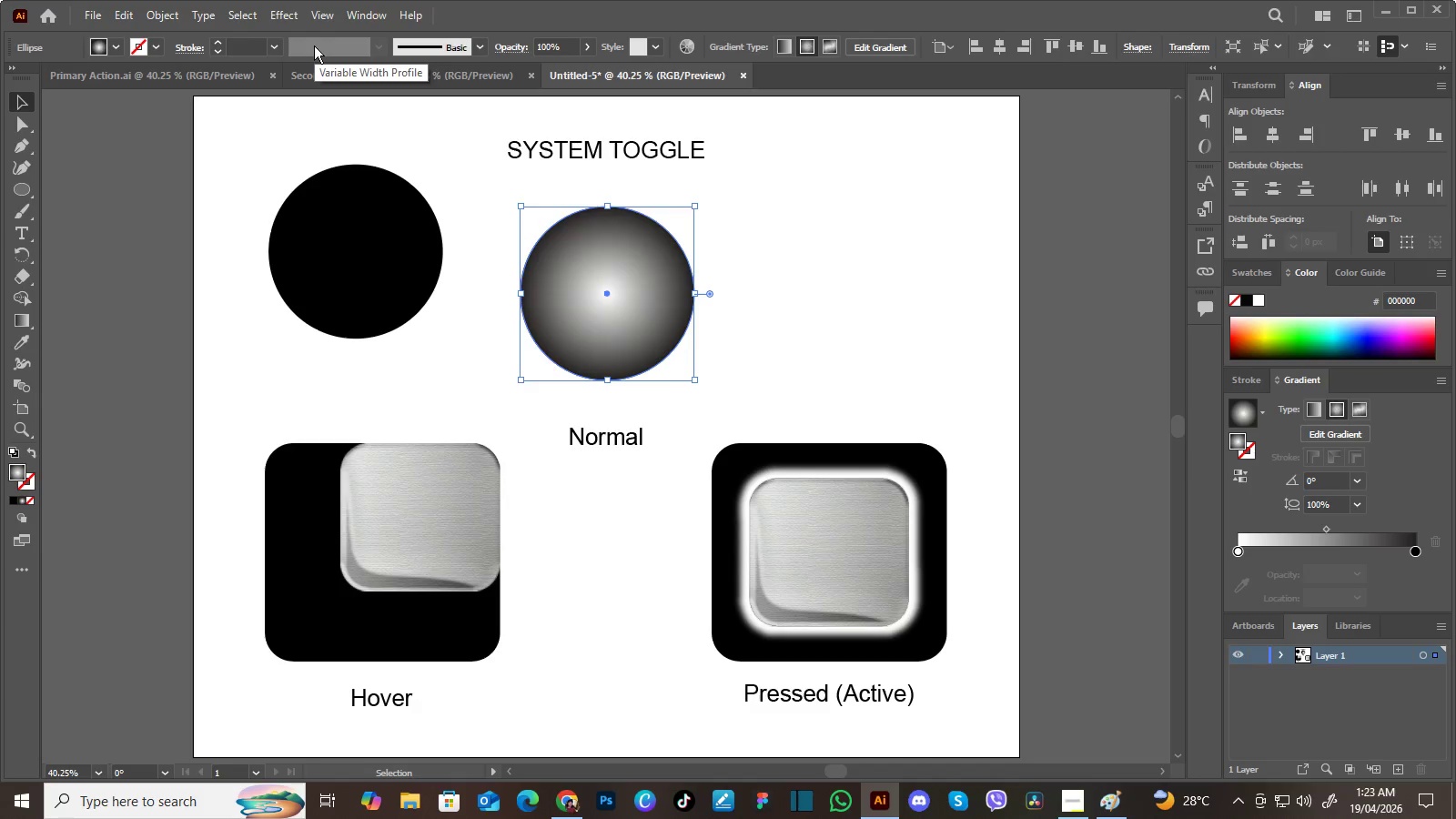 
wait(9.56)
 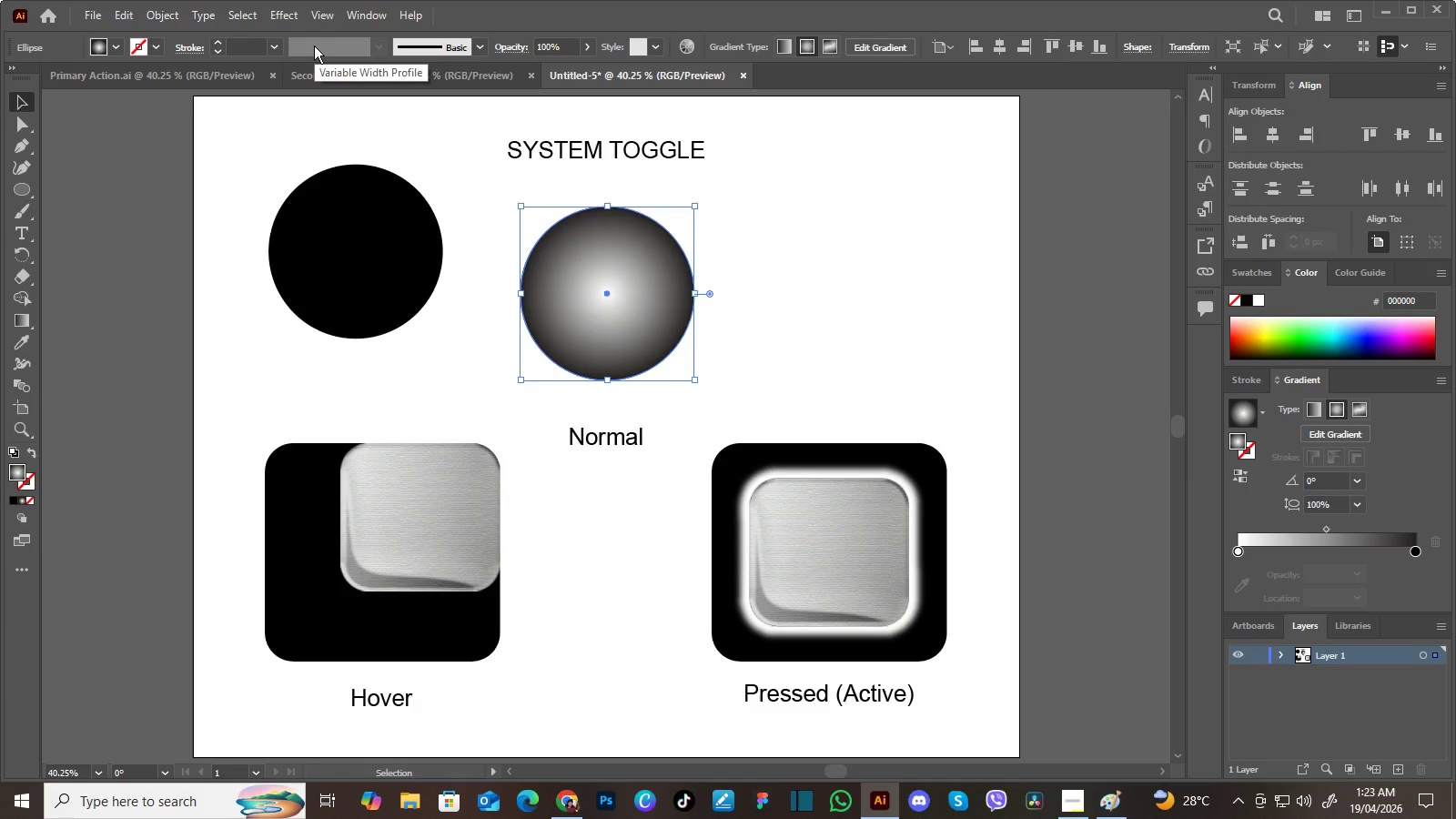 
left_click([279, 15])
 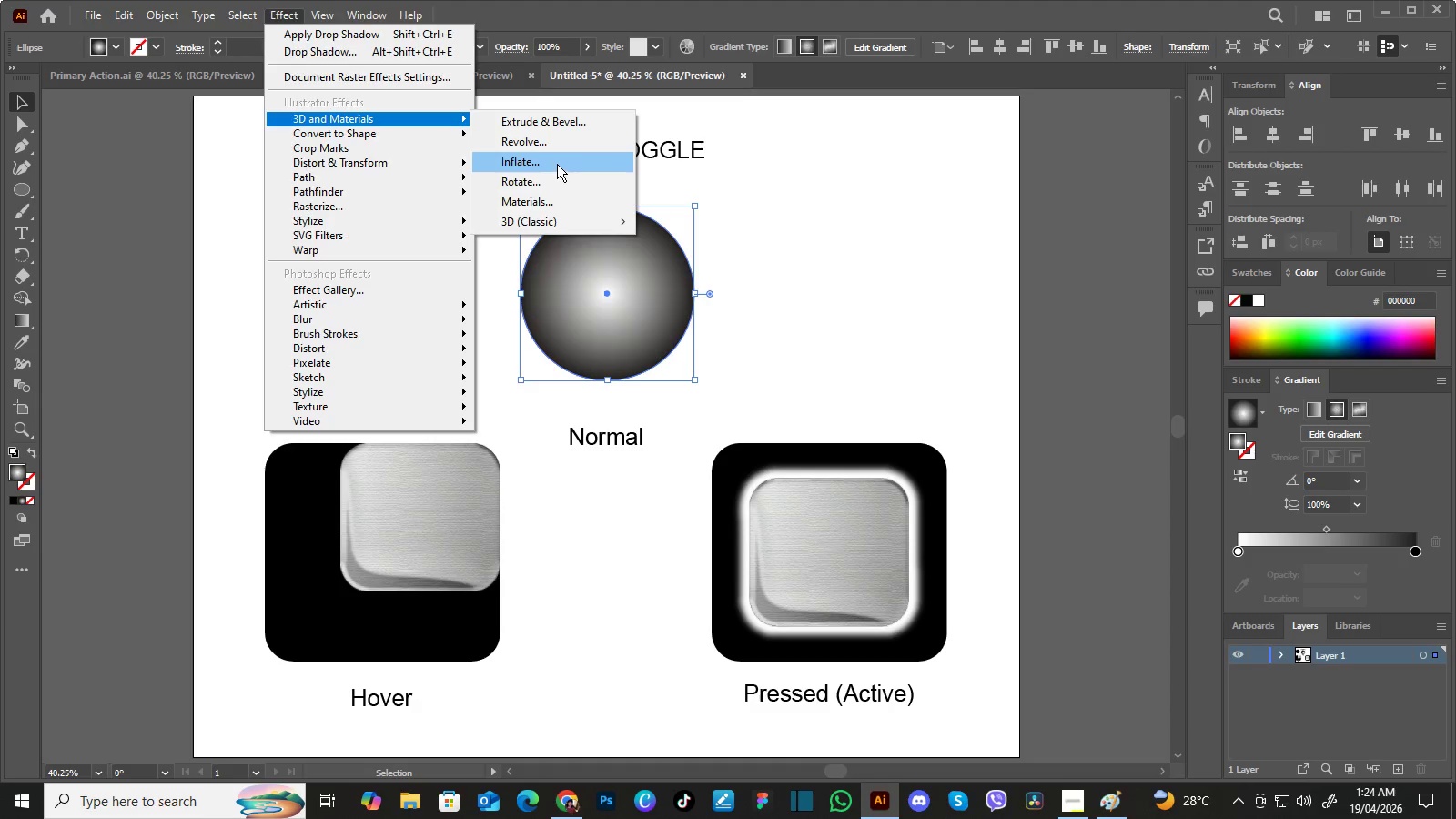 
left_click([557, 163])
 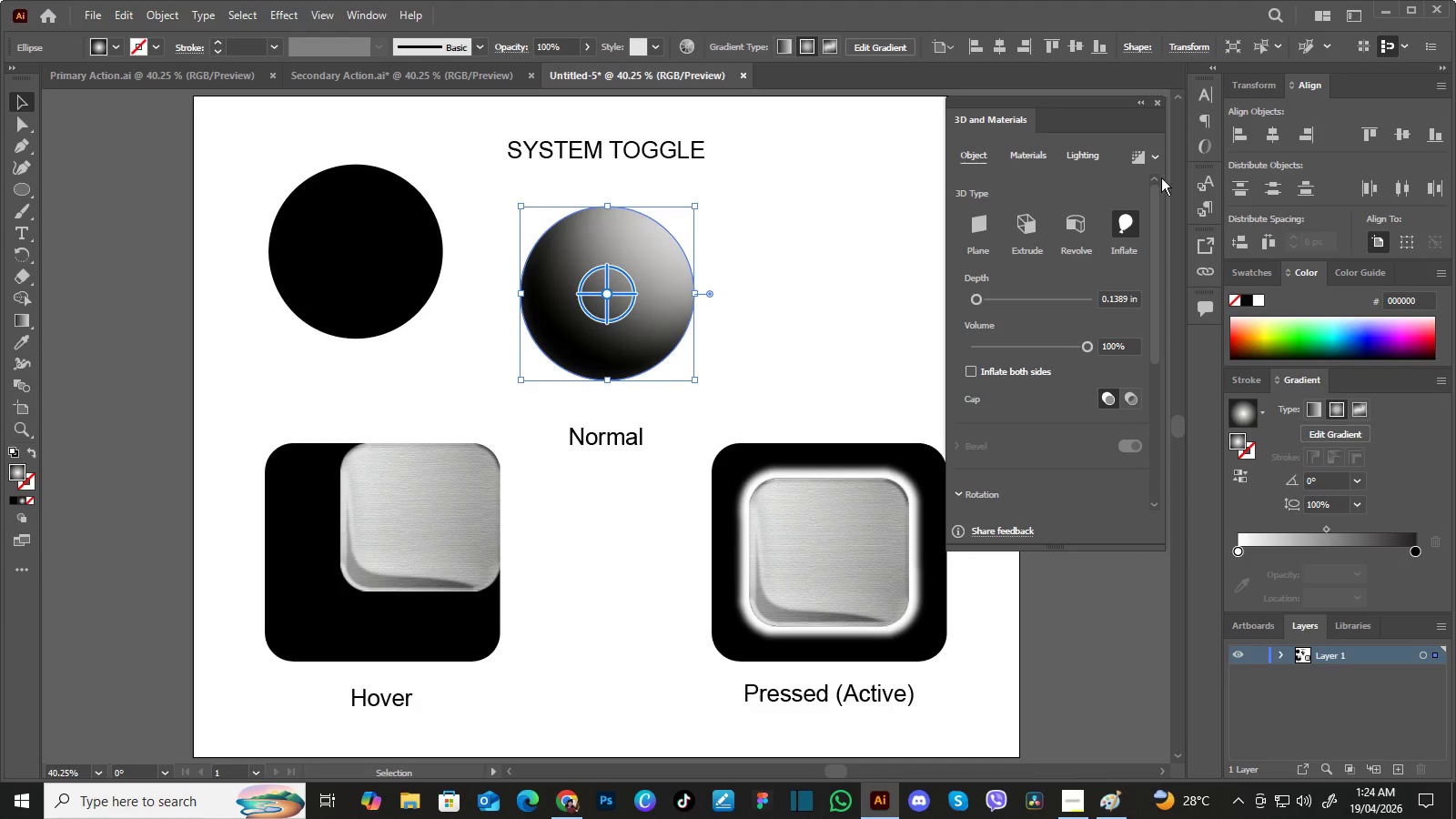 
wait(5.55)
 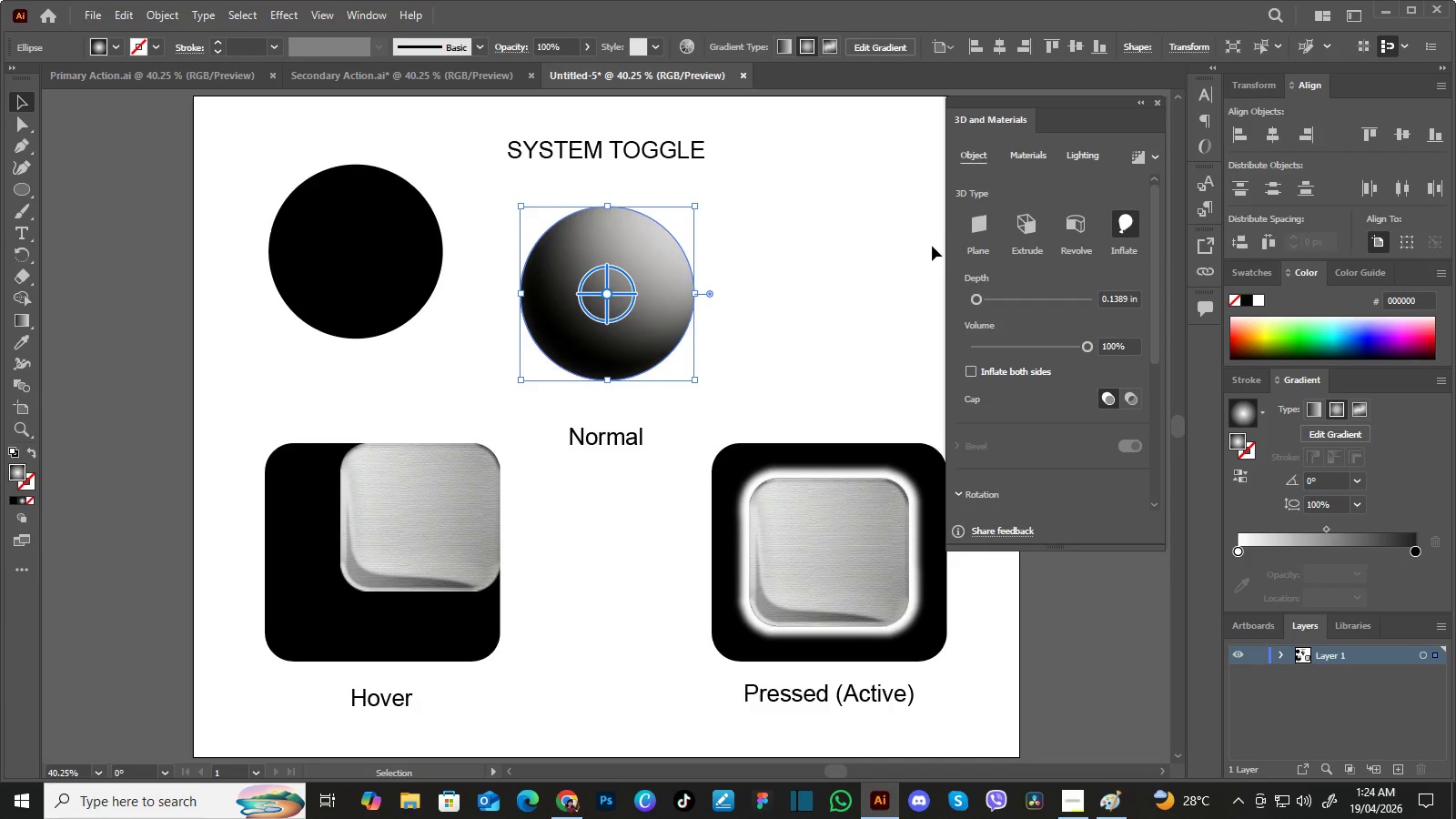 
left_click([1159, 105])
 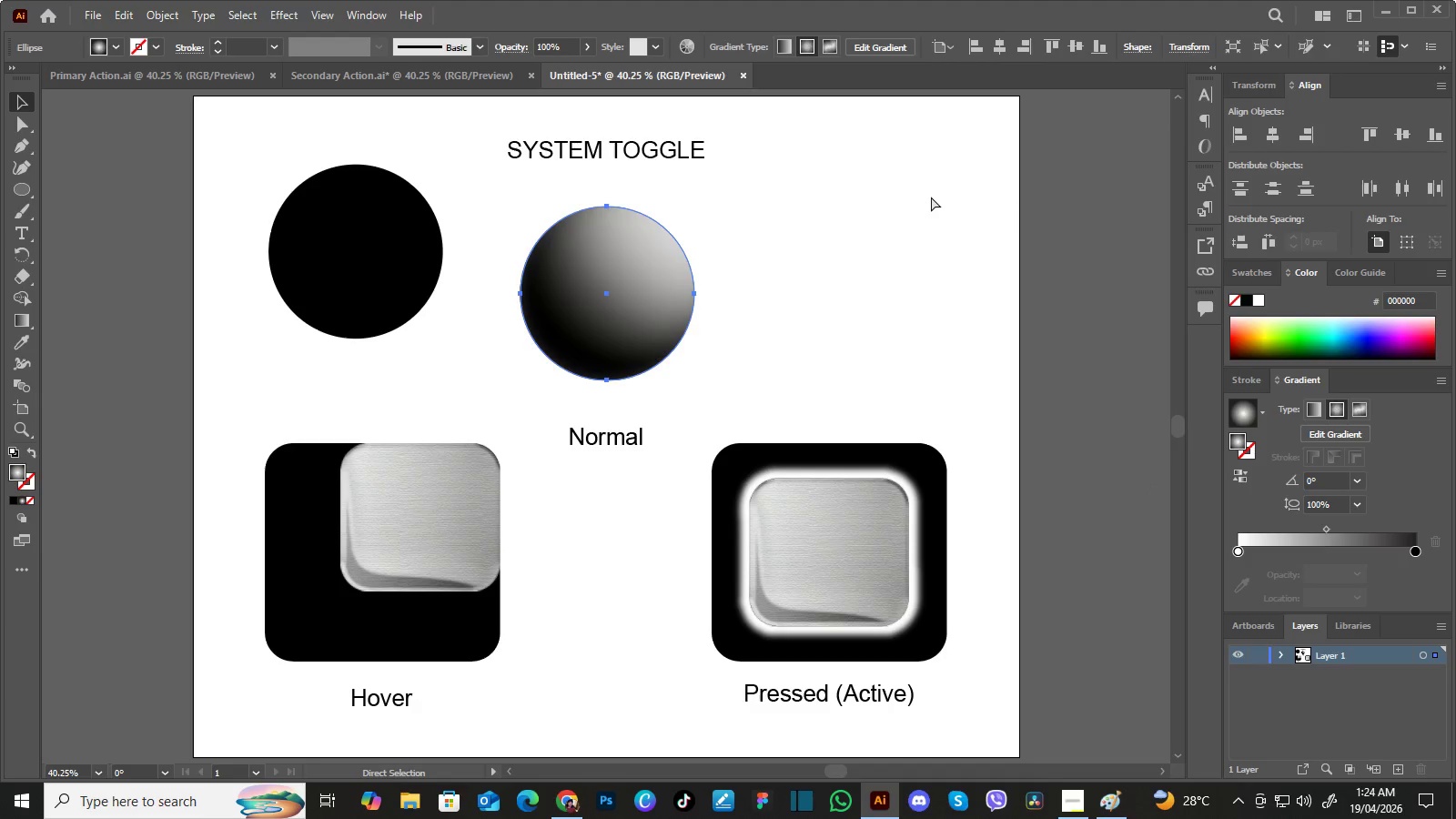 
key(Control+Z)
 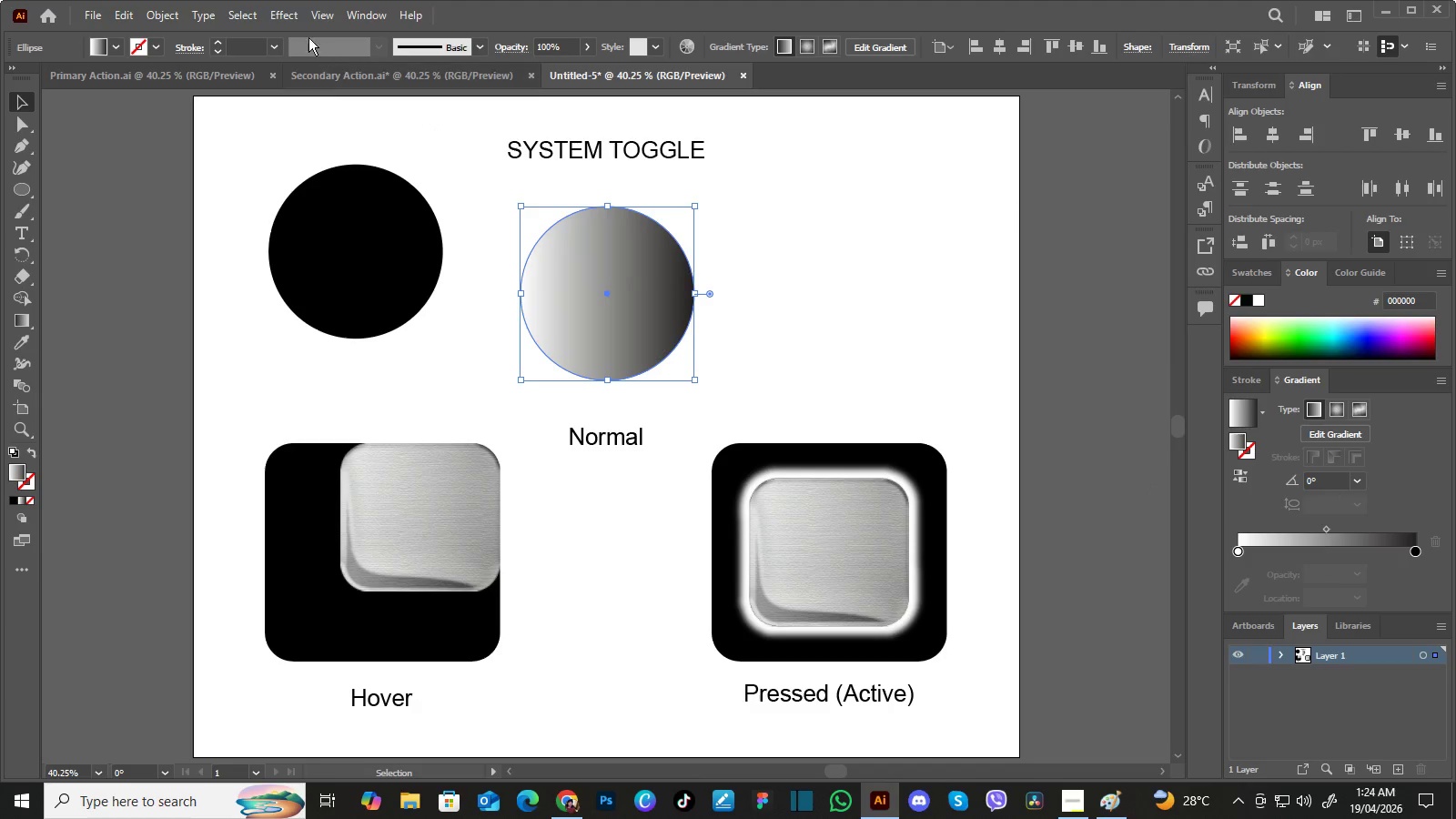 
left_click([296, 16])
 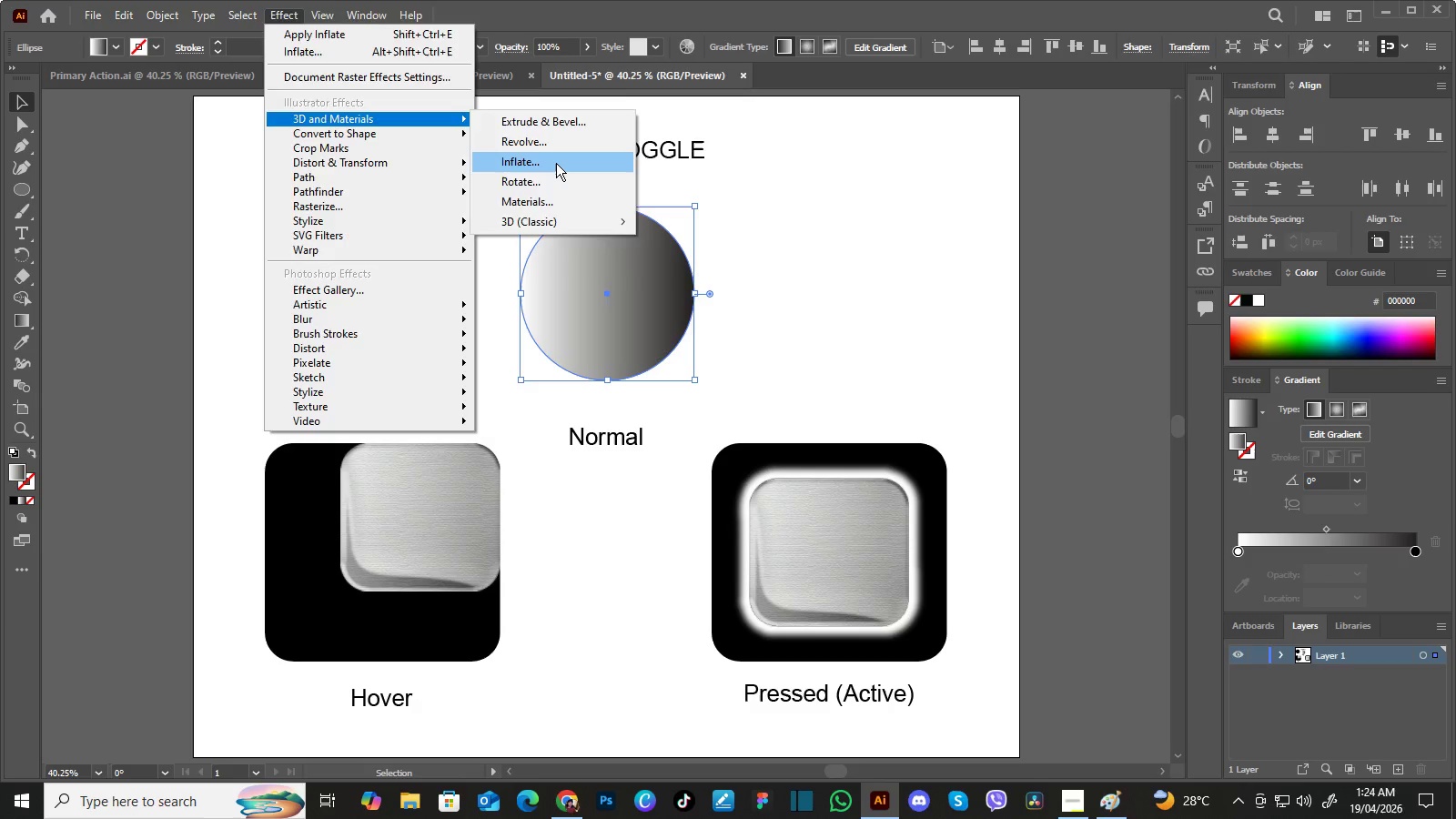 
left_click([556, 163])
 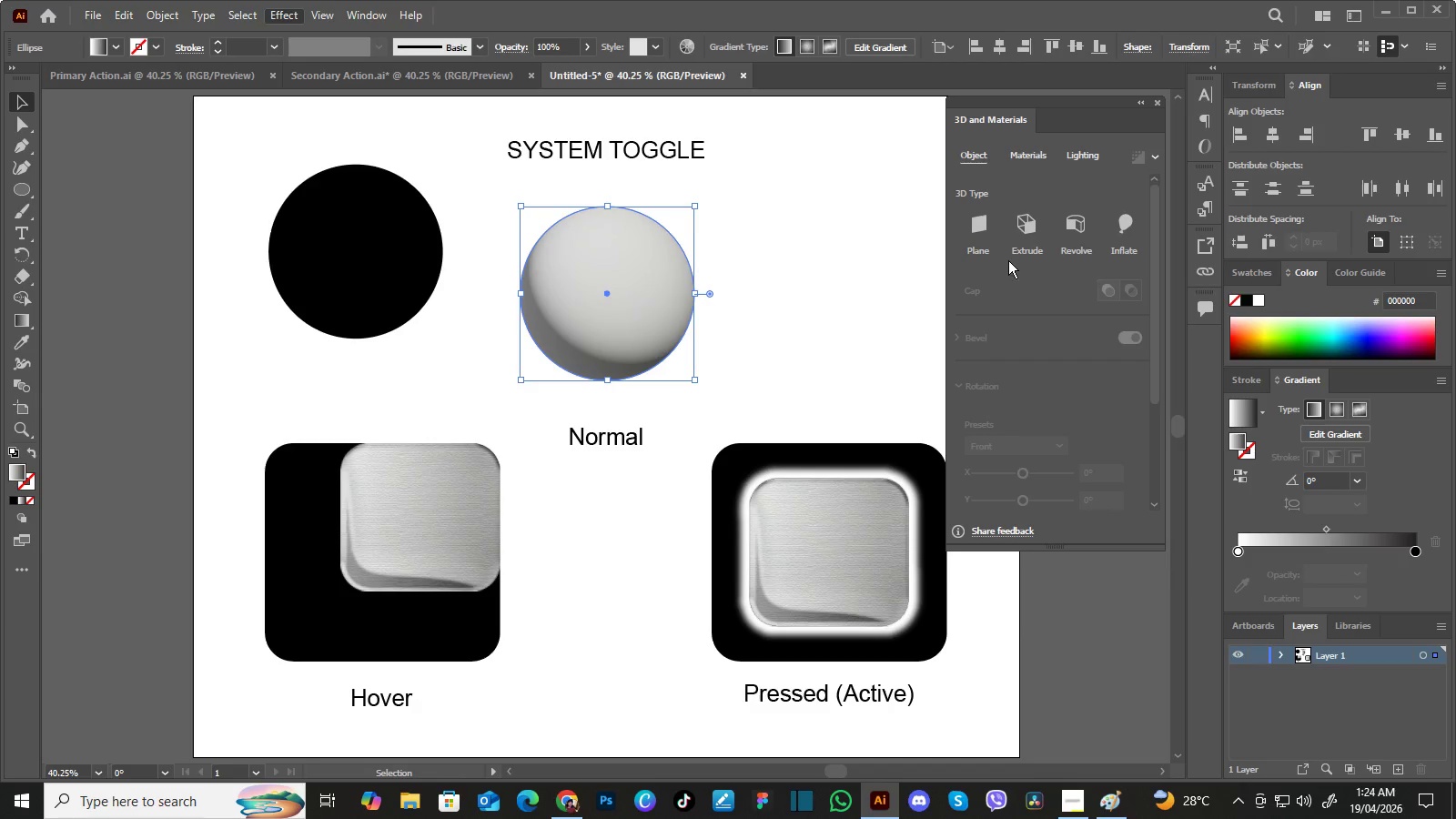 
mouse_move([1012, 252])
 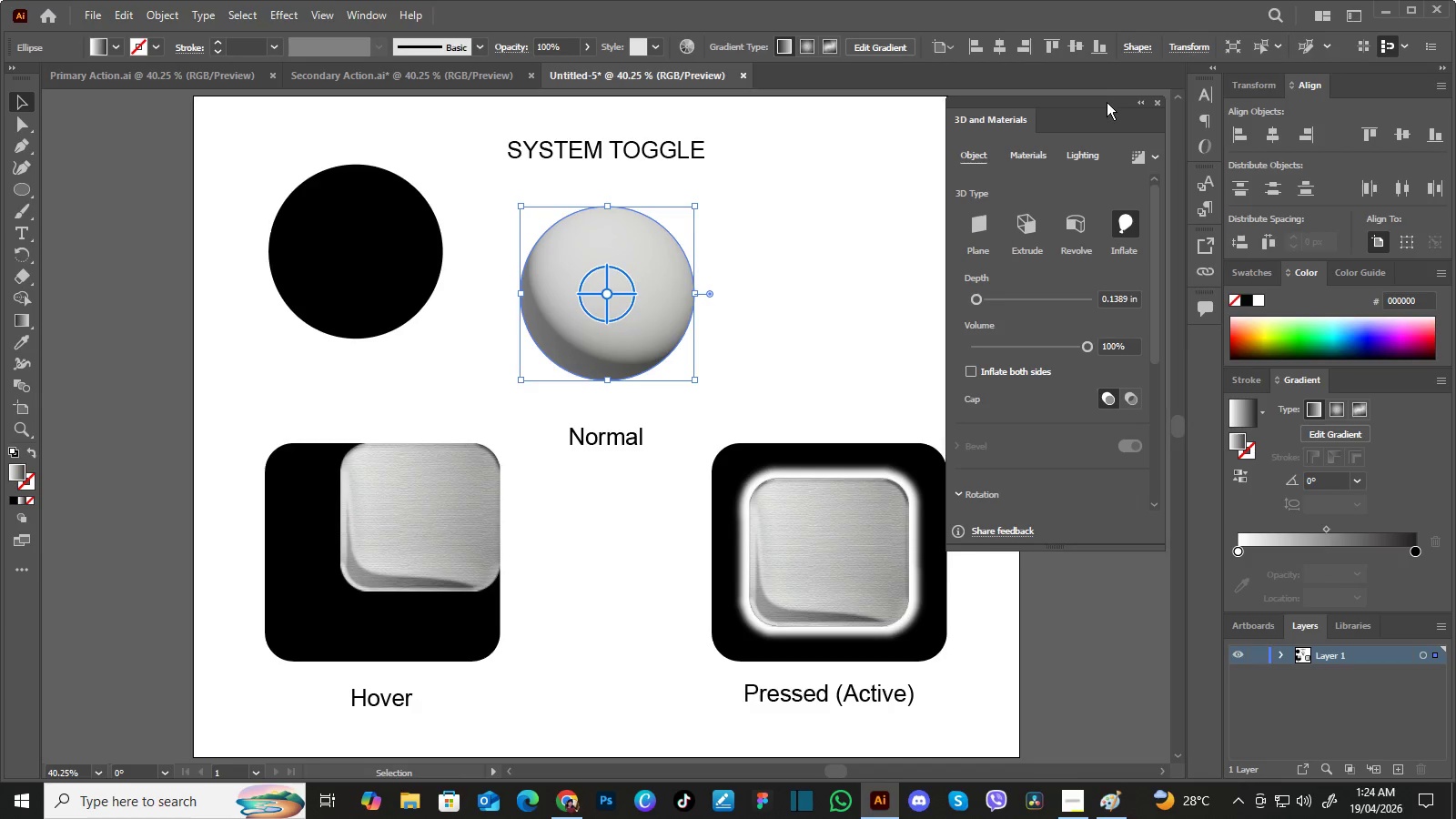 
left_click_drag(start_coordinate=[1107, 102], to_coordinate=[1108, 109])
 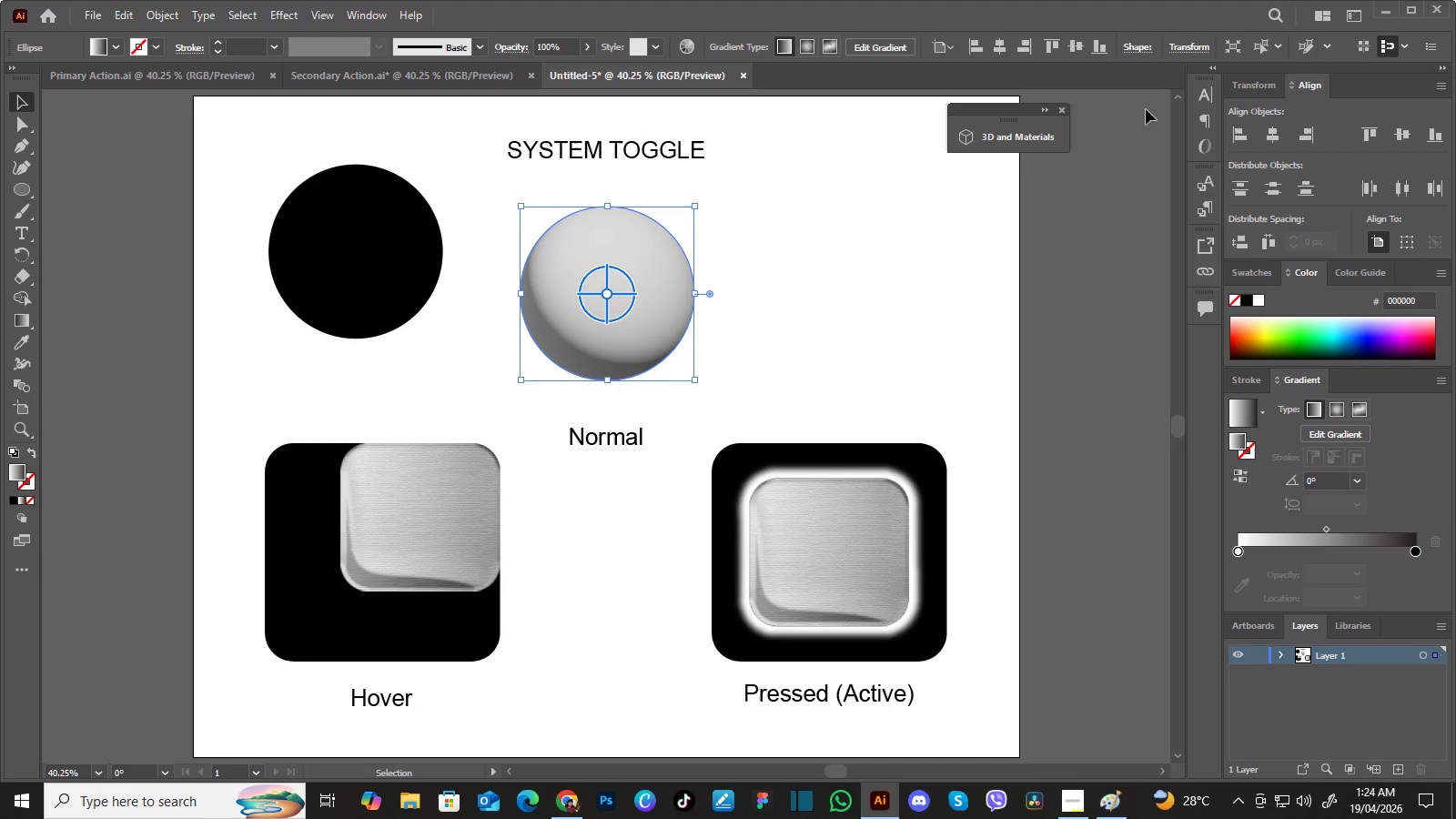 
left_click([1146, 109])
 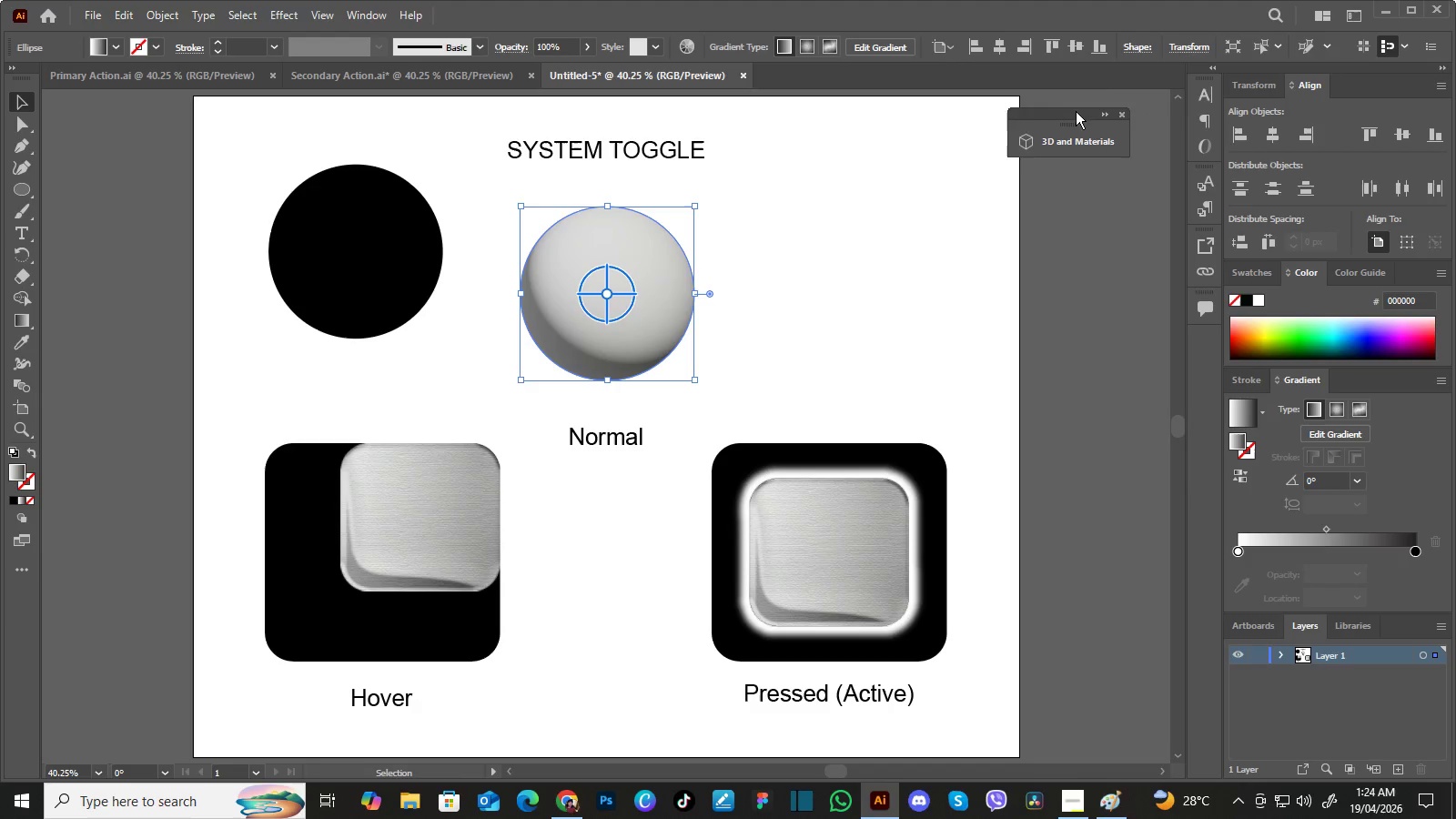 
left_click_drag(start_coordinate=[1012, 106], to_coordinate=[1096, 112])
 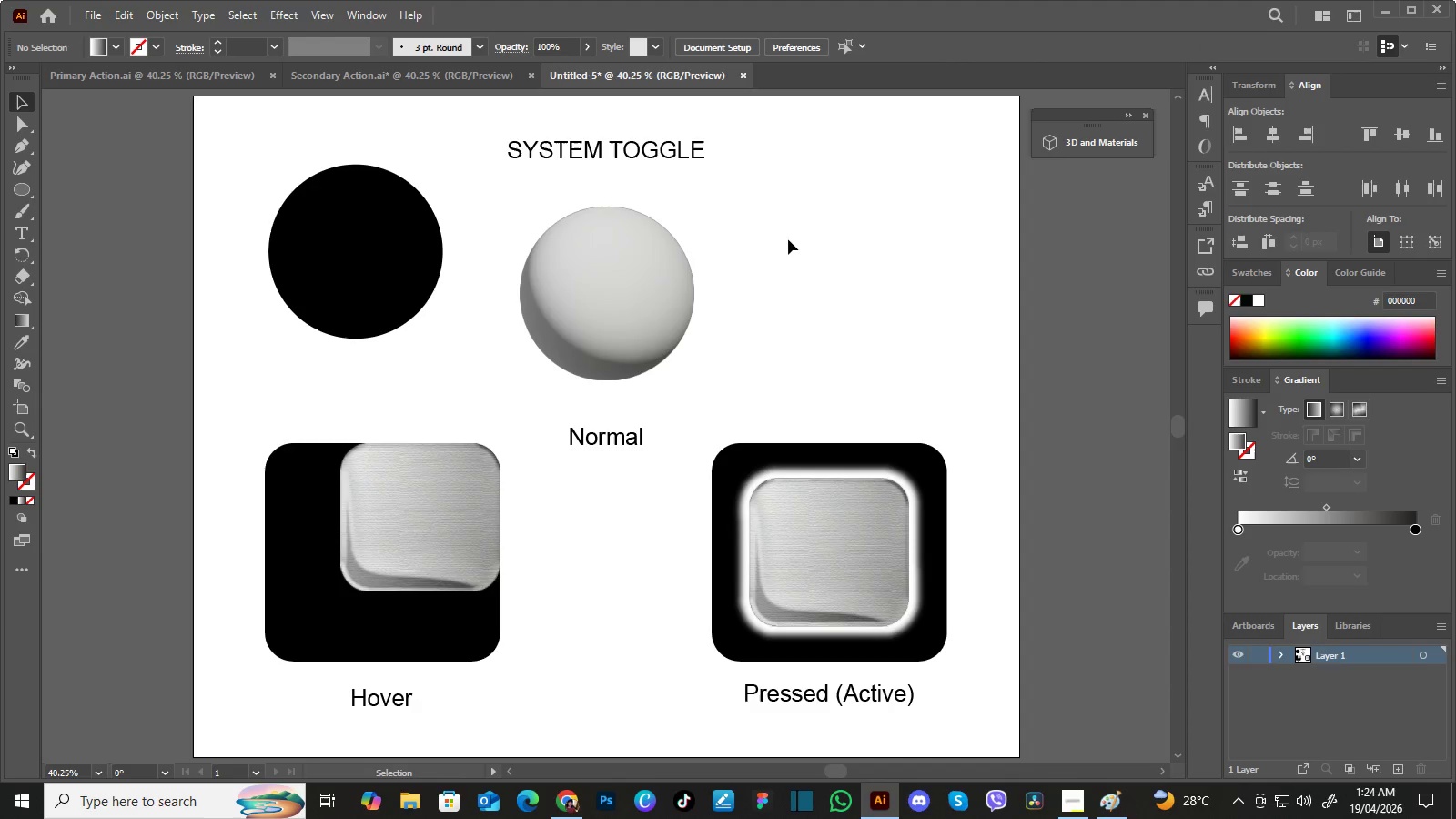 
left_click([788, 239])
 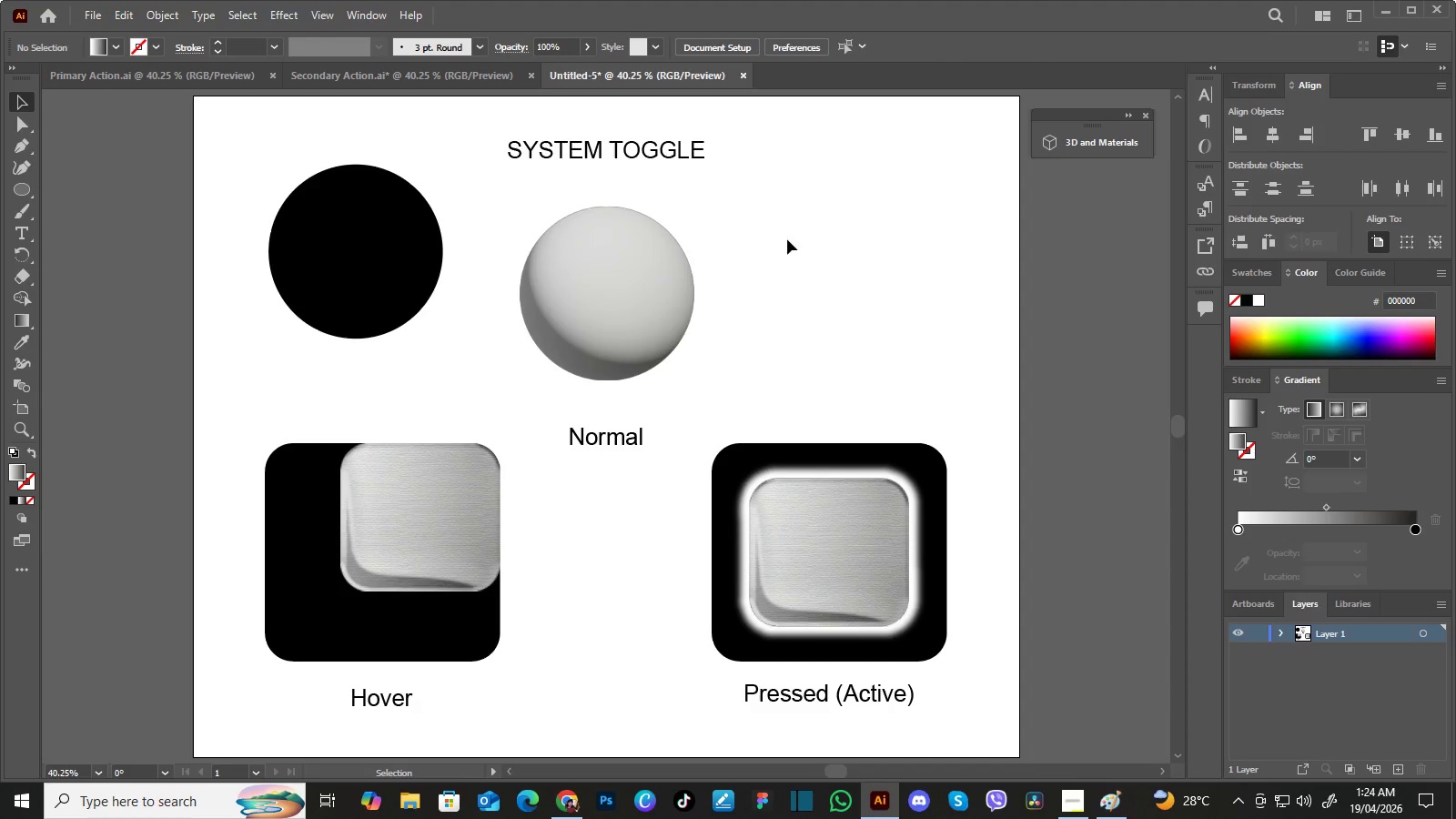 
left_click([651, 287])
 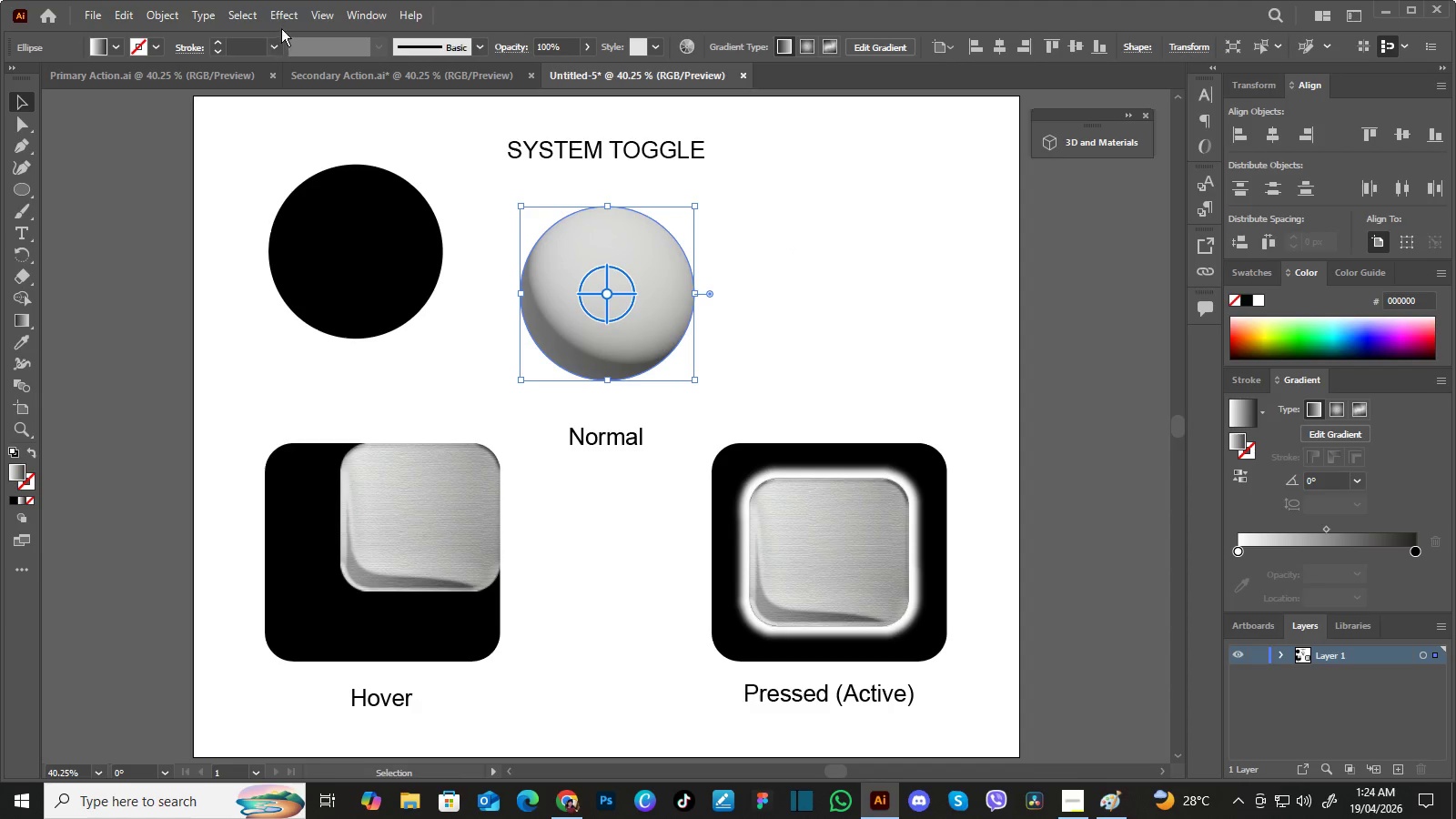 
left_click([287, 10])
 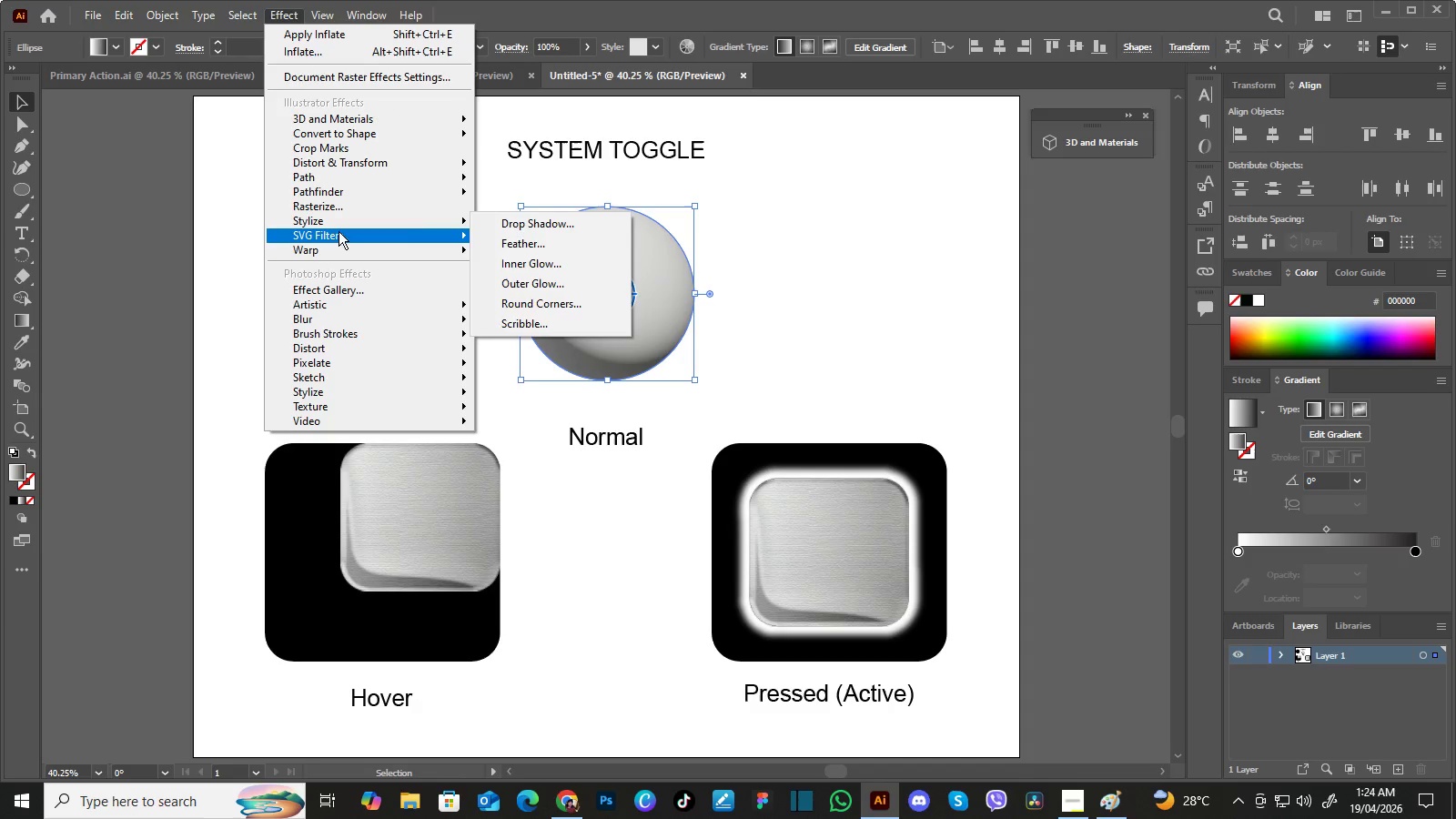 
wait(6.5)
 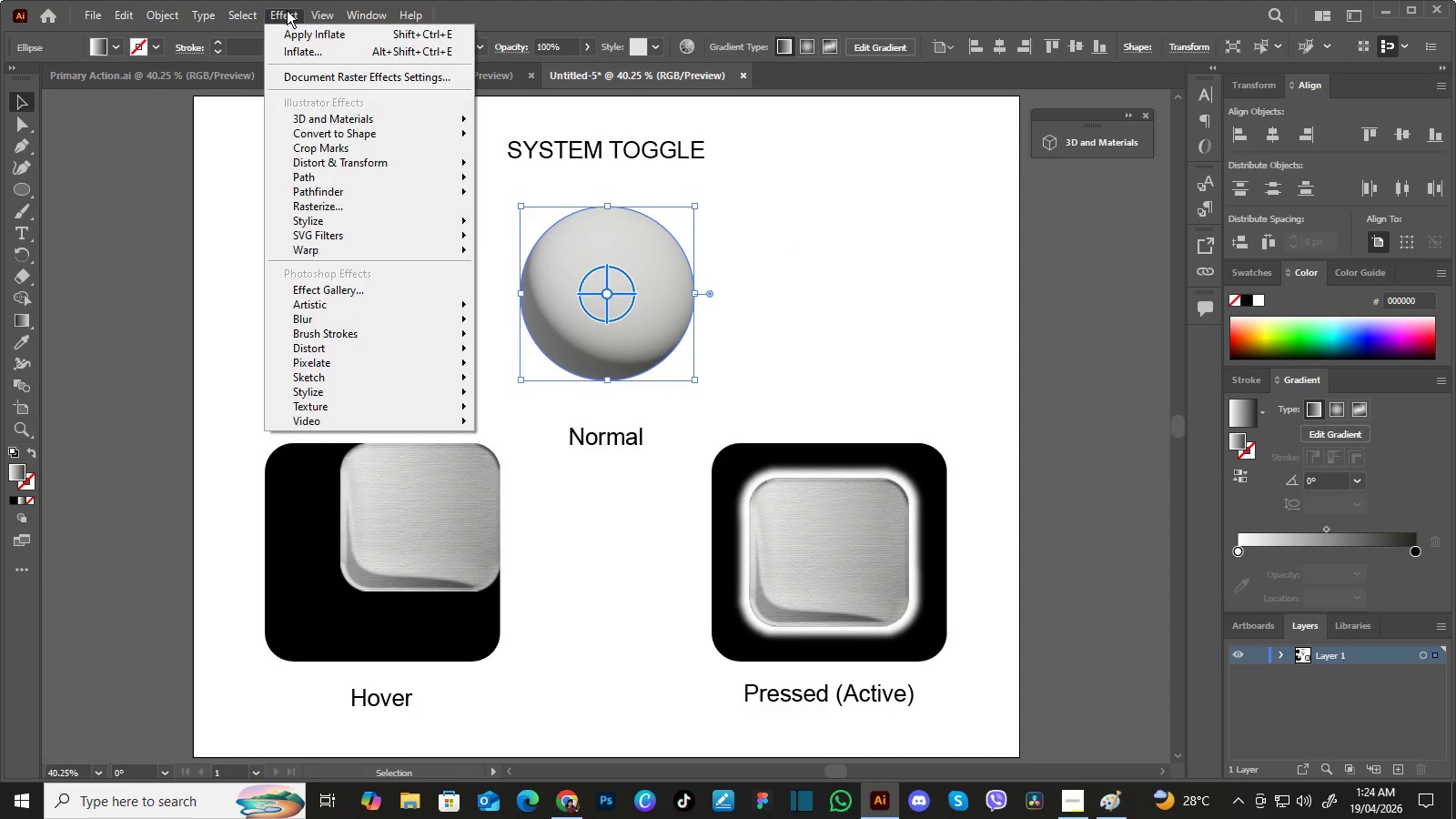 
mouse_move([403, 377])
 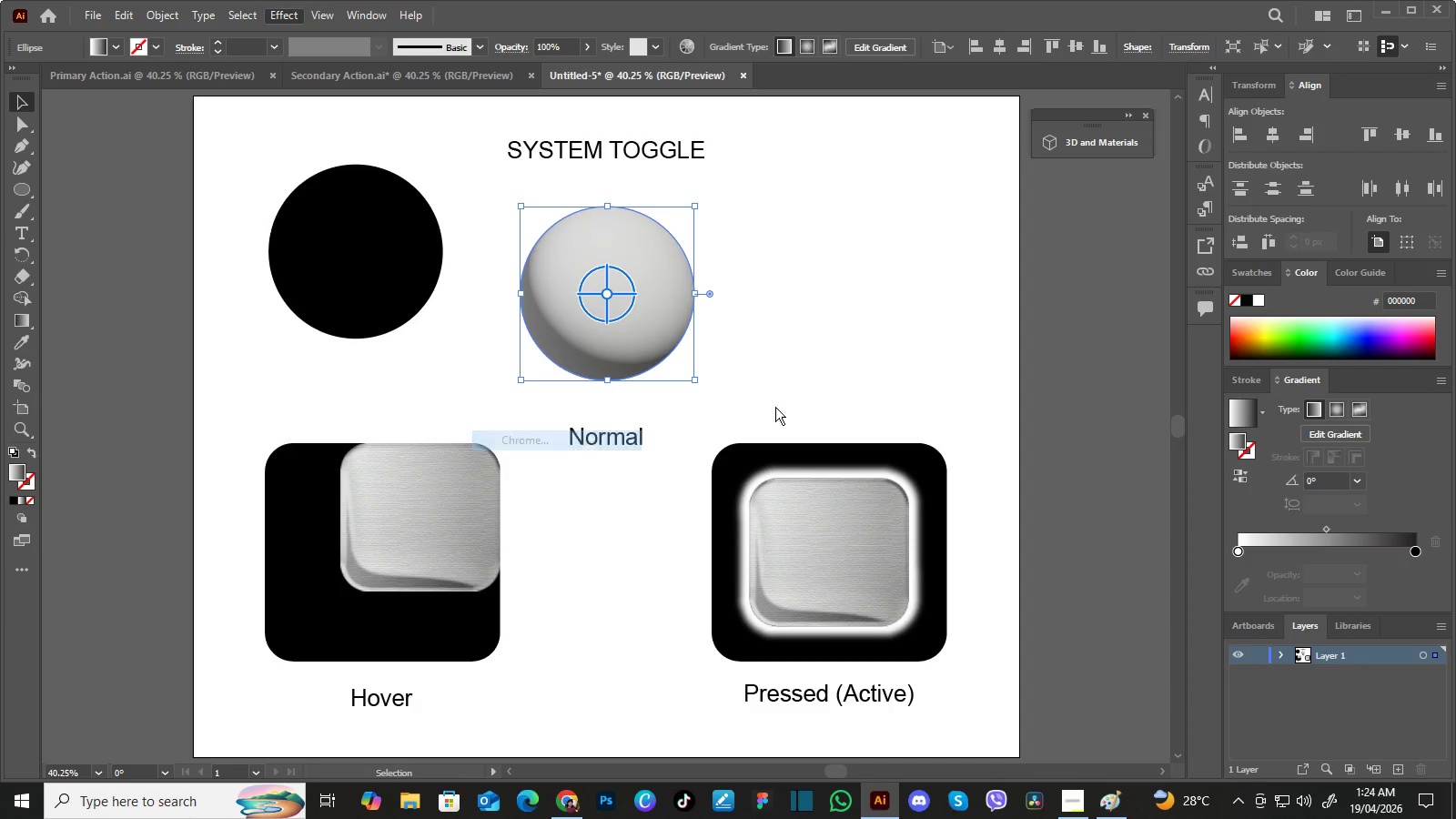 
left_click([542, 438])
 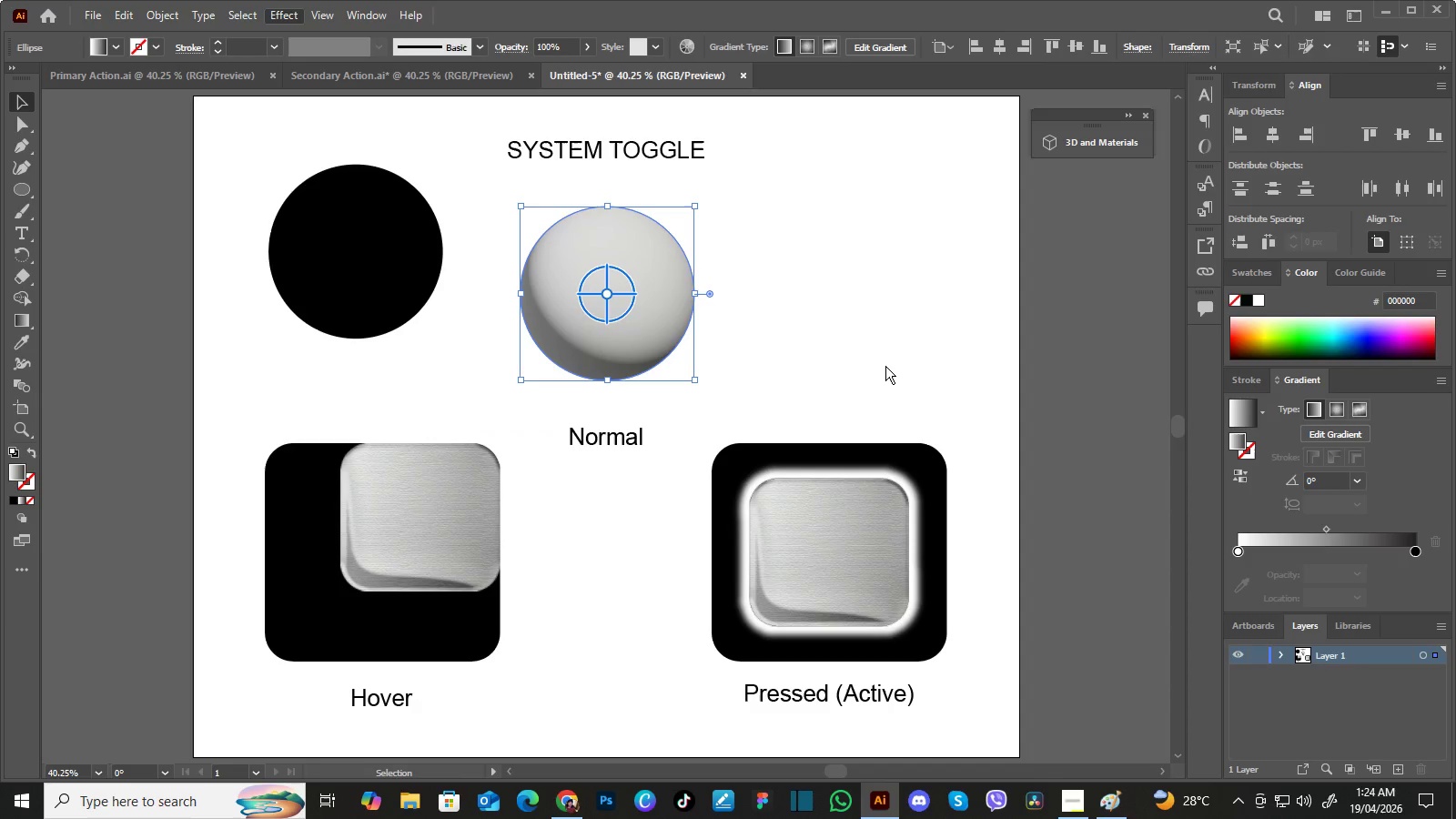 
mouse_move([898, 358])
 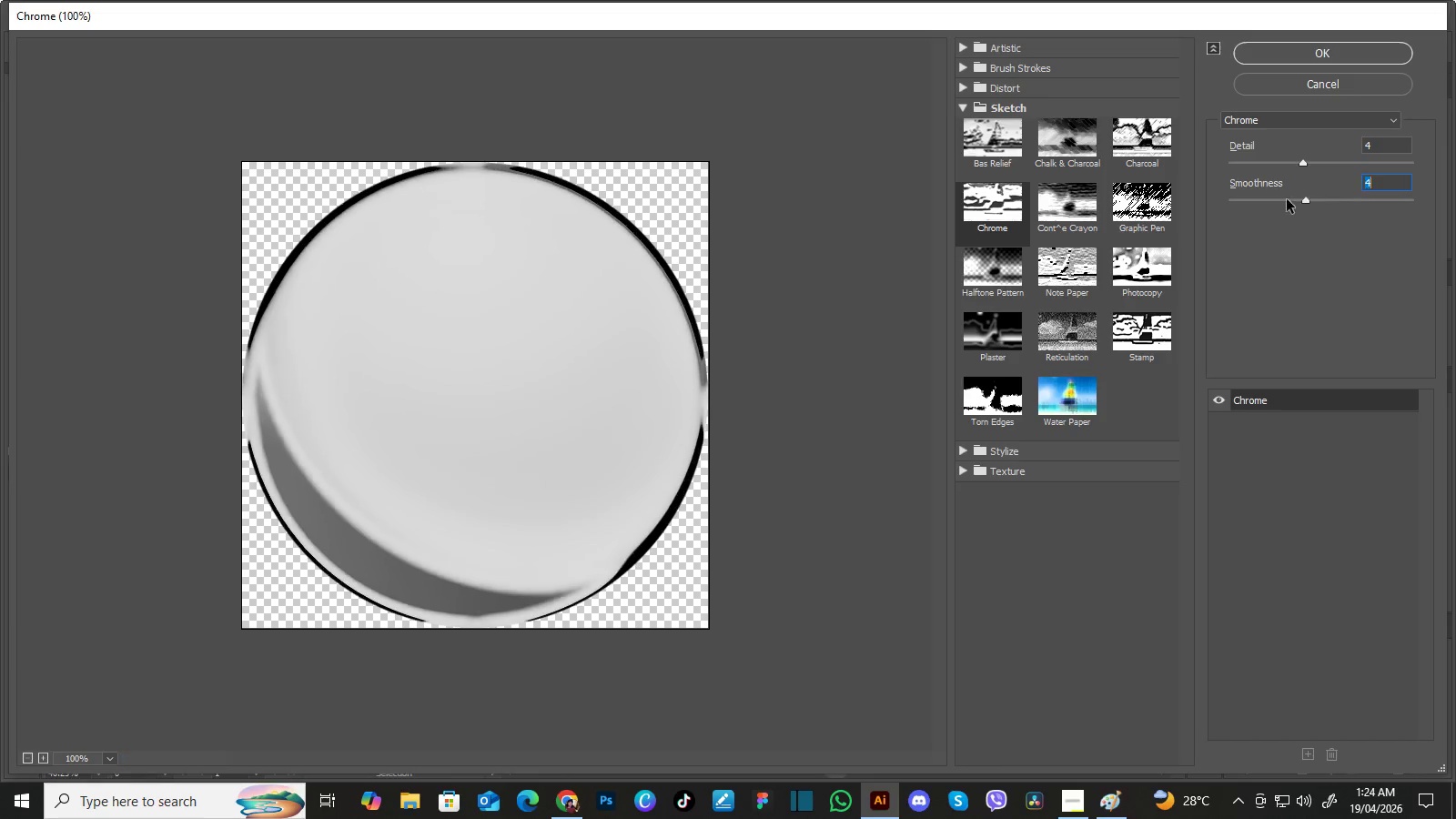 
left_click_drag(start_coordinate=[1357, 198], to_coordinate=[1455, 207])
 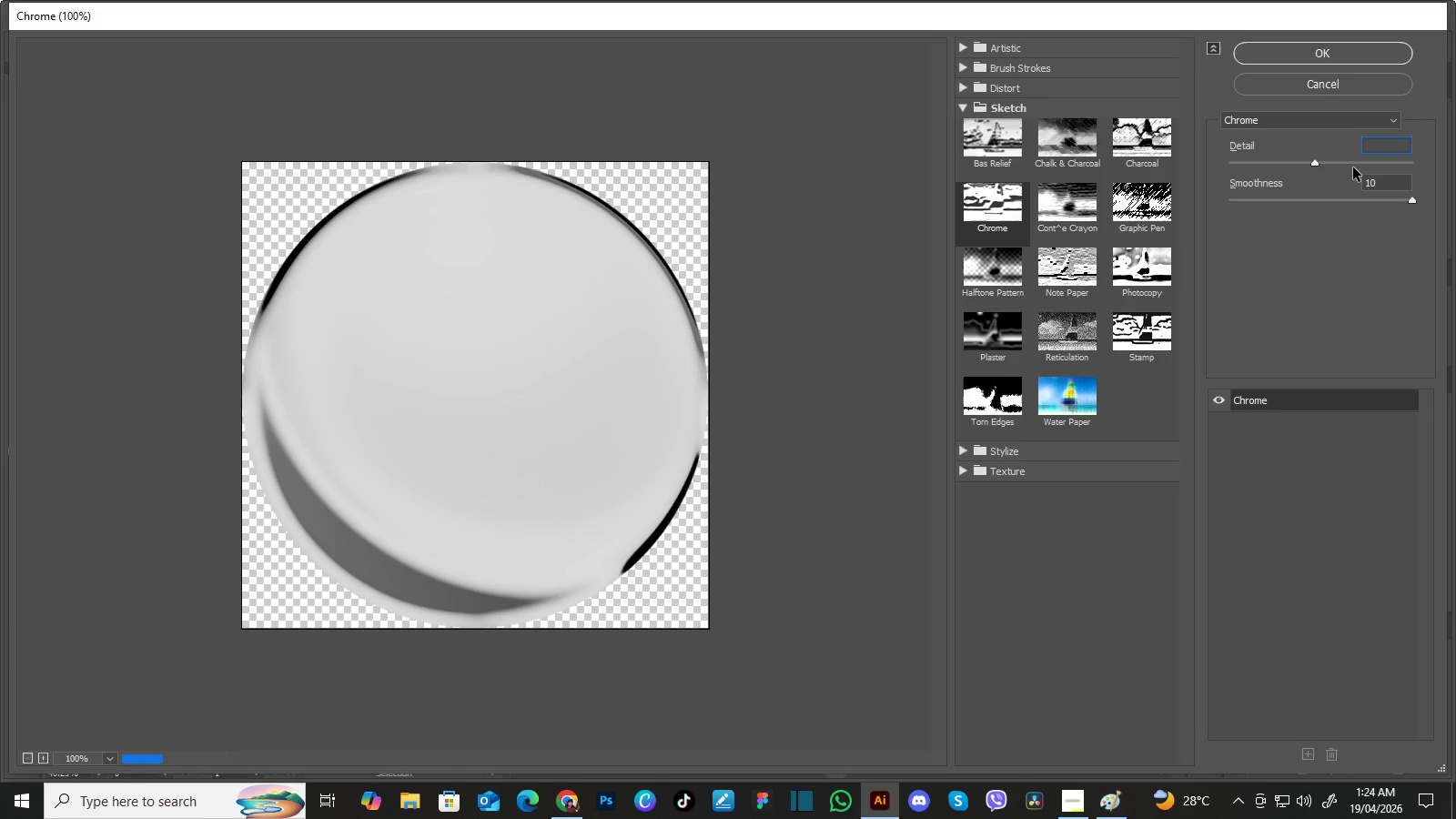 
left_click_drag(start_coordinate=[1297, 163], to_coordinate=[1313, 164])
 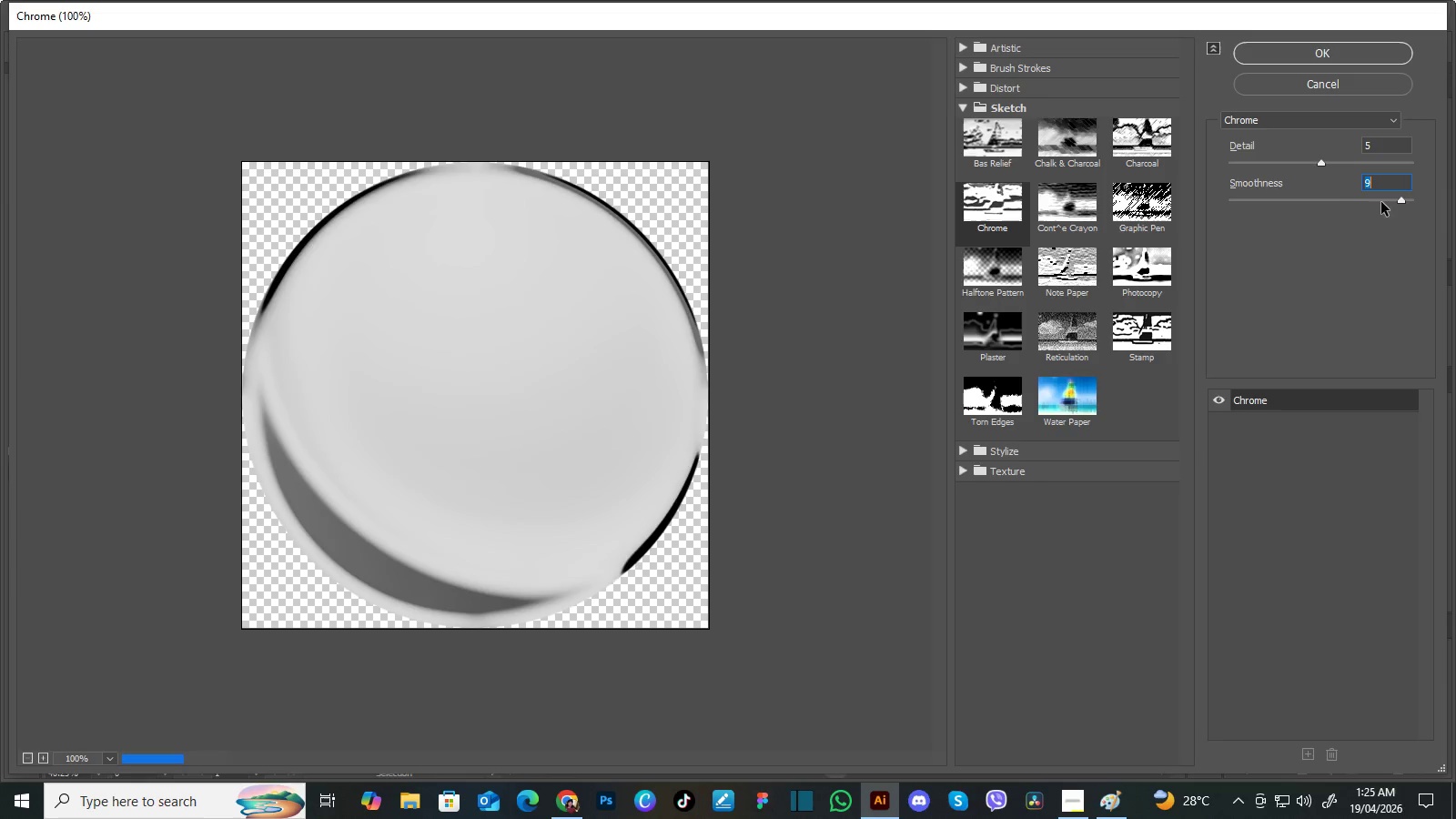 
left_click_drag(start_coordinate=[1413, 199], to_coordinate=[1392, 195])
 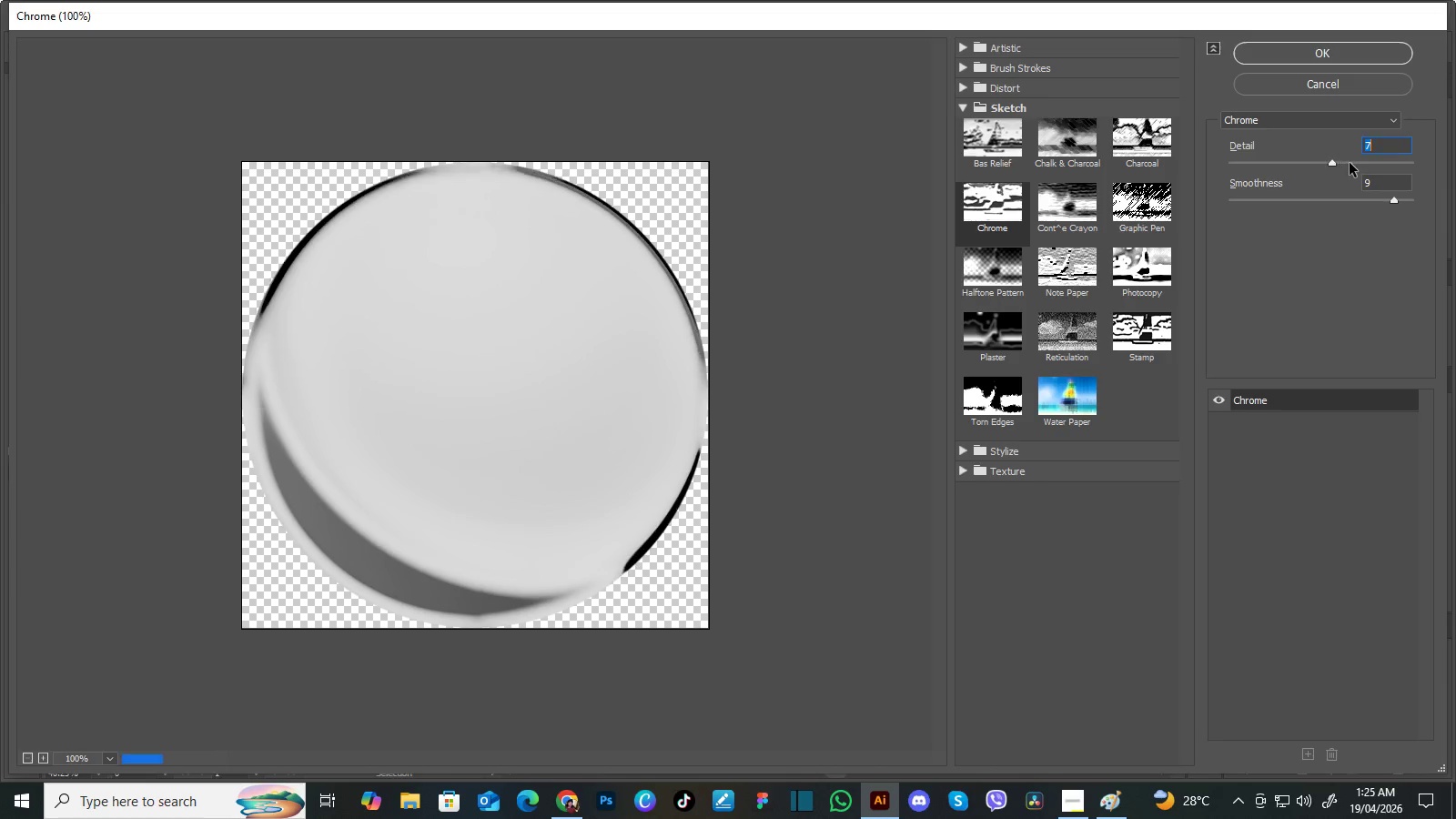 
left_click_drag(start_coordinate=[1322, 163], to_coordinate=[1350, 161])
 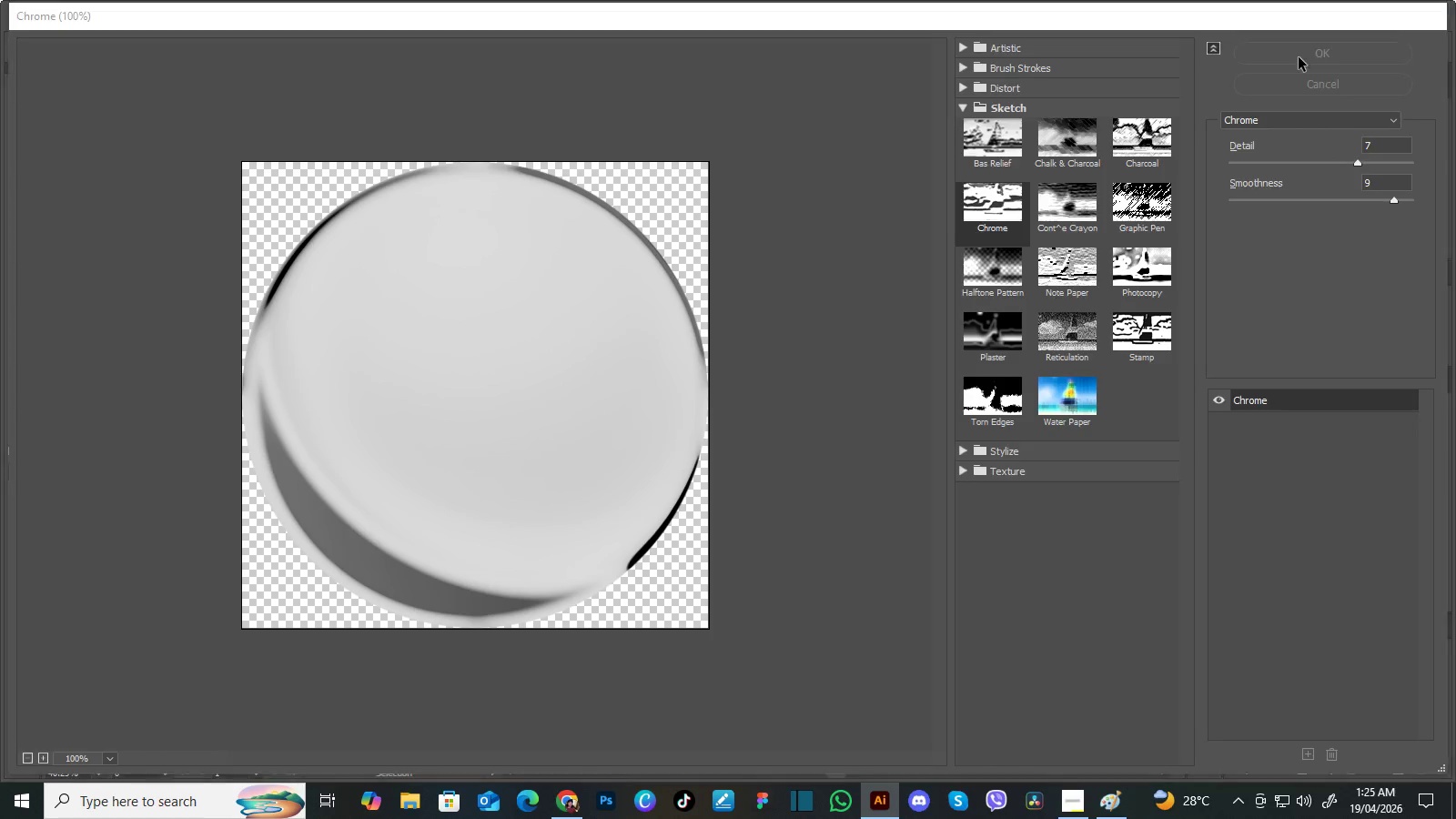 
left_click([1299, 57])
 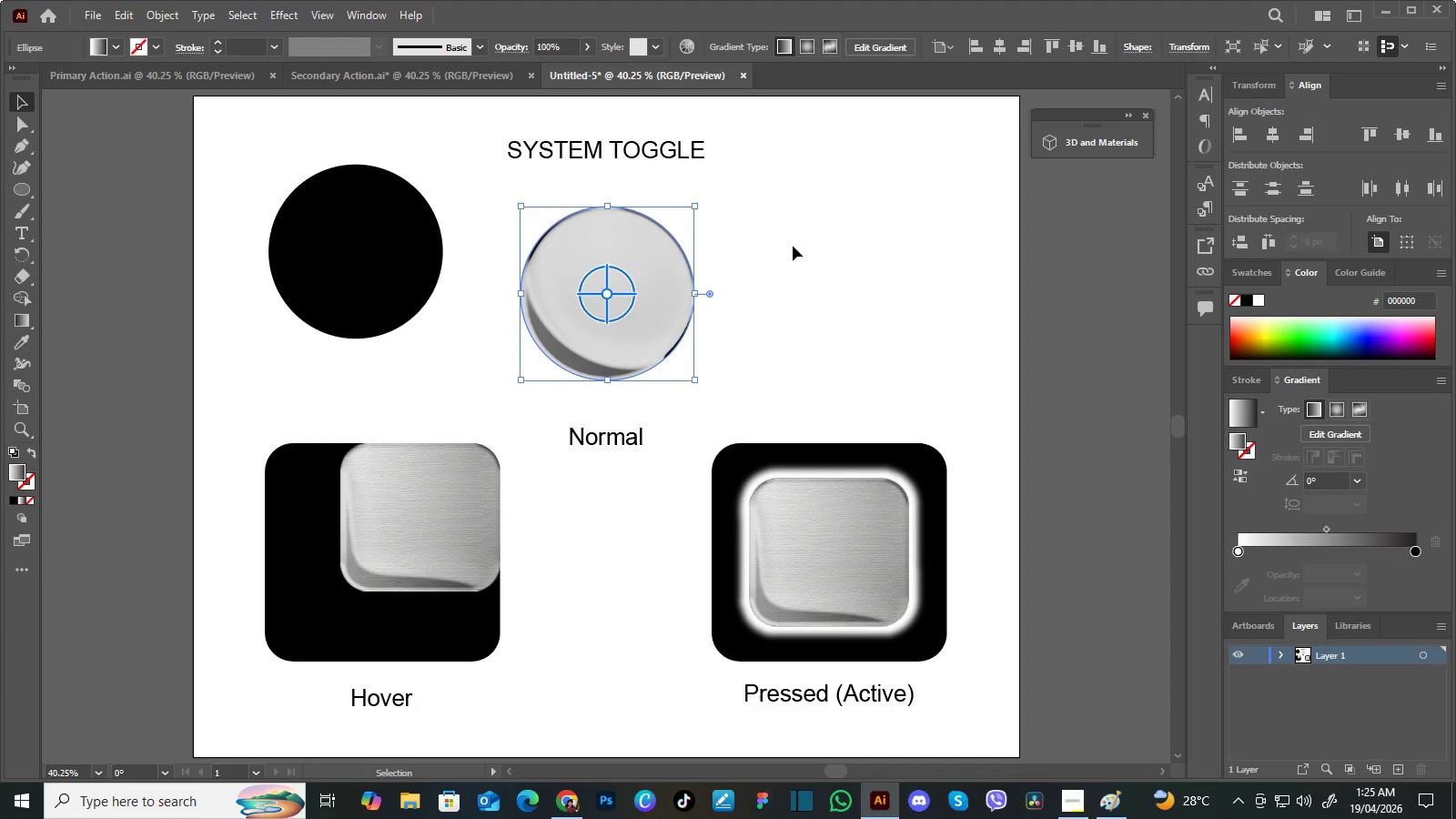 
left_click([793, 246])
 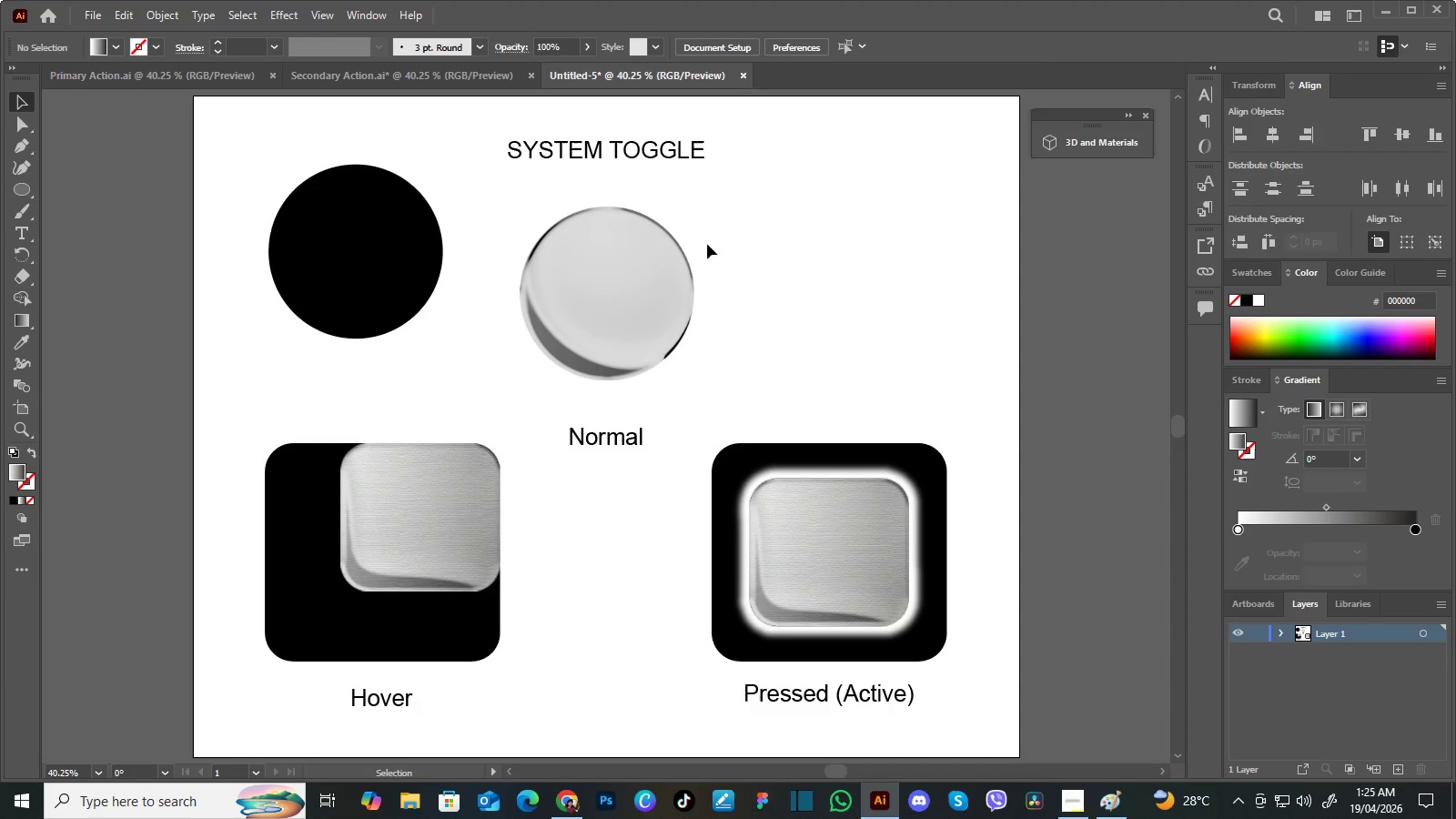 
left_click([612, 264])
 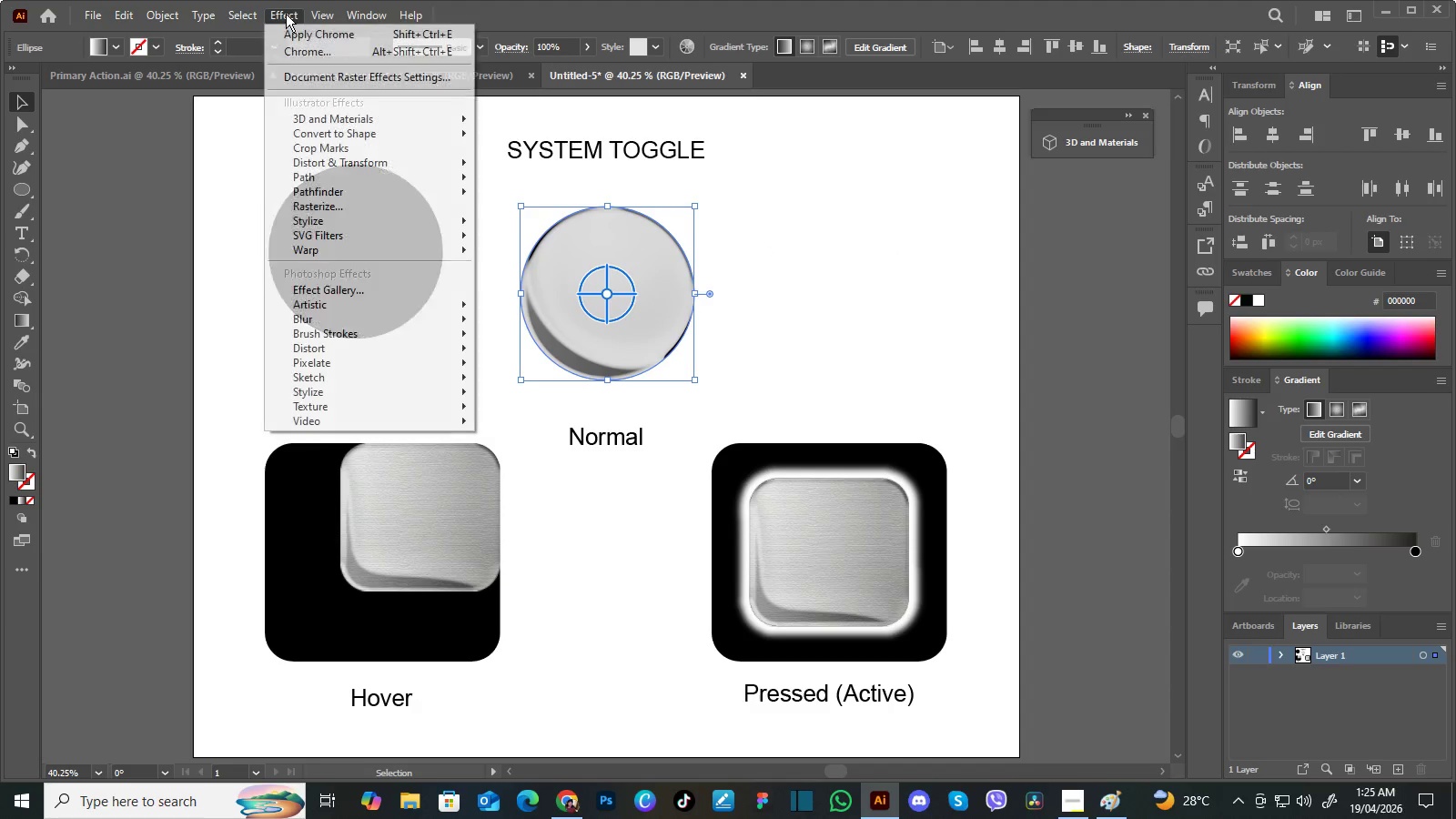 
left_click([286, 14])
 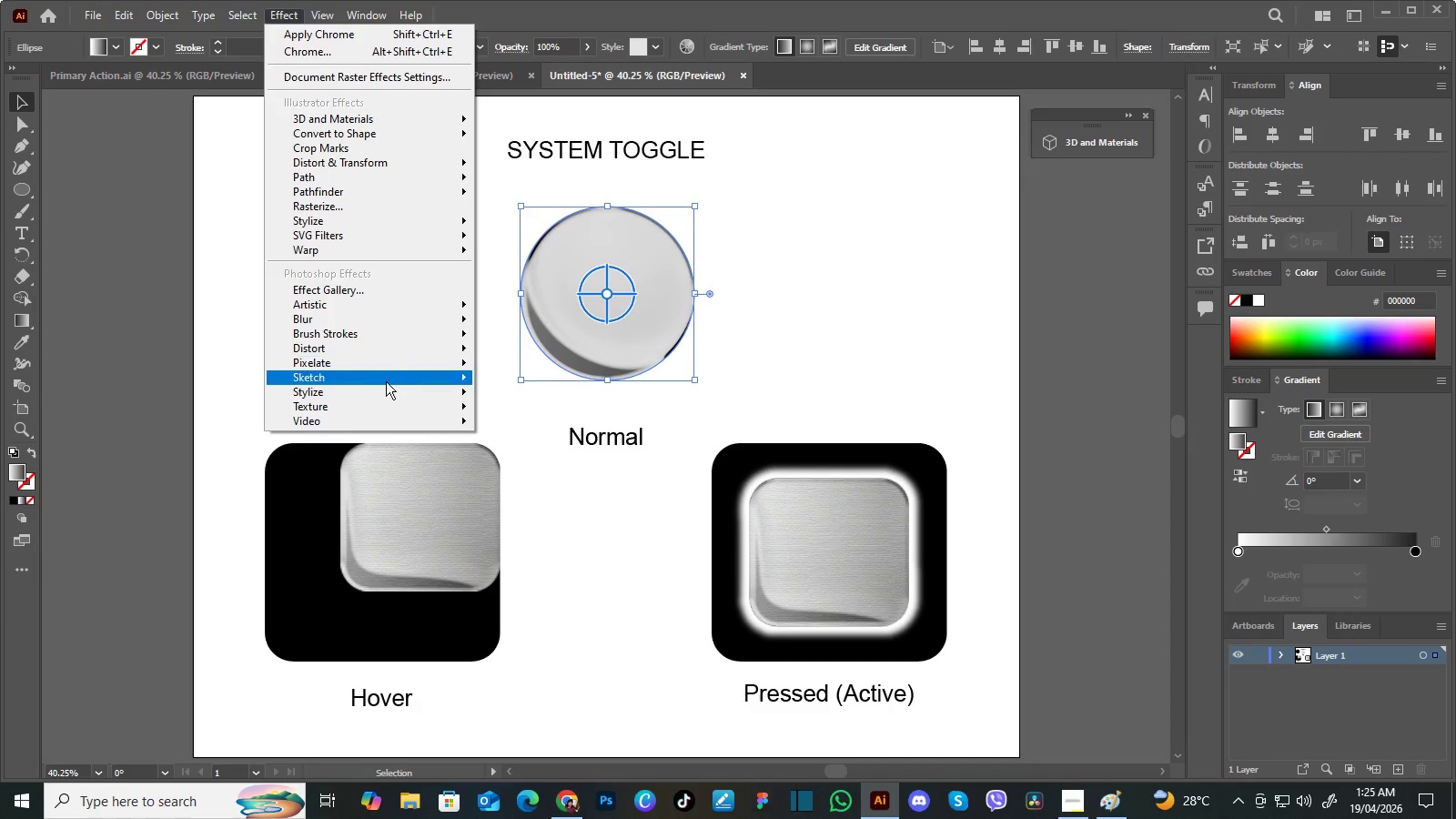 
mouse_move([390, 396])
 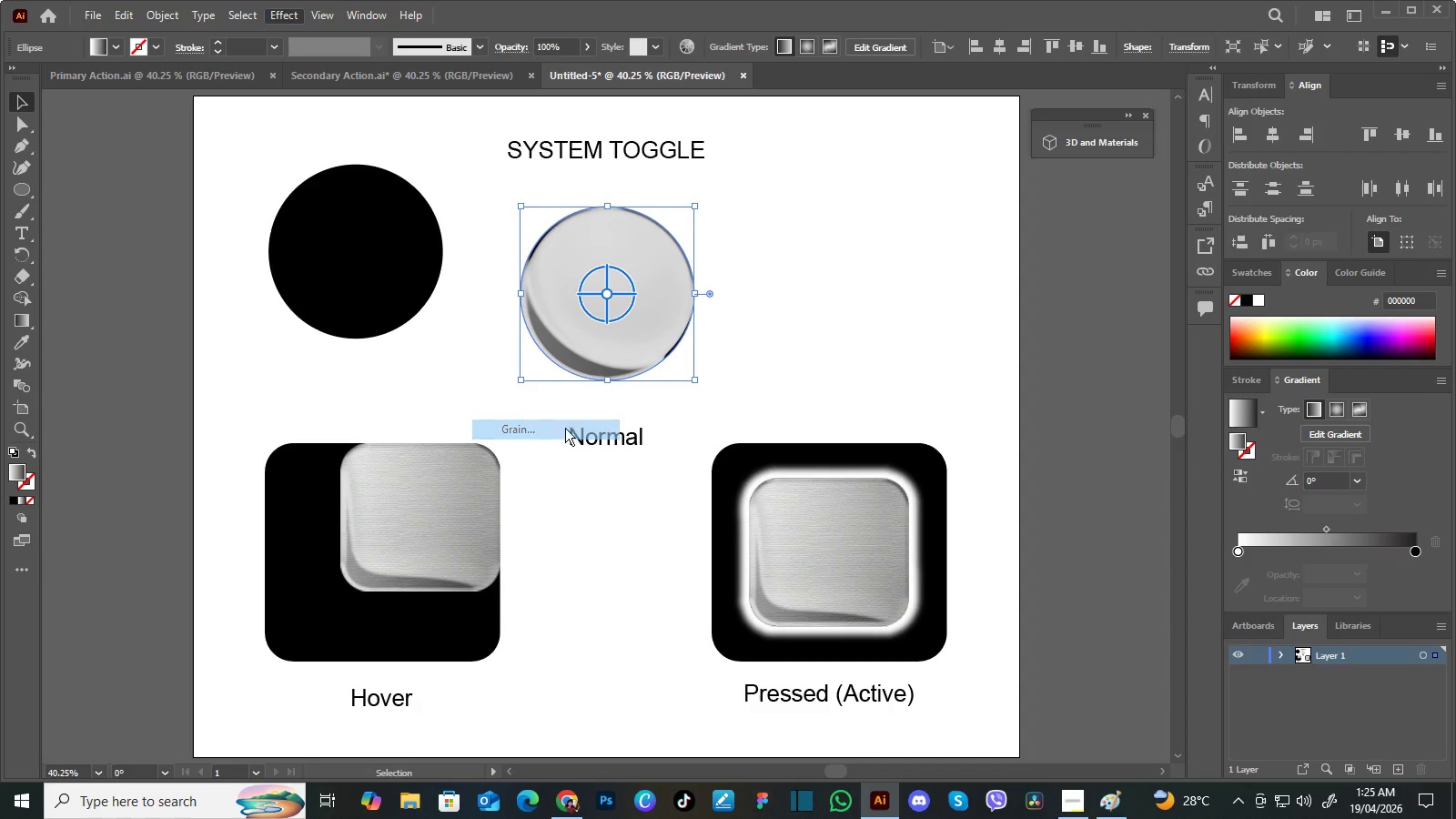 
left_click([540, 429])
 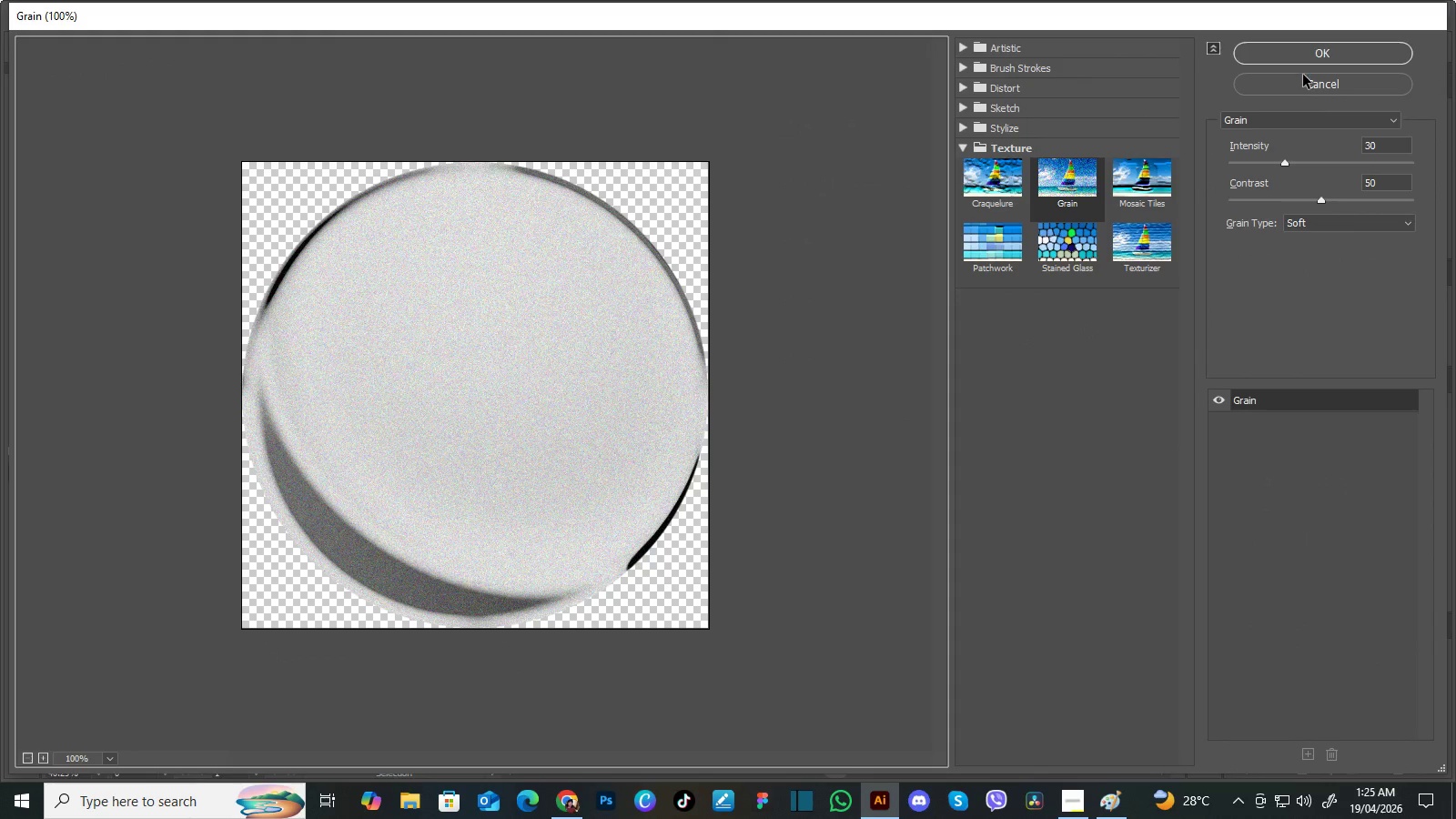 
wait(5.97)
 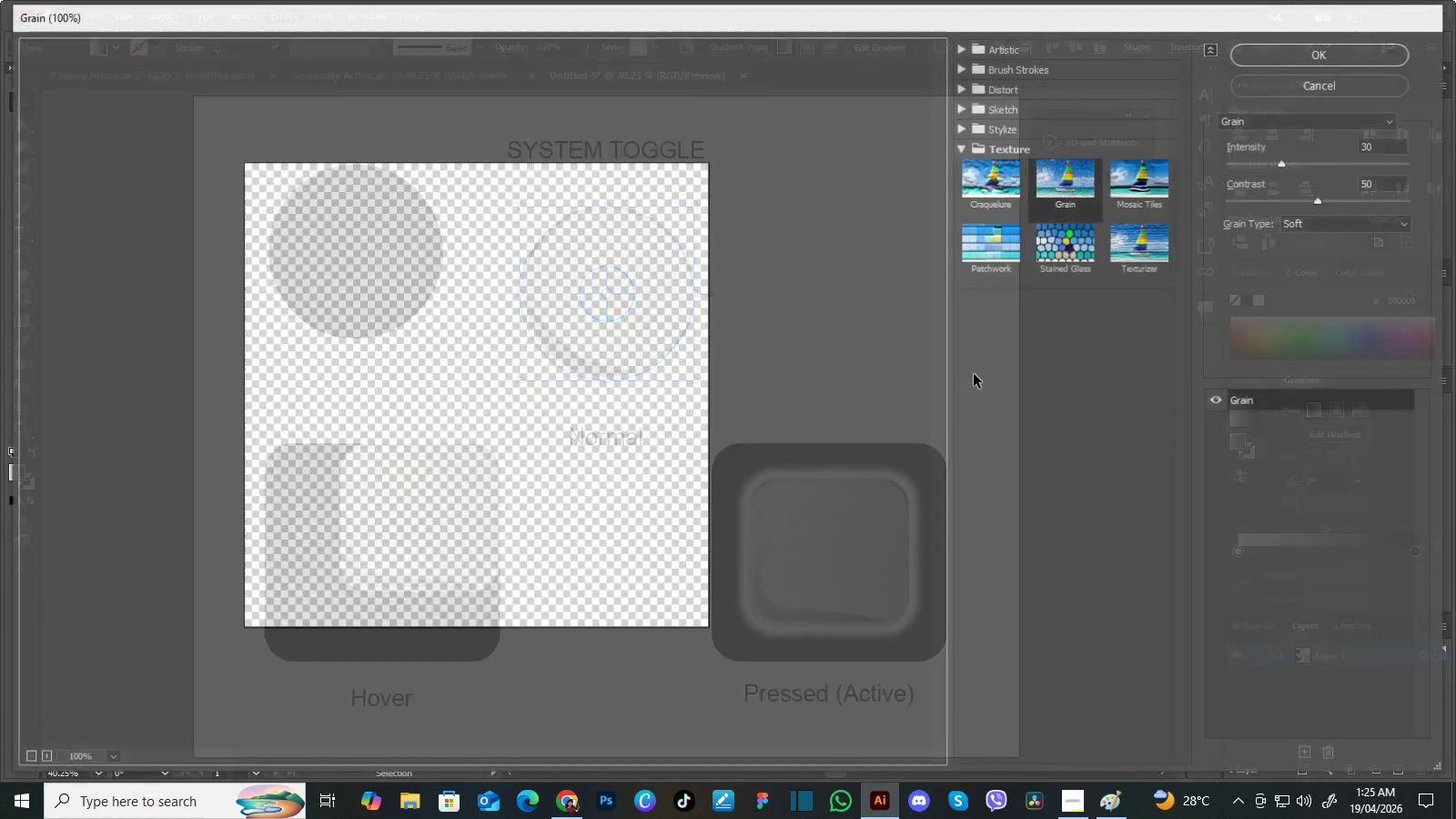 
left_click([1307, 55])
 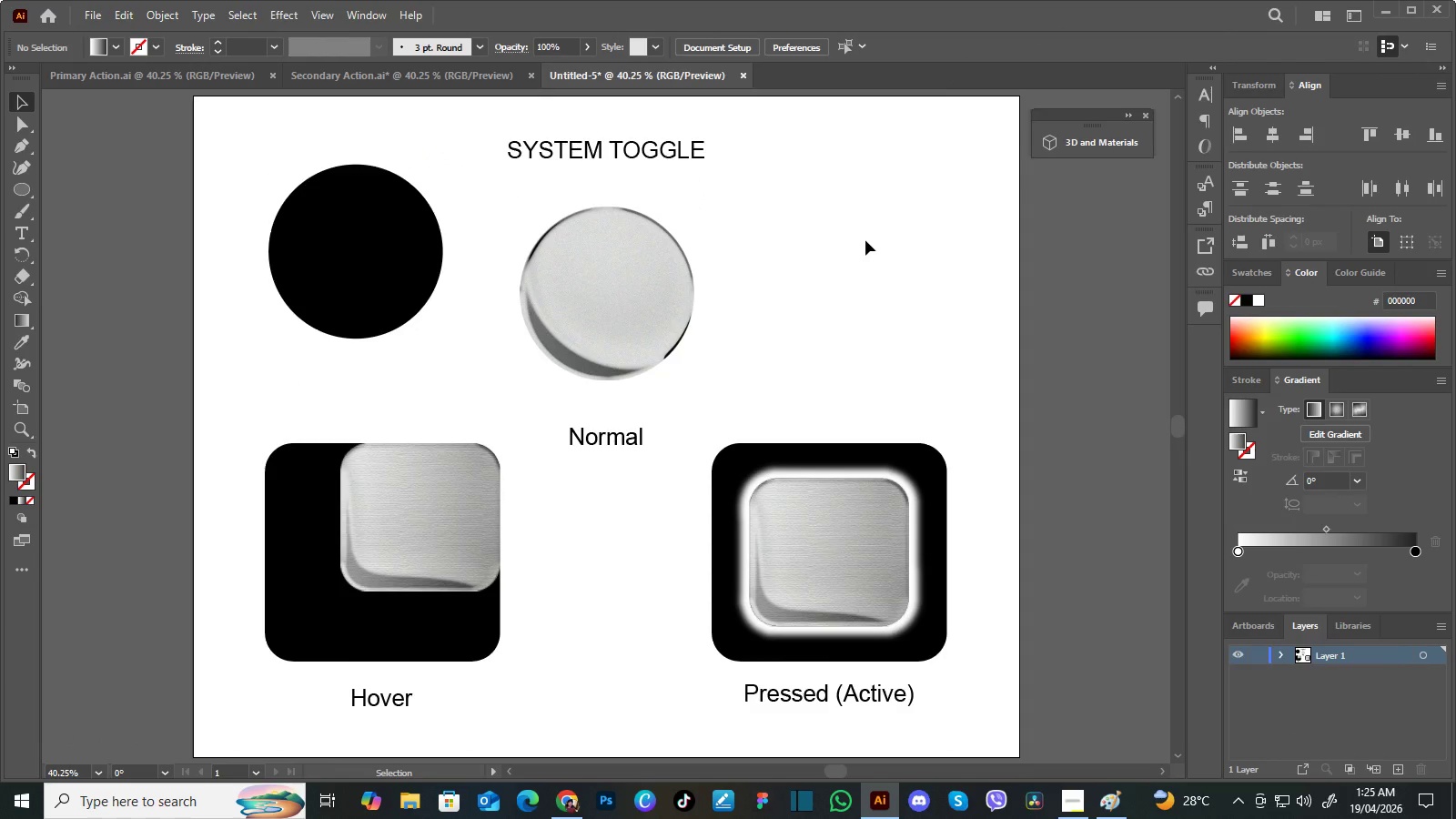 
left_click([865, 240])
 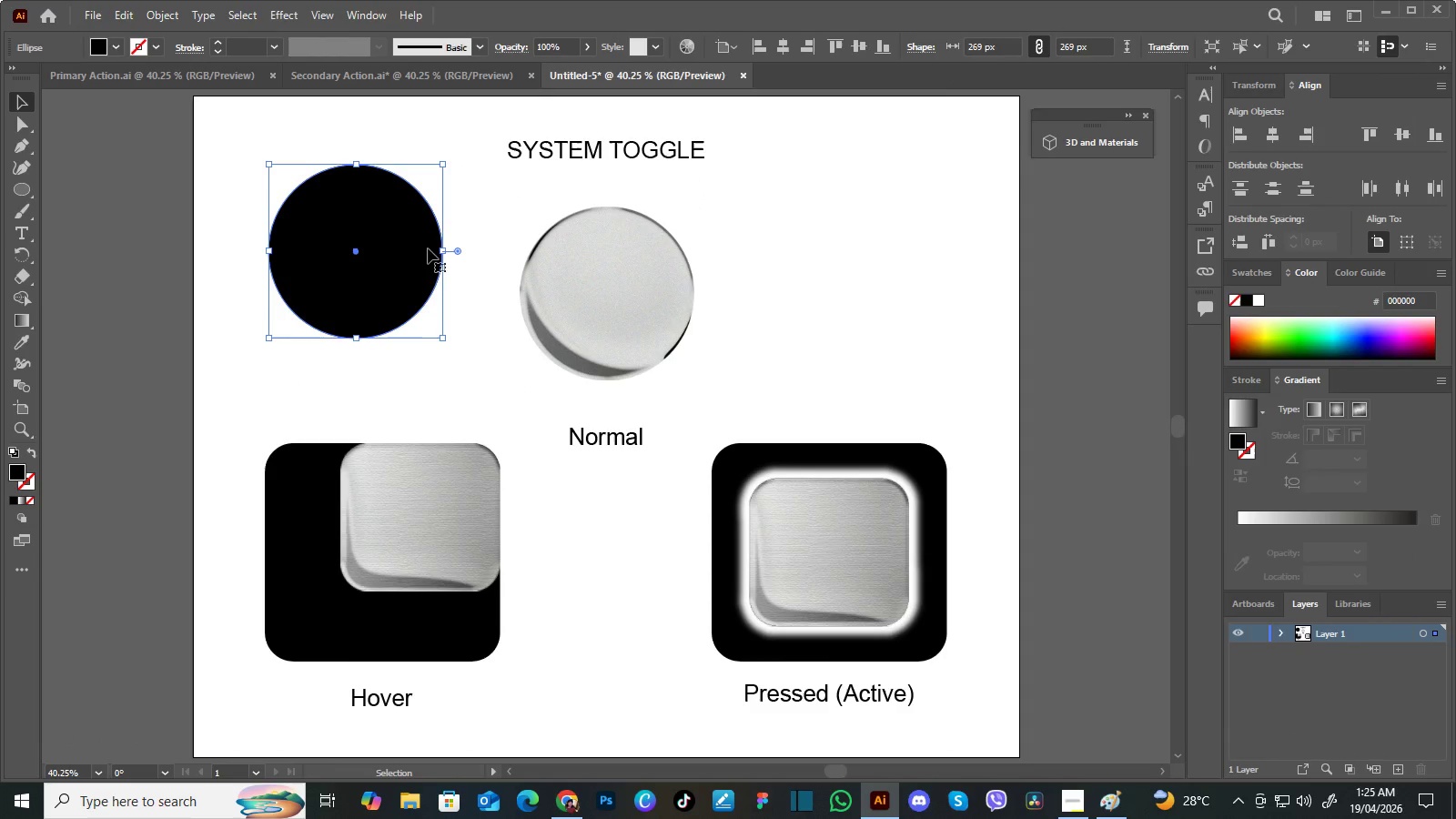 
left_click([428, 248])
 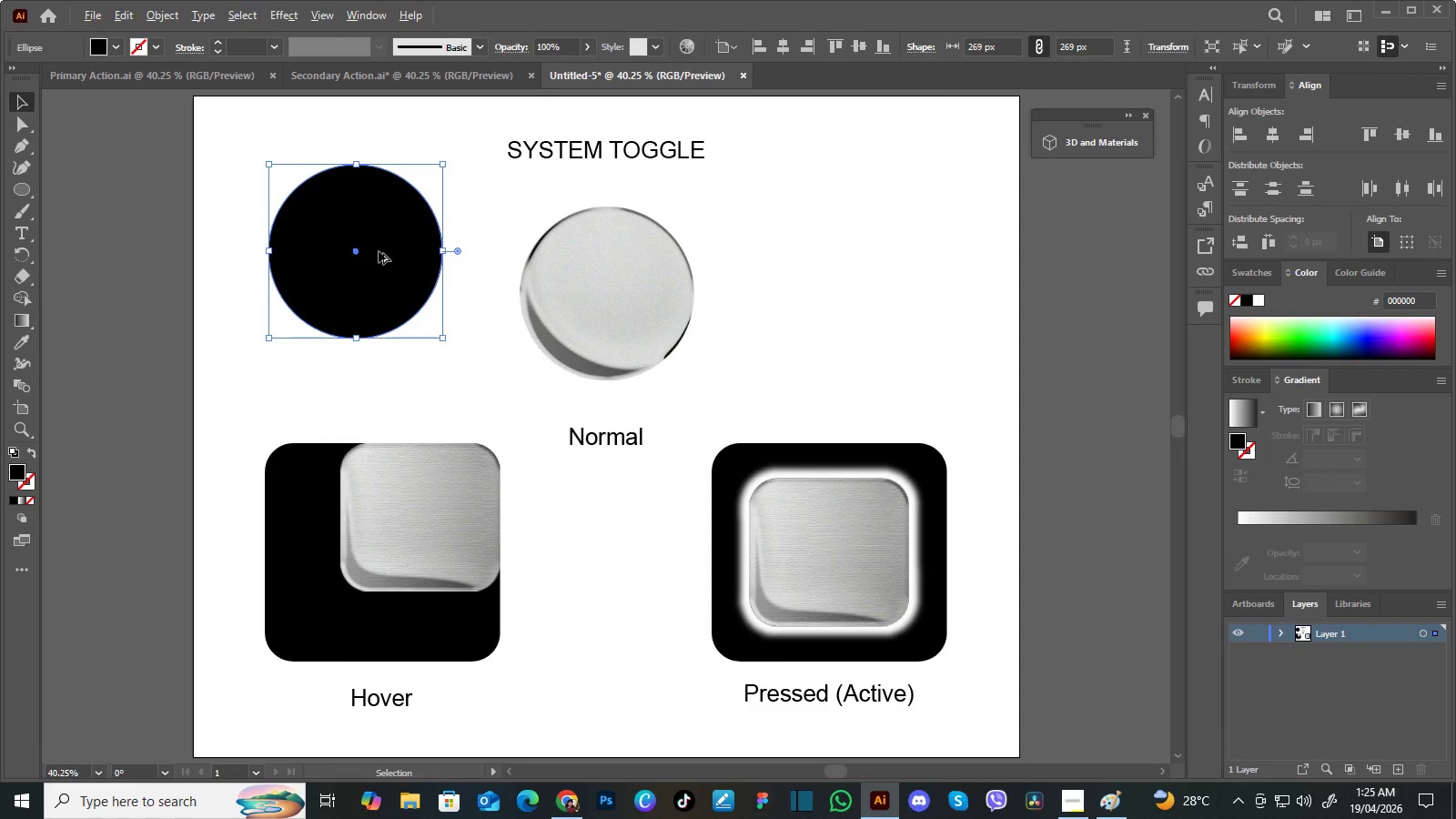 
hold_key(key=AltLeft, duration=1.23)
left_click_drag(start_coordinate=[379, 251], to_coordinate=[882, 267])
 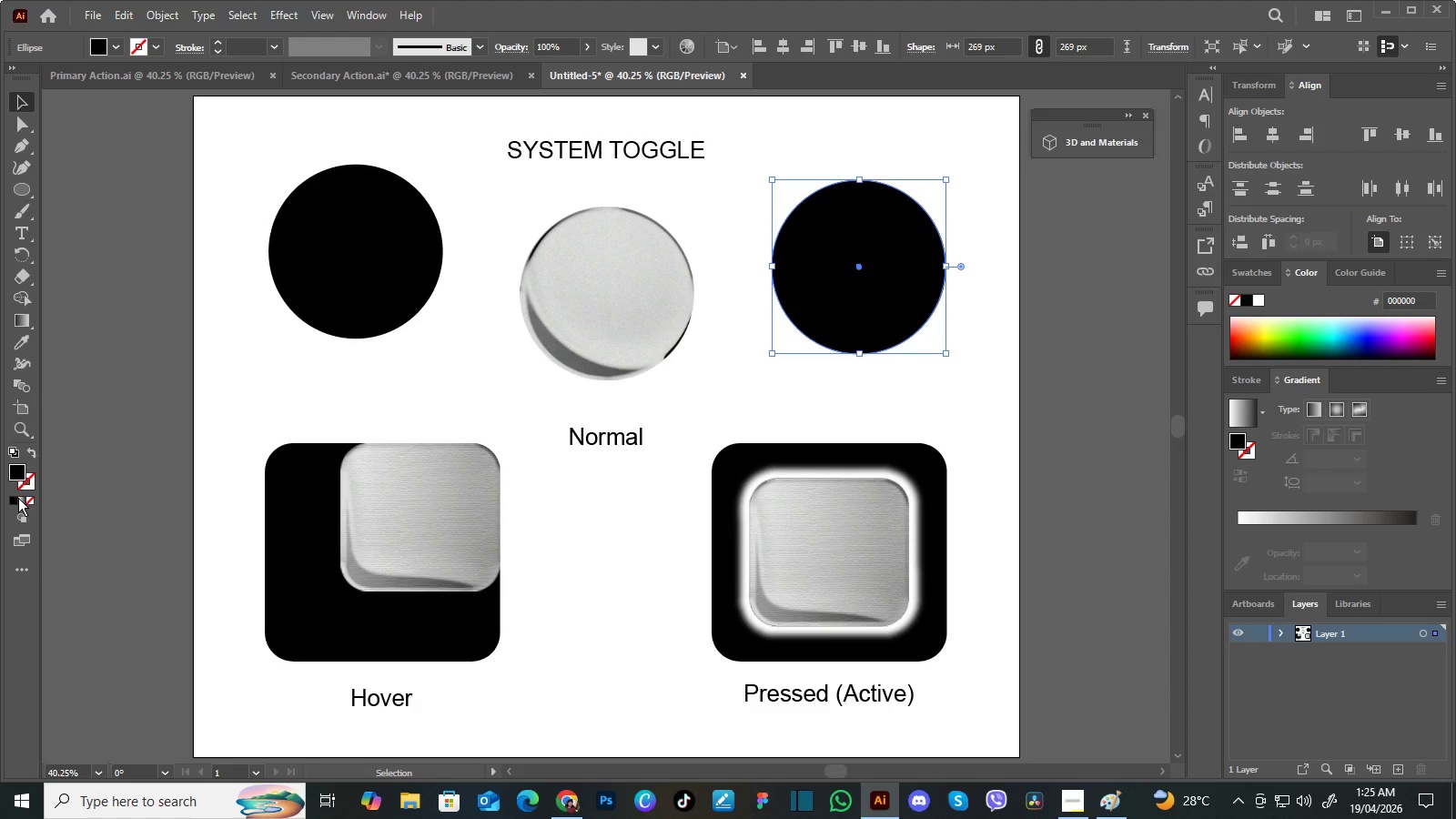 
left_click([19, 498])
 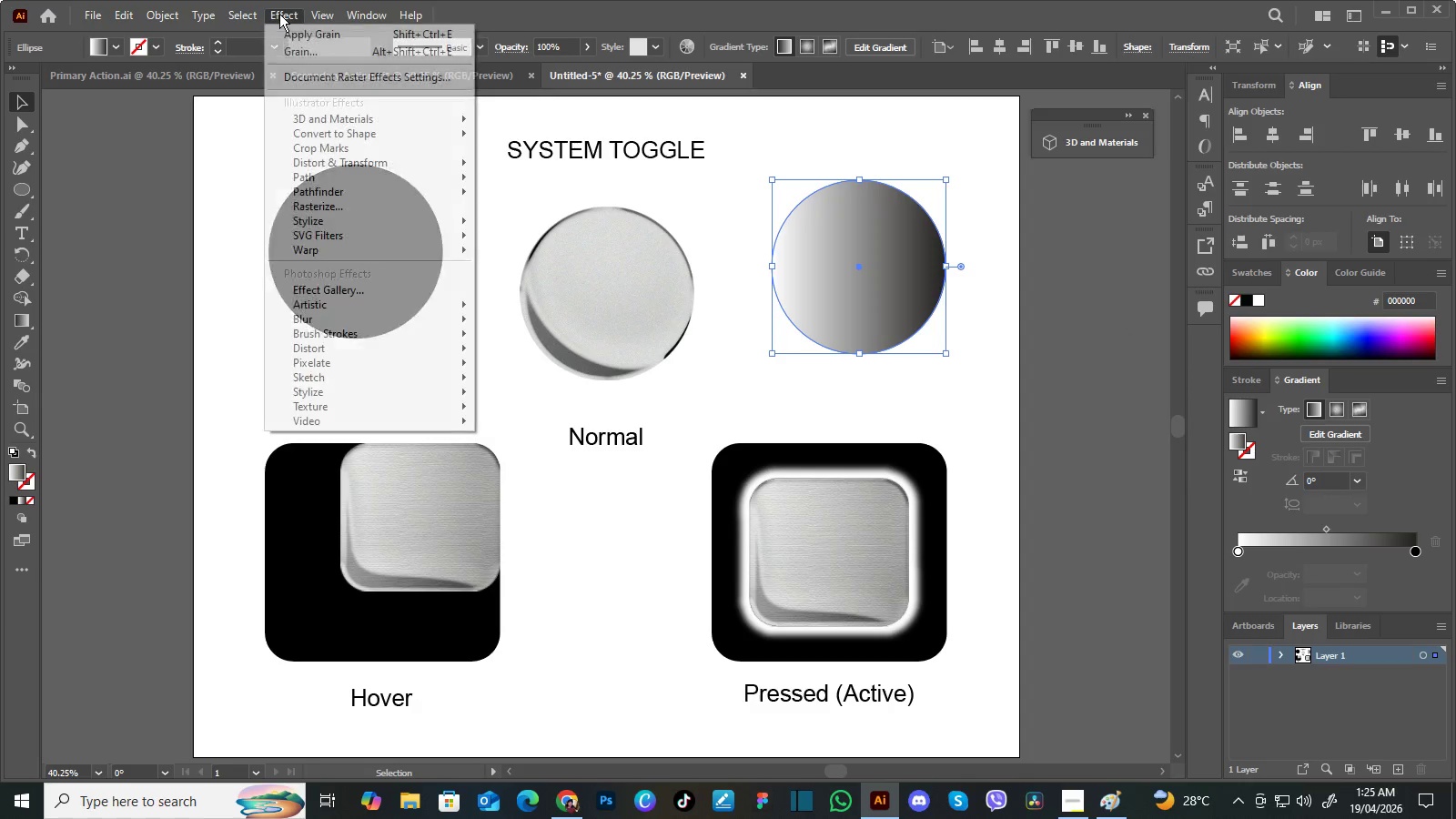 
left_click([279, 14])
 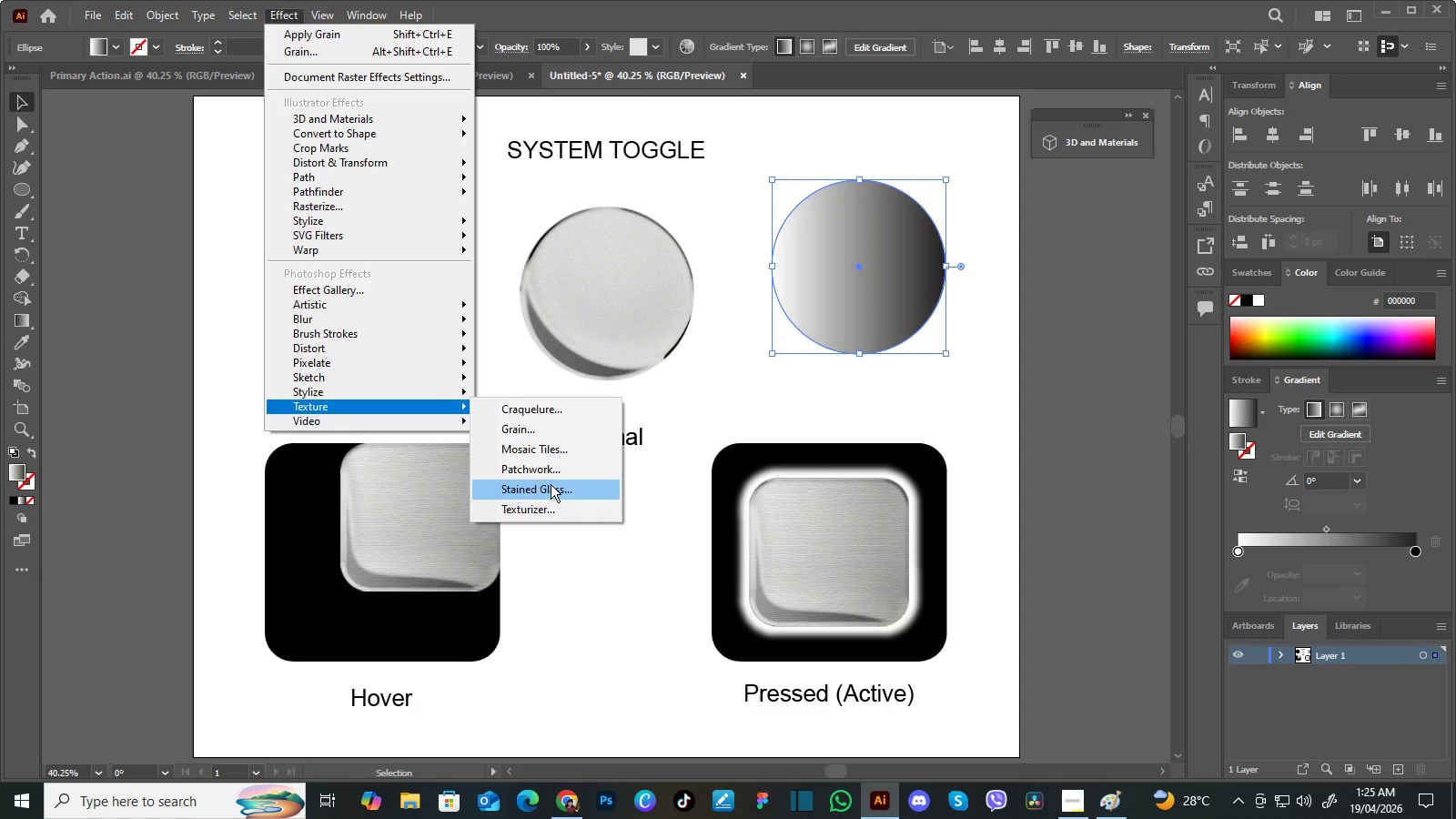 
wait(8.16)
 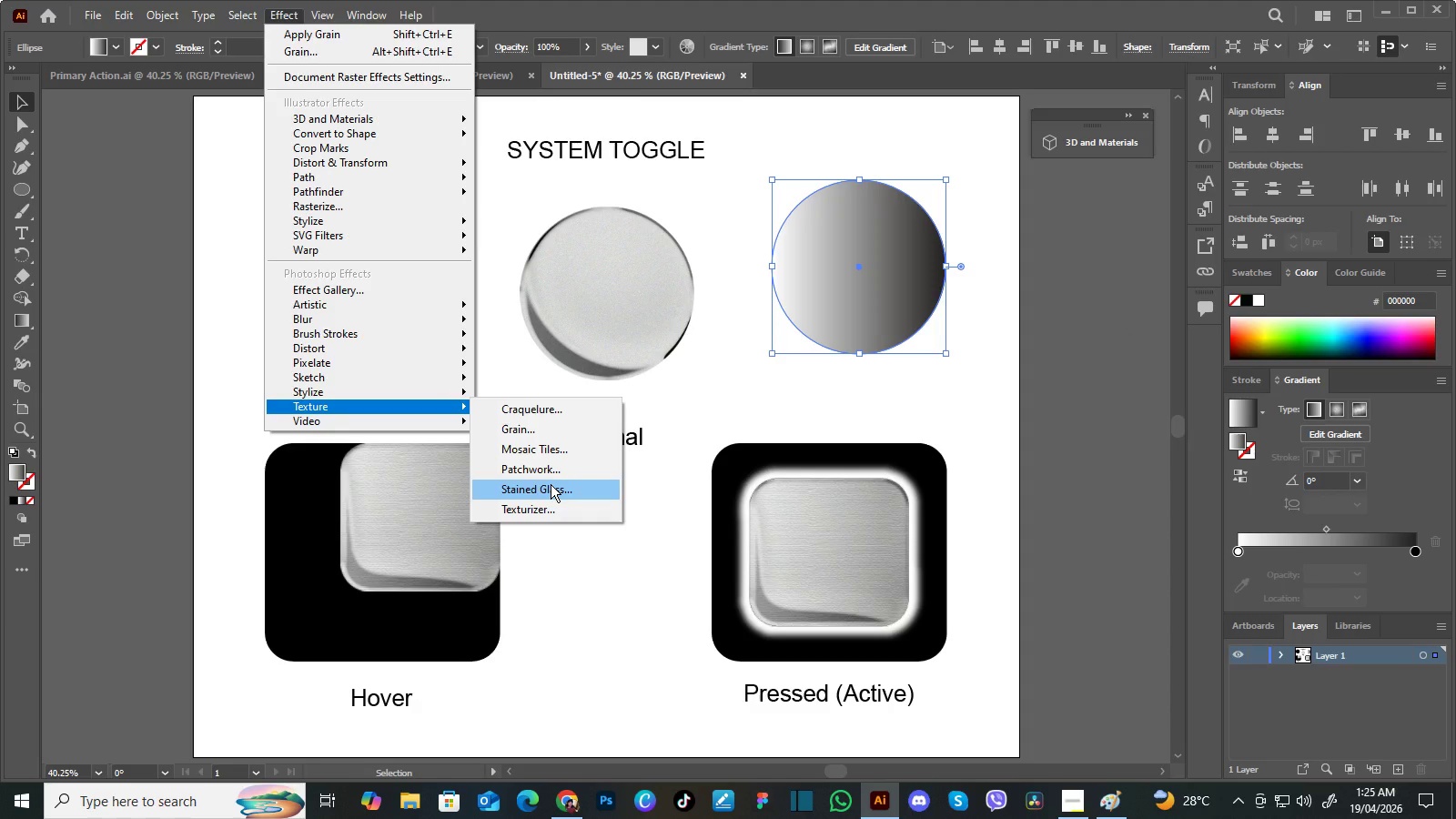 
left_click([517, 435])
 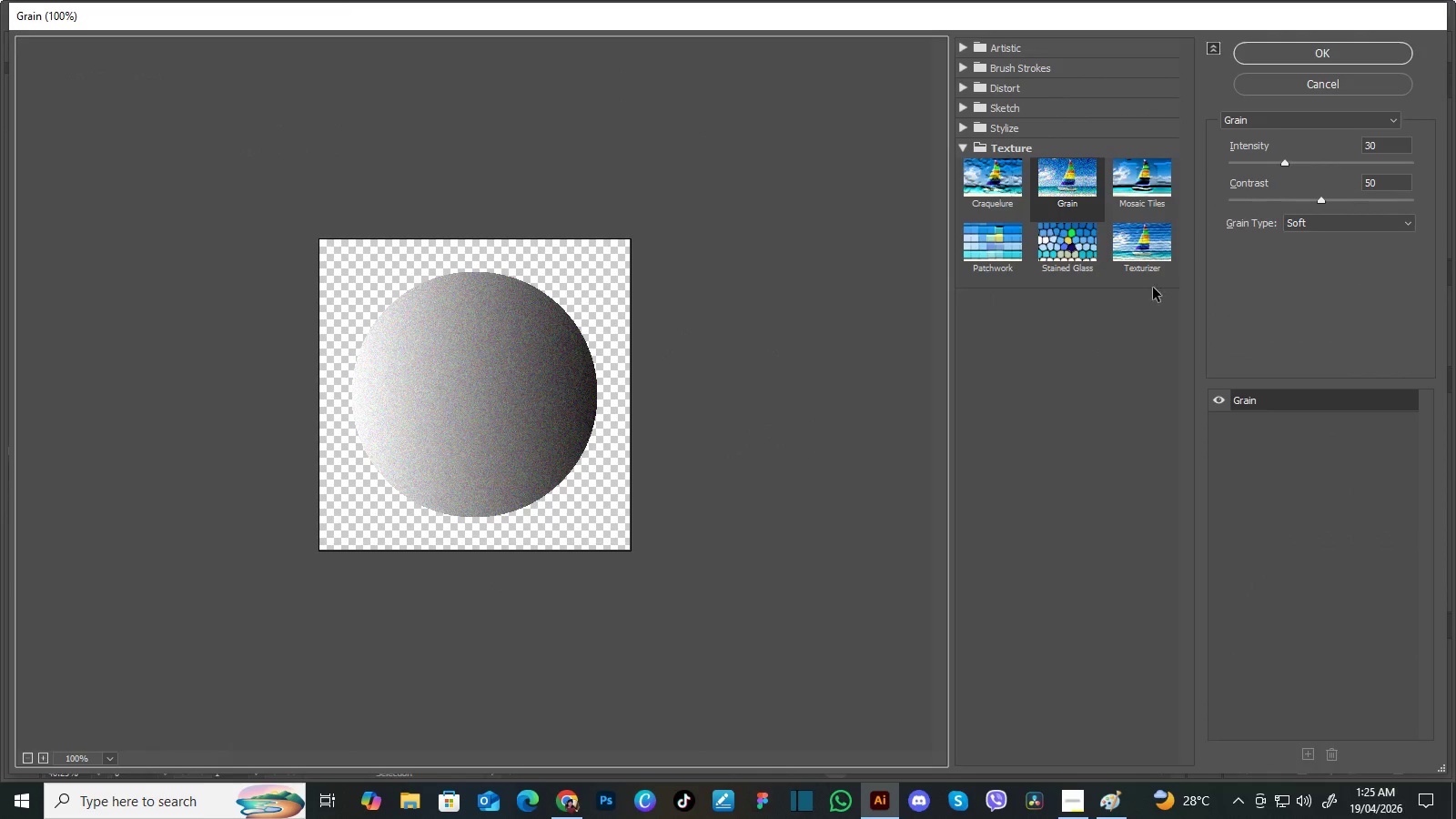 
left_click([1156, 238])
 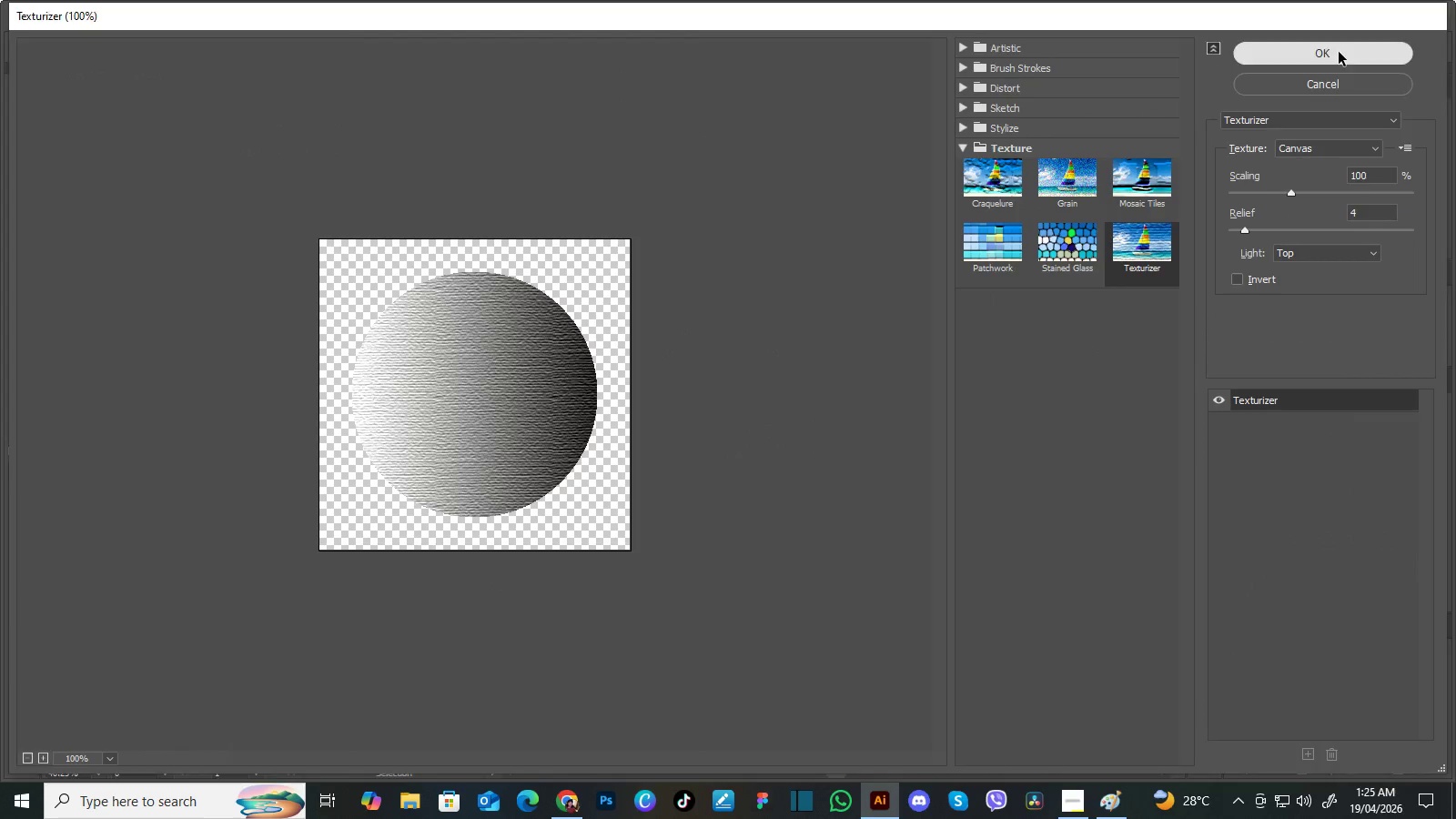 
left_click([1339, 52])
 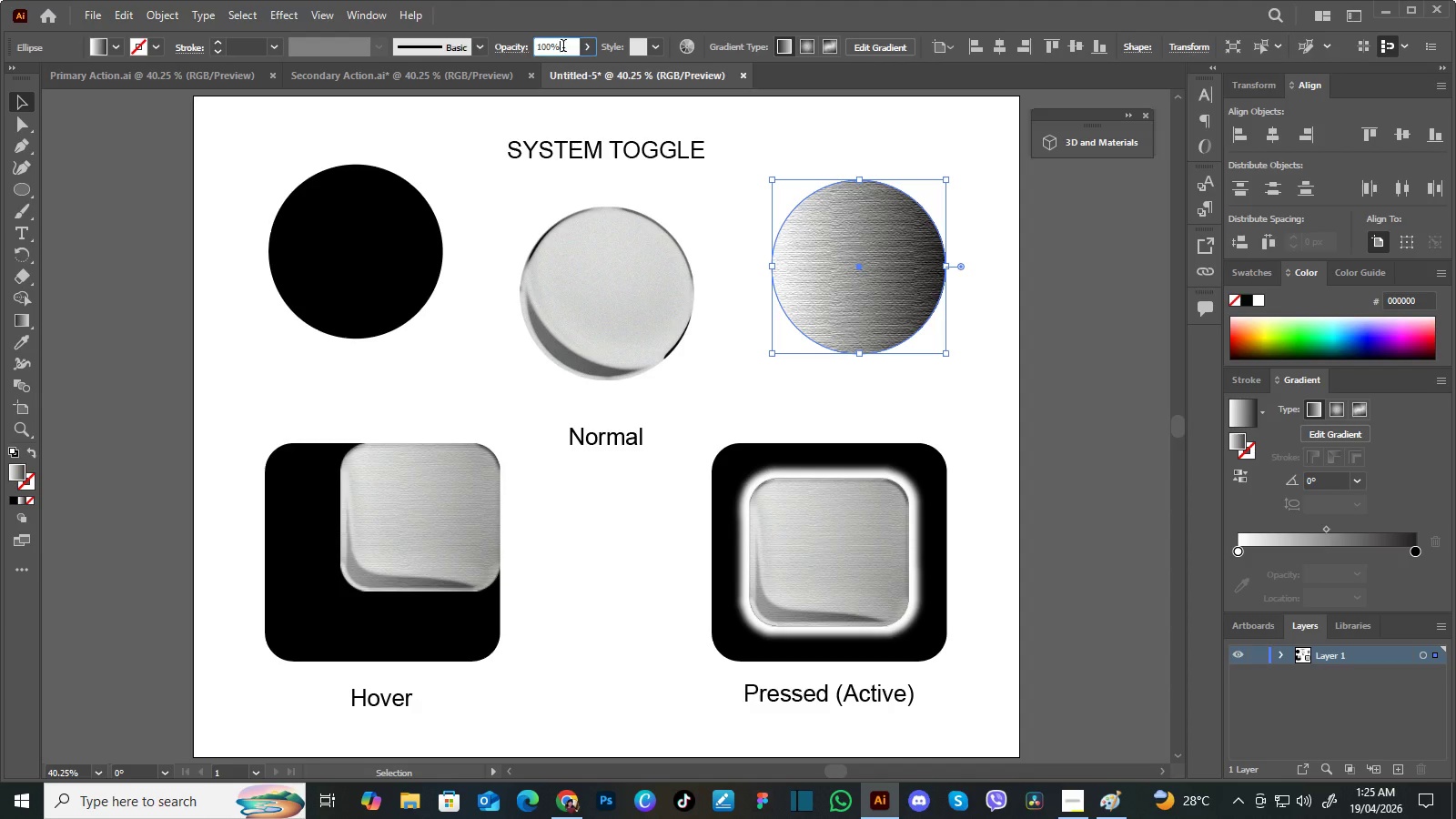 
left_click_drag(start_coordinate=[568, 47], to_coordinate=[517, 47])
 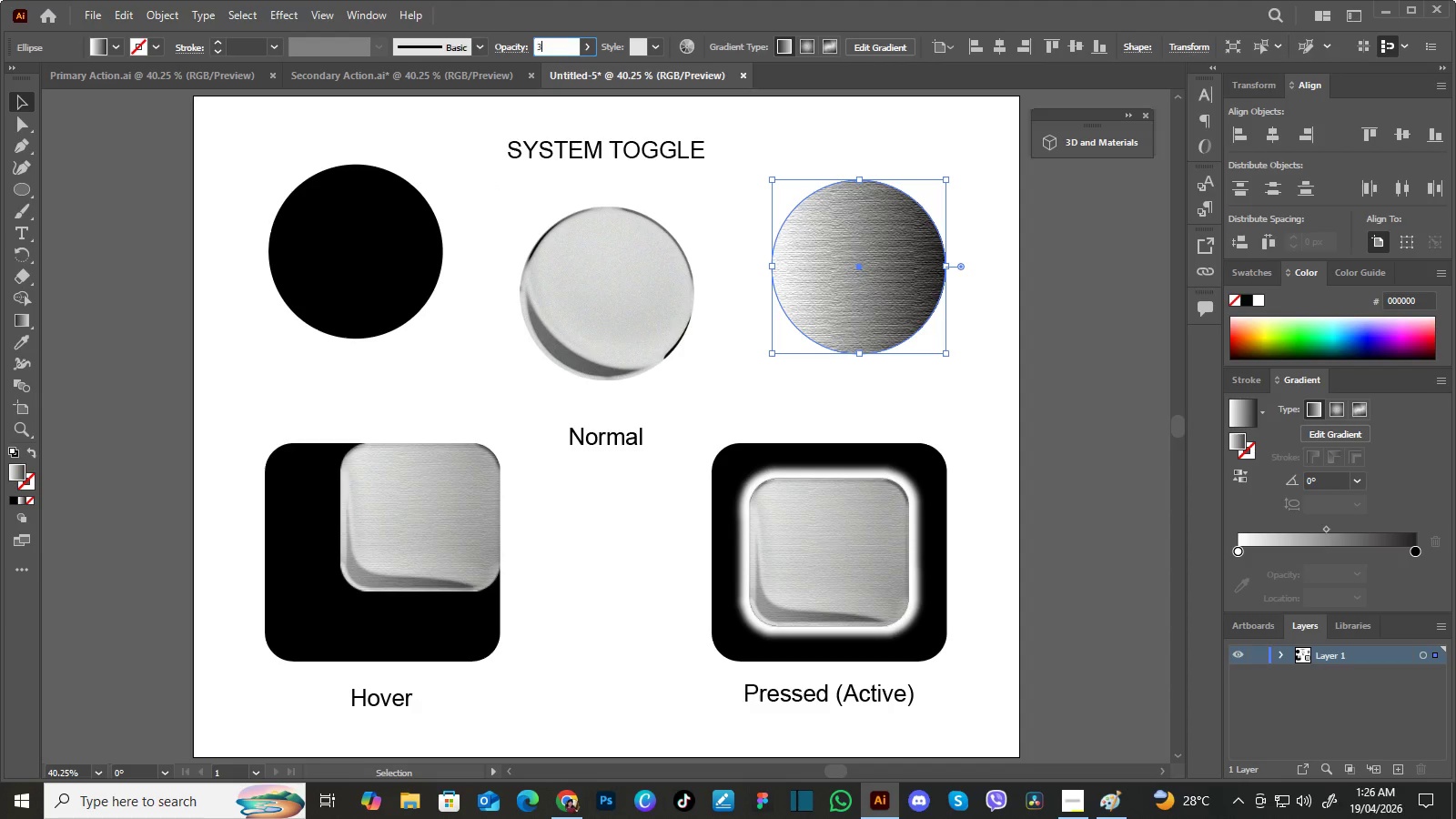 
key(Numpad3)
 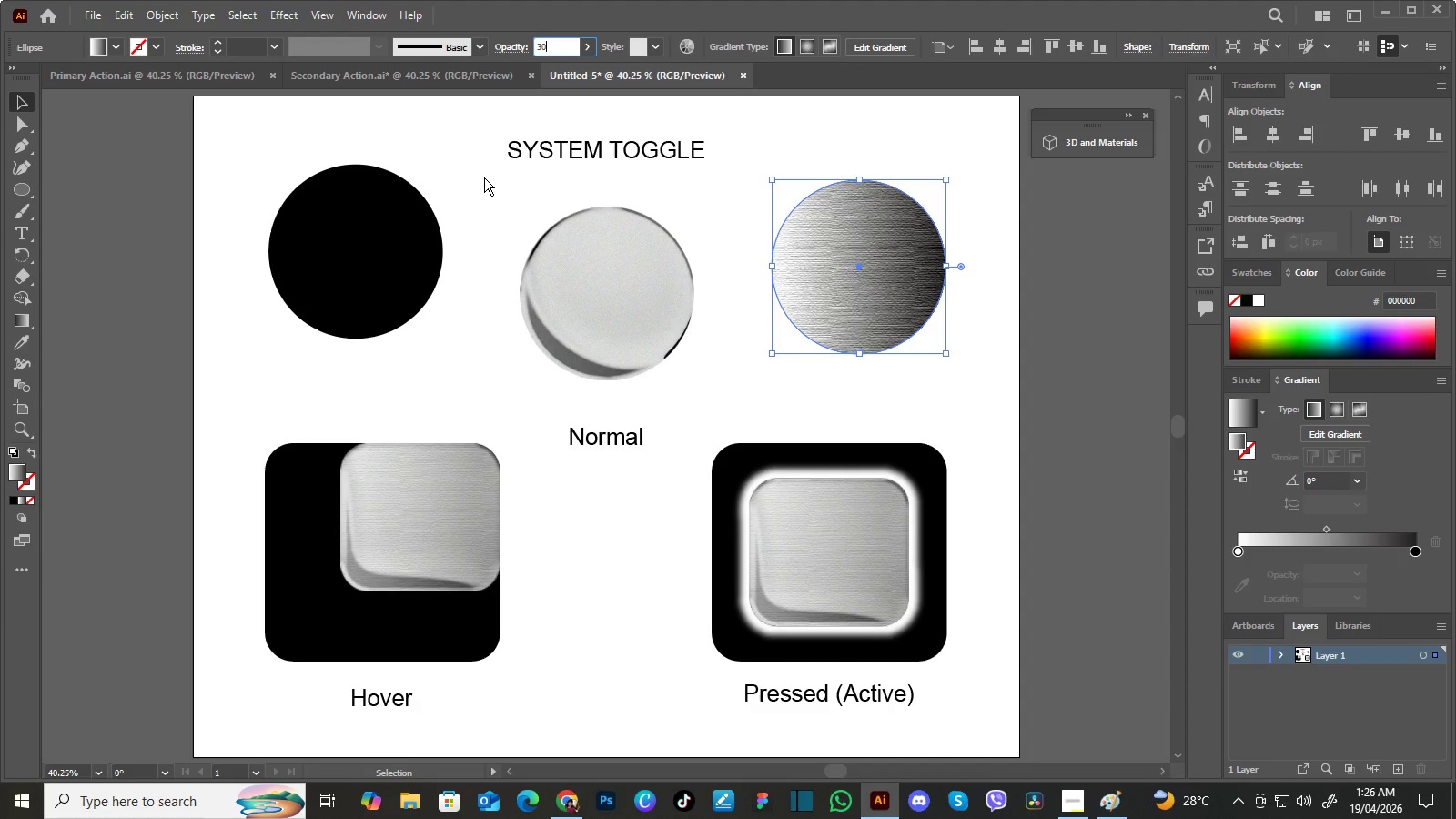 
key(Numpad0)
 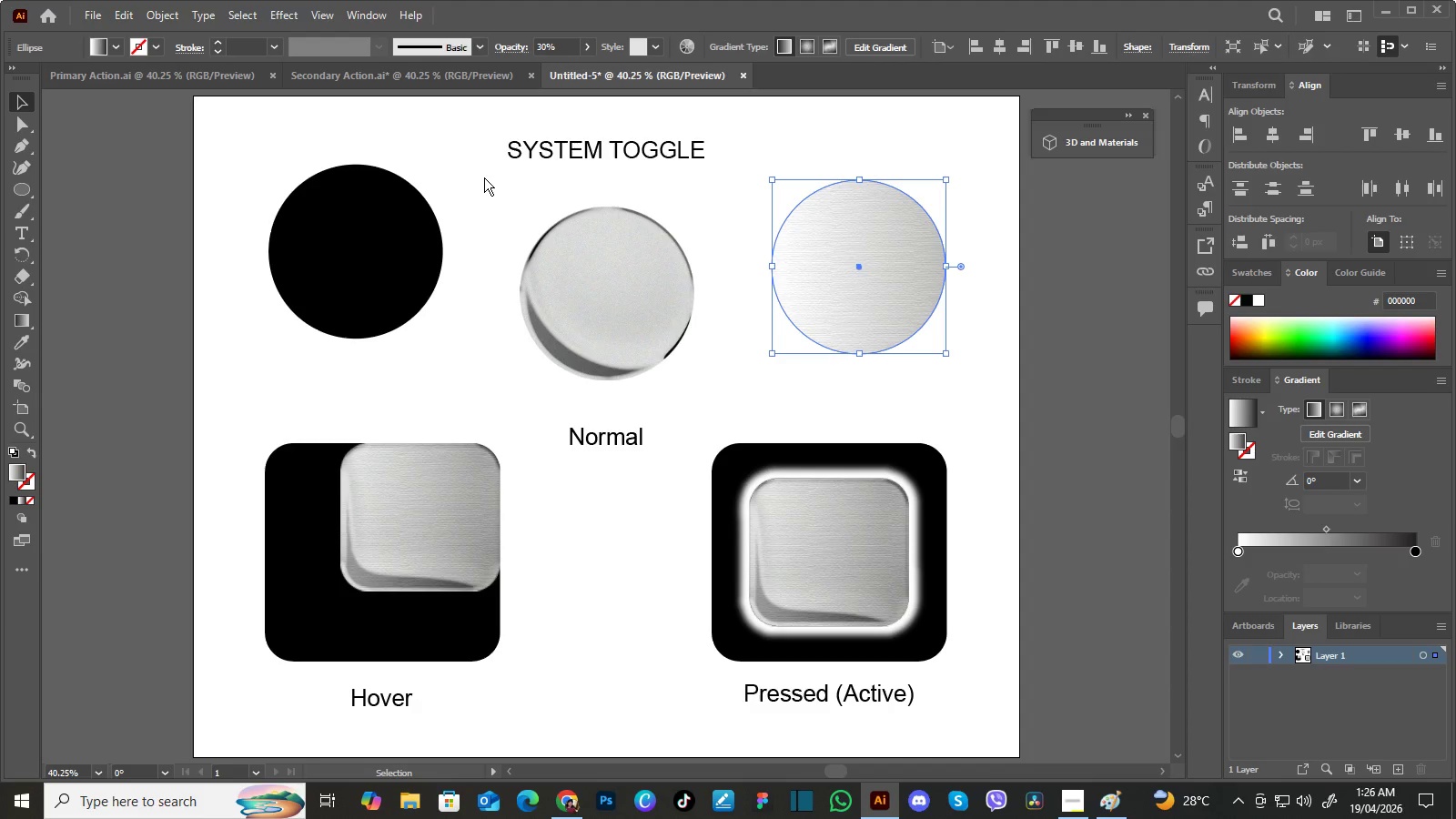 
key(Enter)
 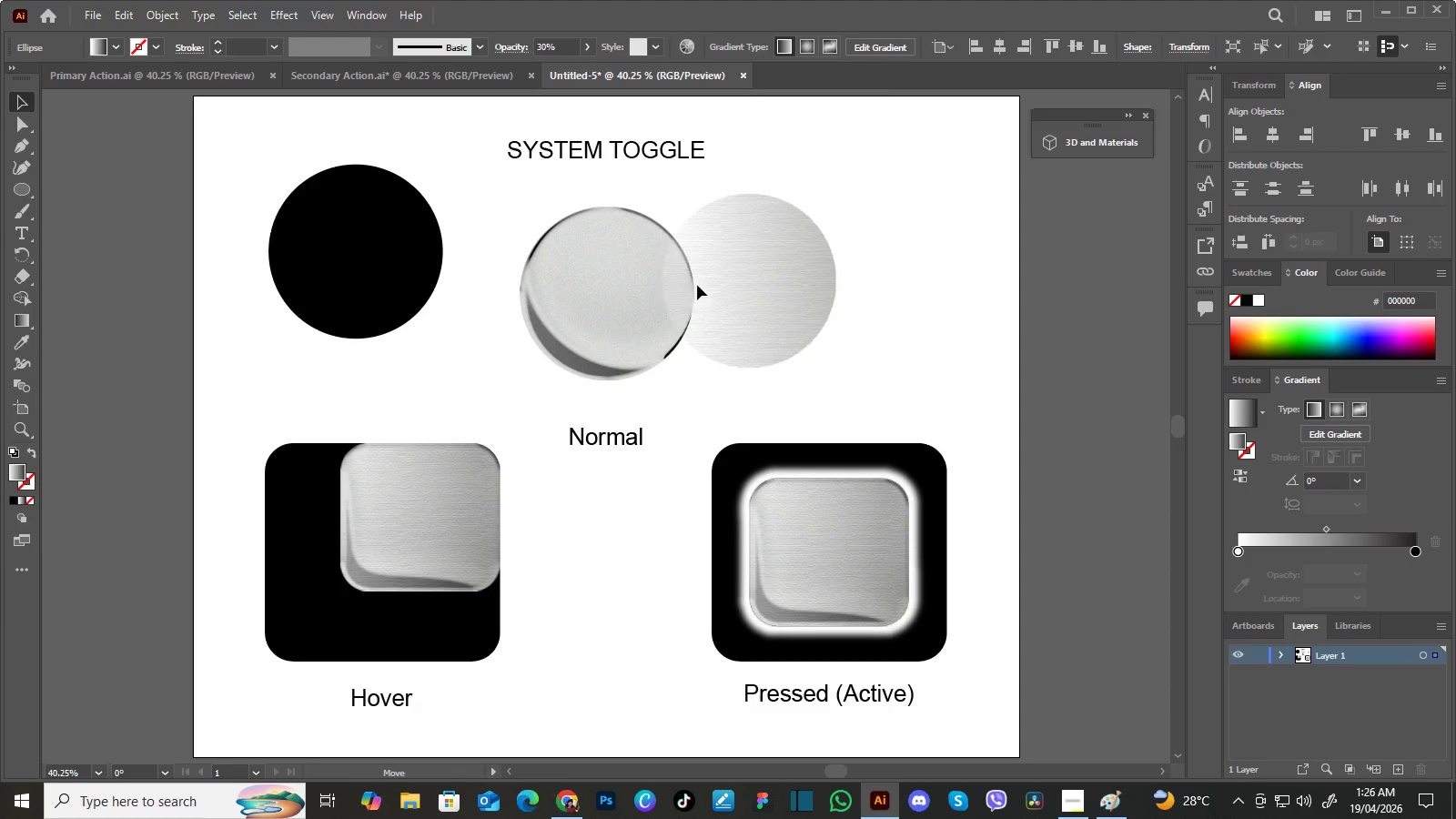 
left_click_drag(start_coordinate=[821, 270], to_coordinate=[596, 303])
 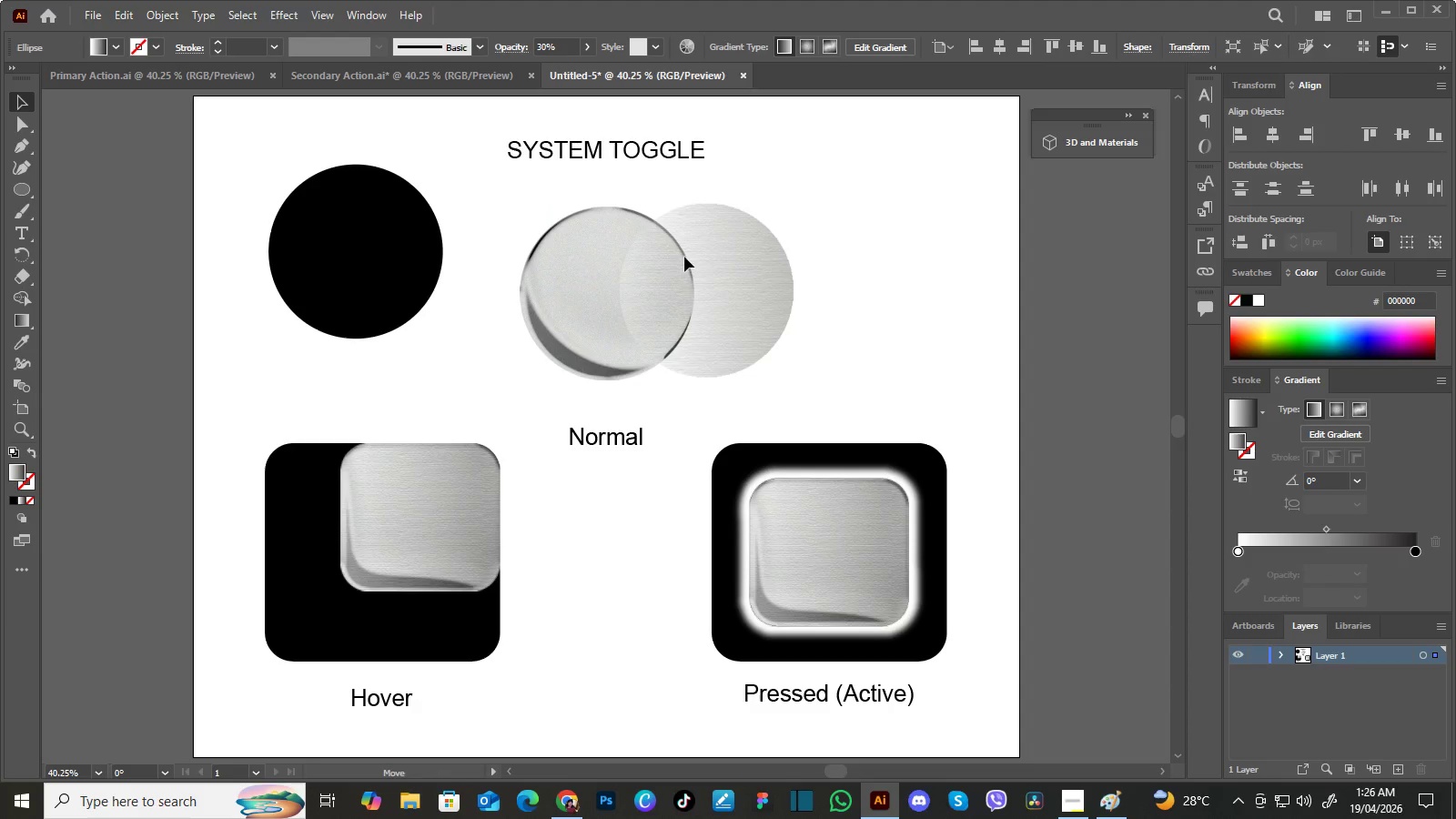 
left_click_drag(start_coordinate=[613, 265], to_coordinate=[612, 258])
 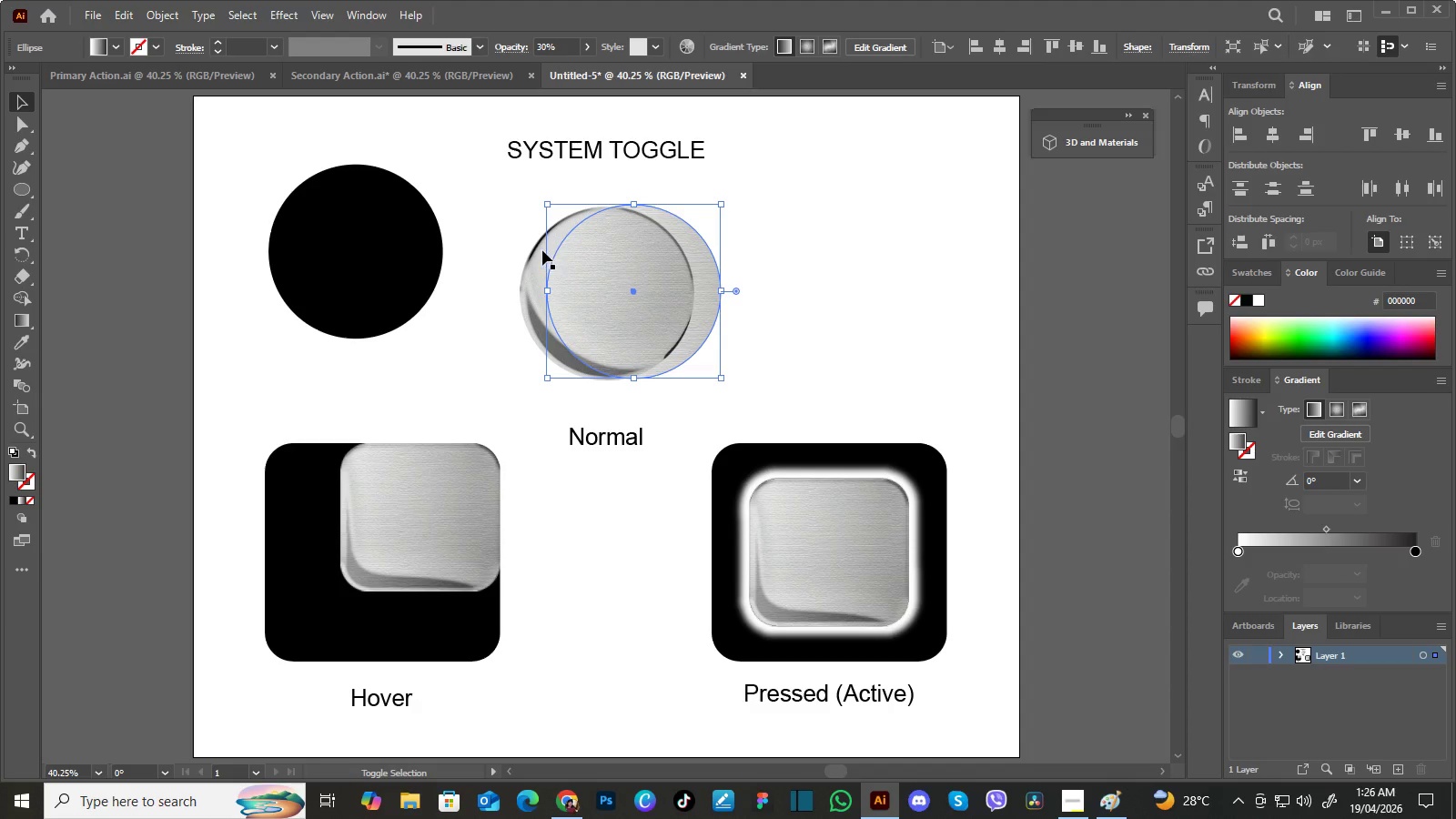 
hold_key(key=ShiftLeft, duration=1.5)
left_click([536, 253])
 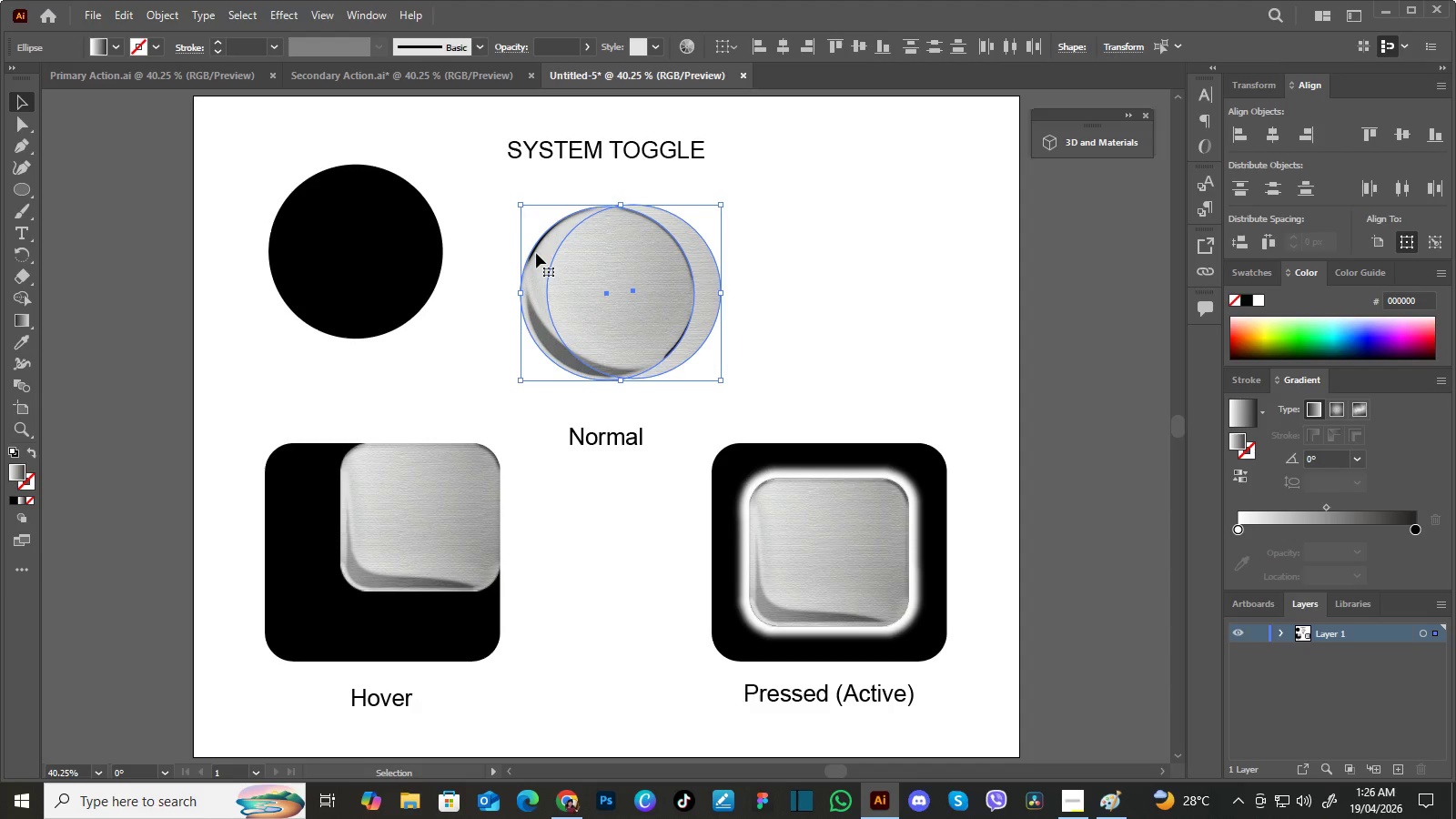 
hold_key(key=ShiftLeft, duration=0.31)
 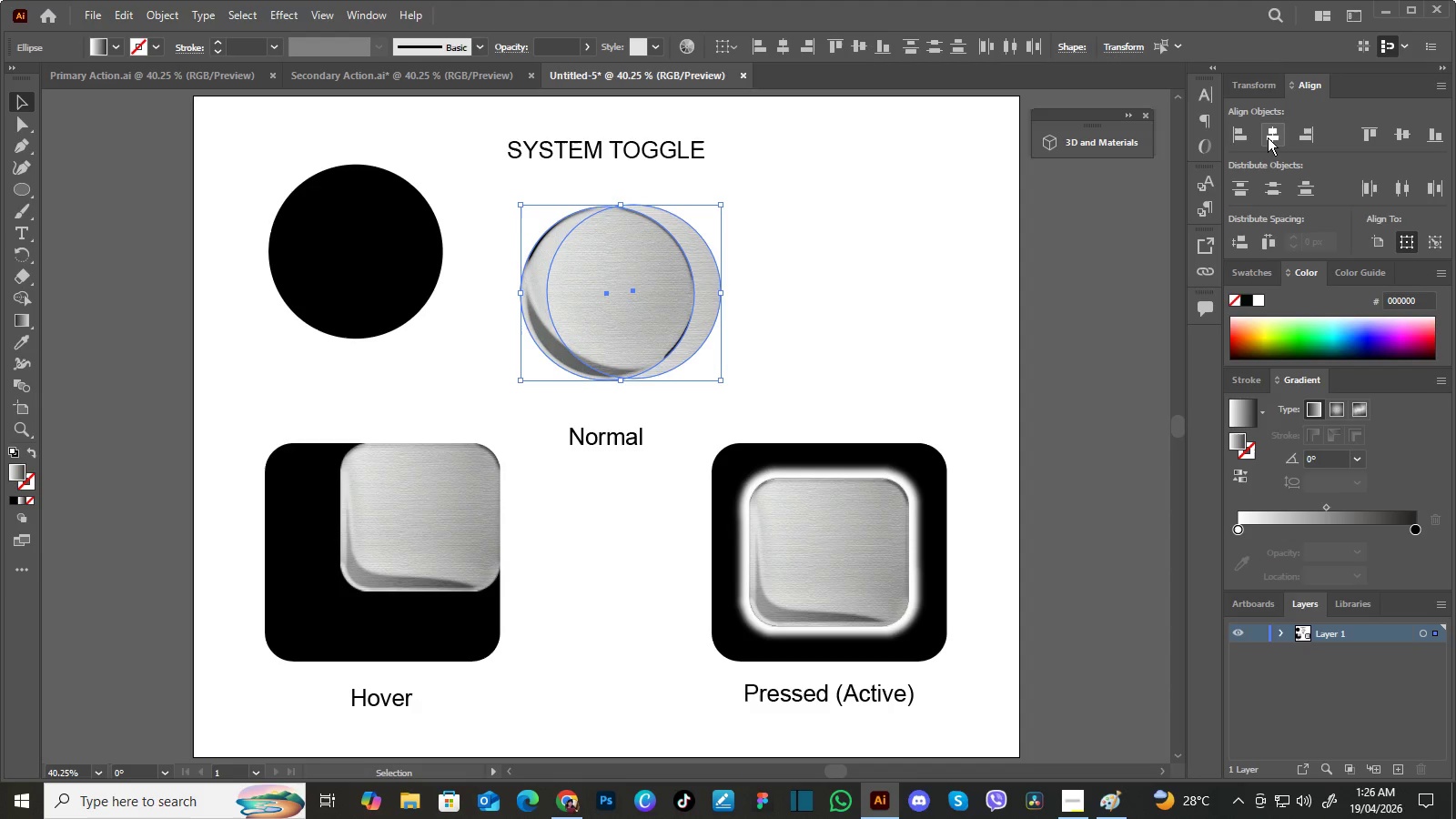 
left_click([1268, 137])
 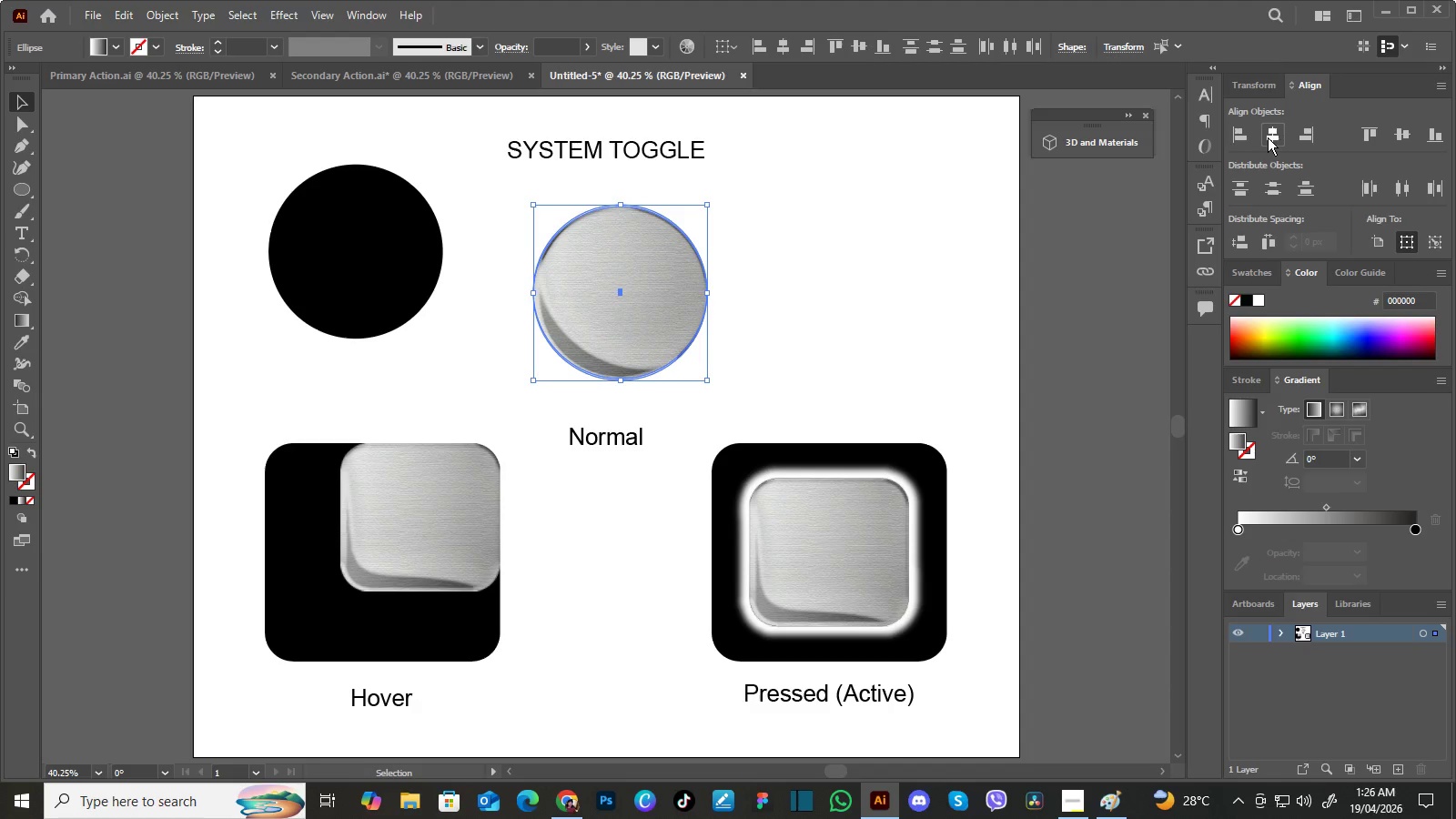 
left_click([1268, 137])
 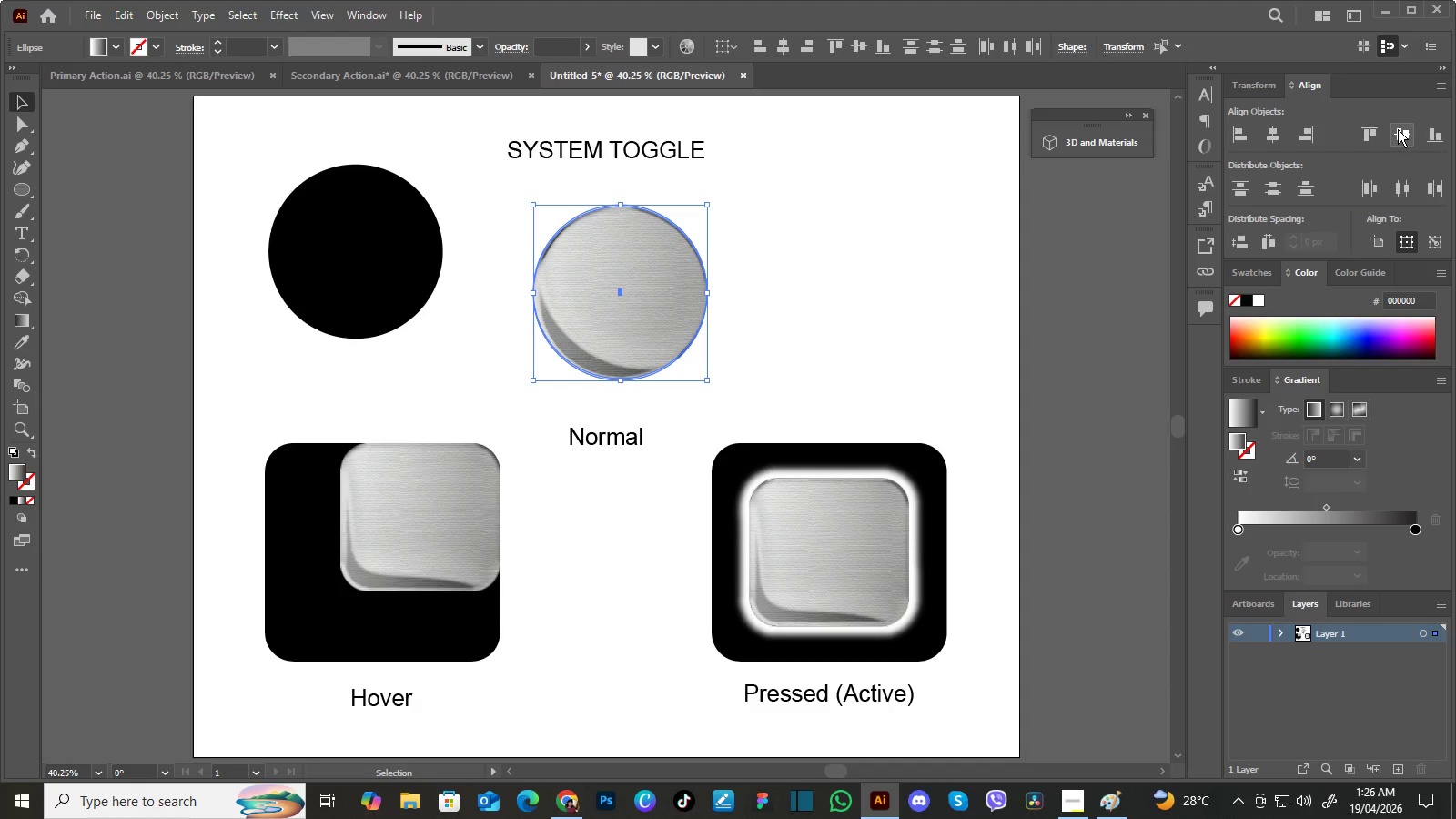 
left_click([1398, 129])
 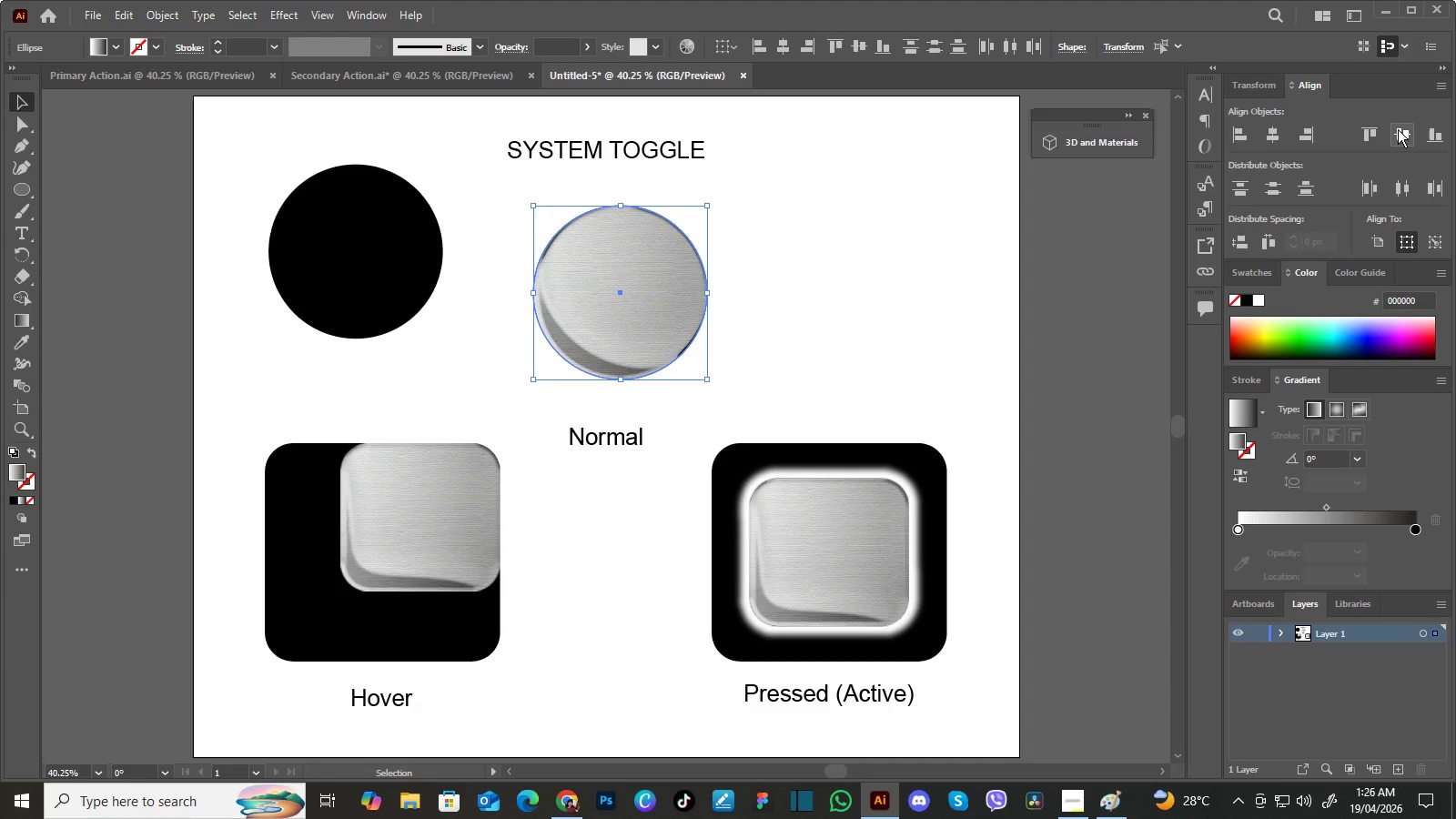 
double_click([1398, 129])
 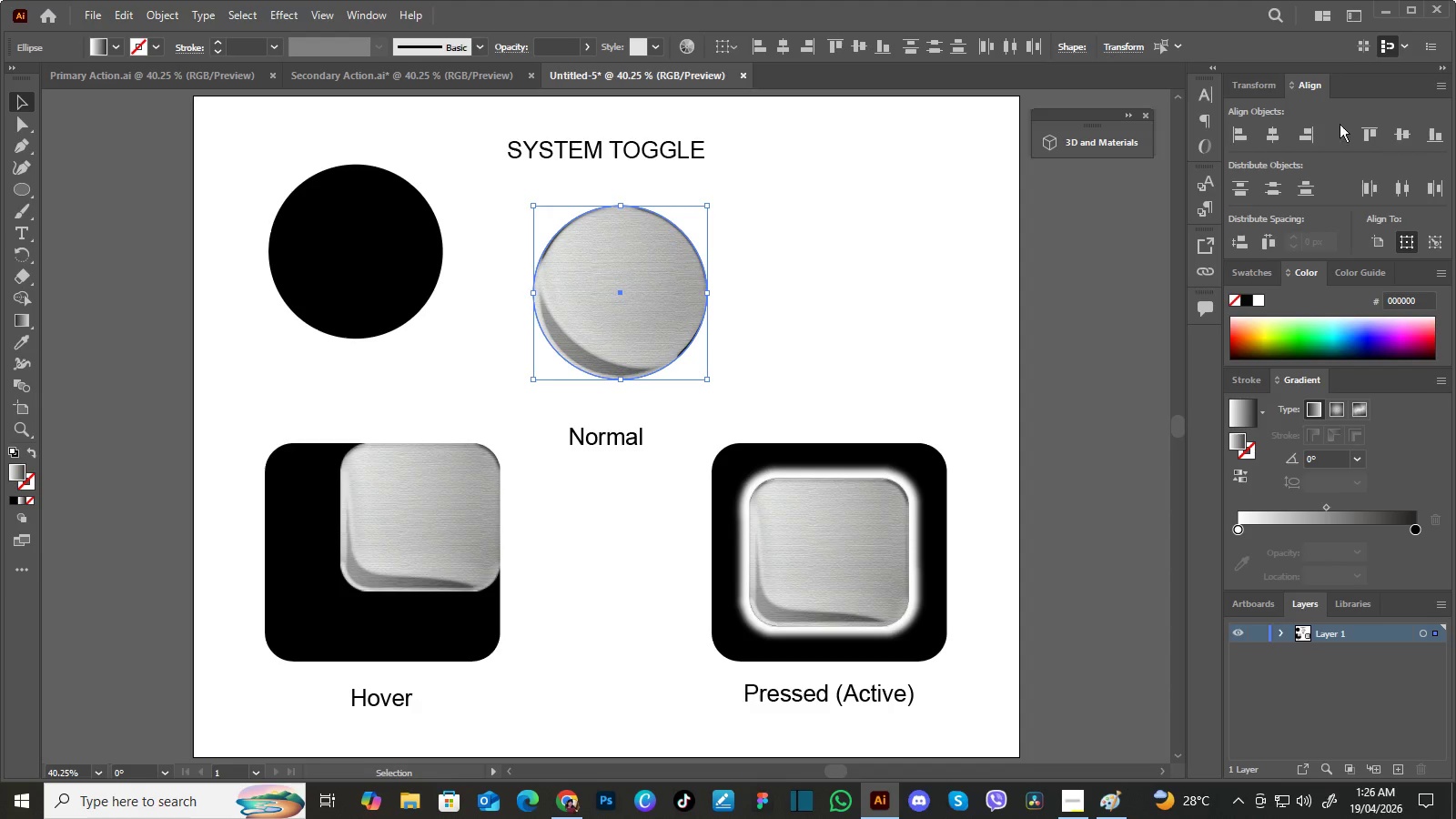 
triple_click([1398, 129])
 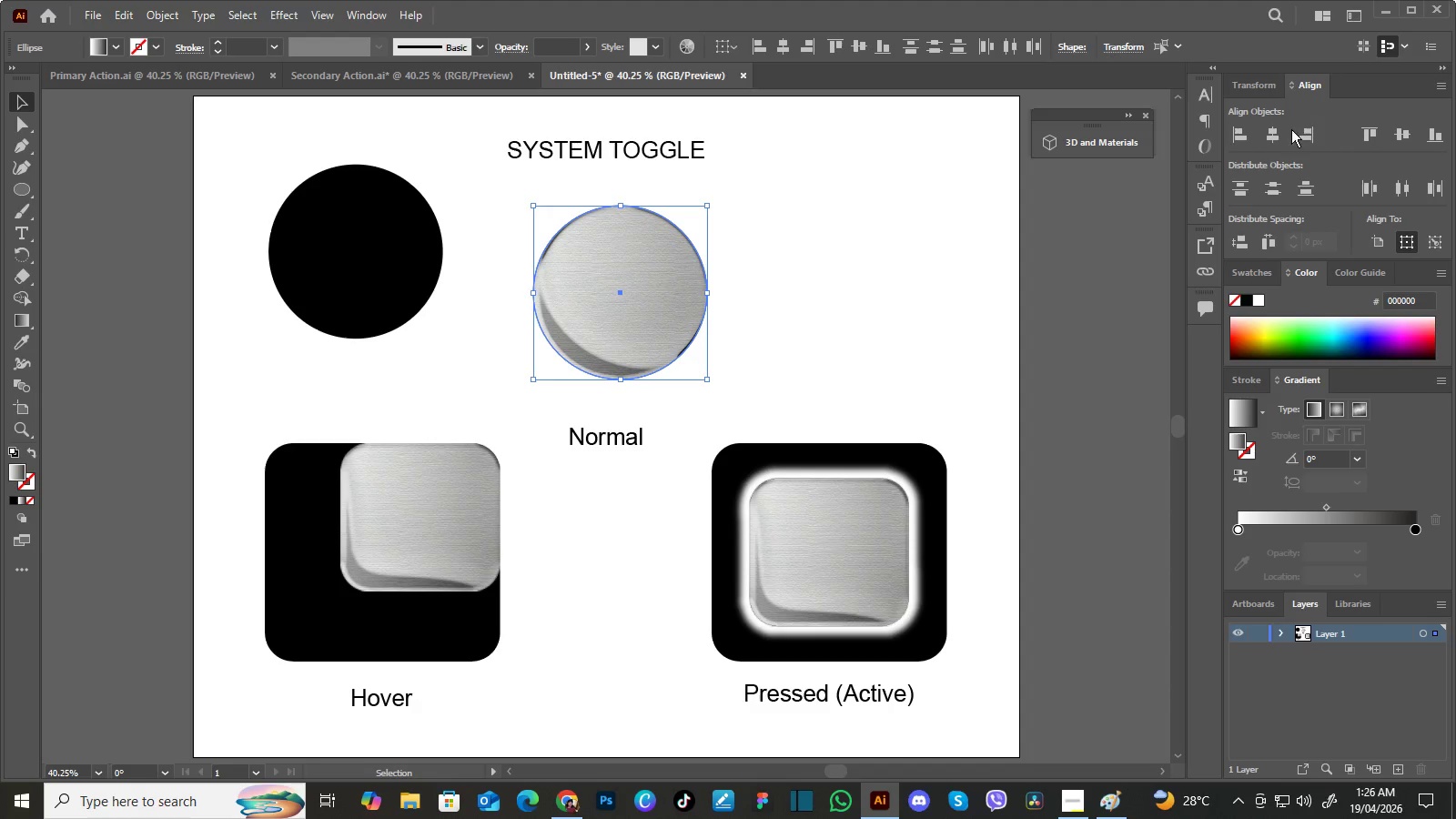 
triple_click([1398, 129])
 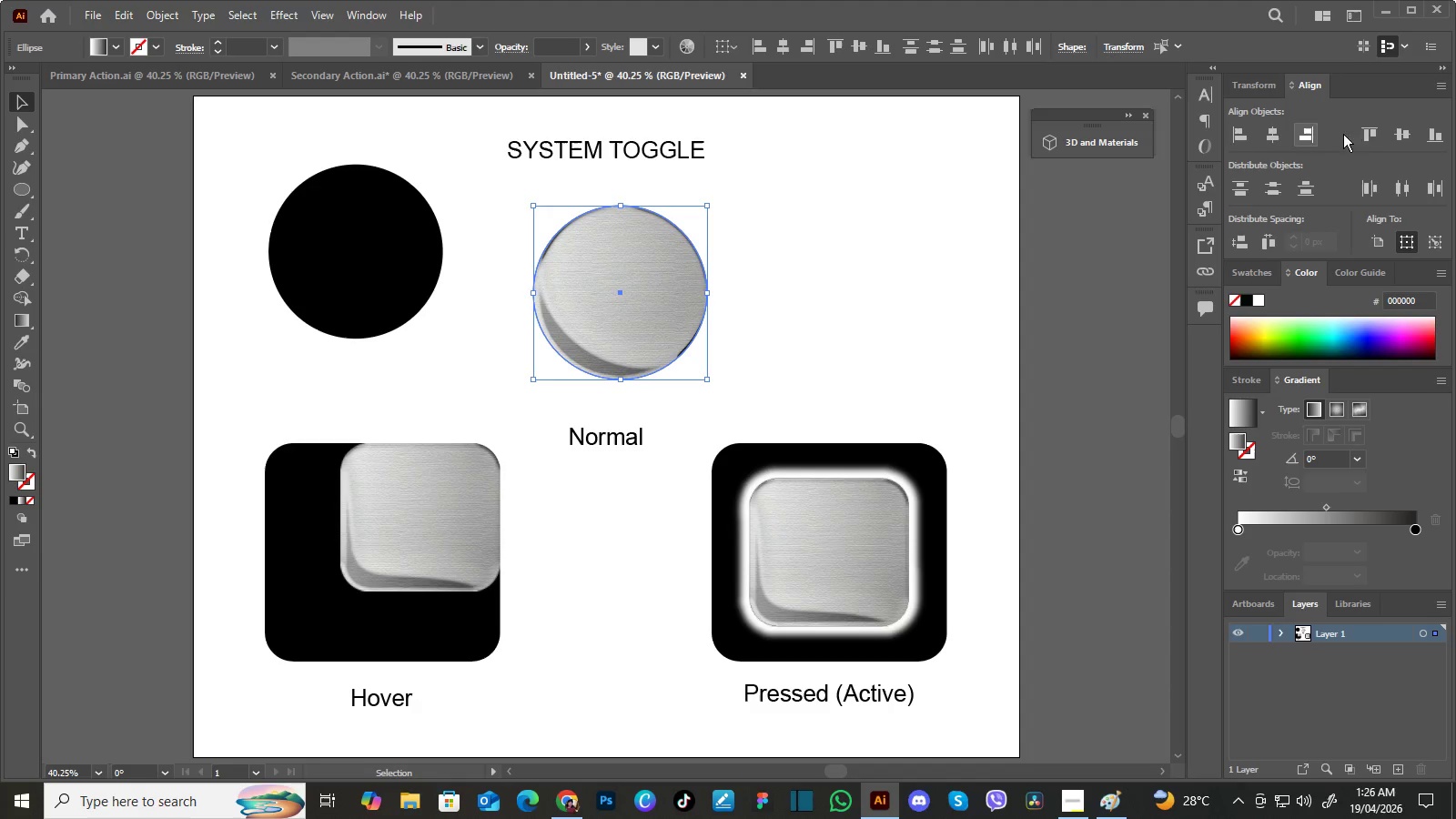 
double_click([1278, 136])
 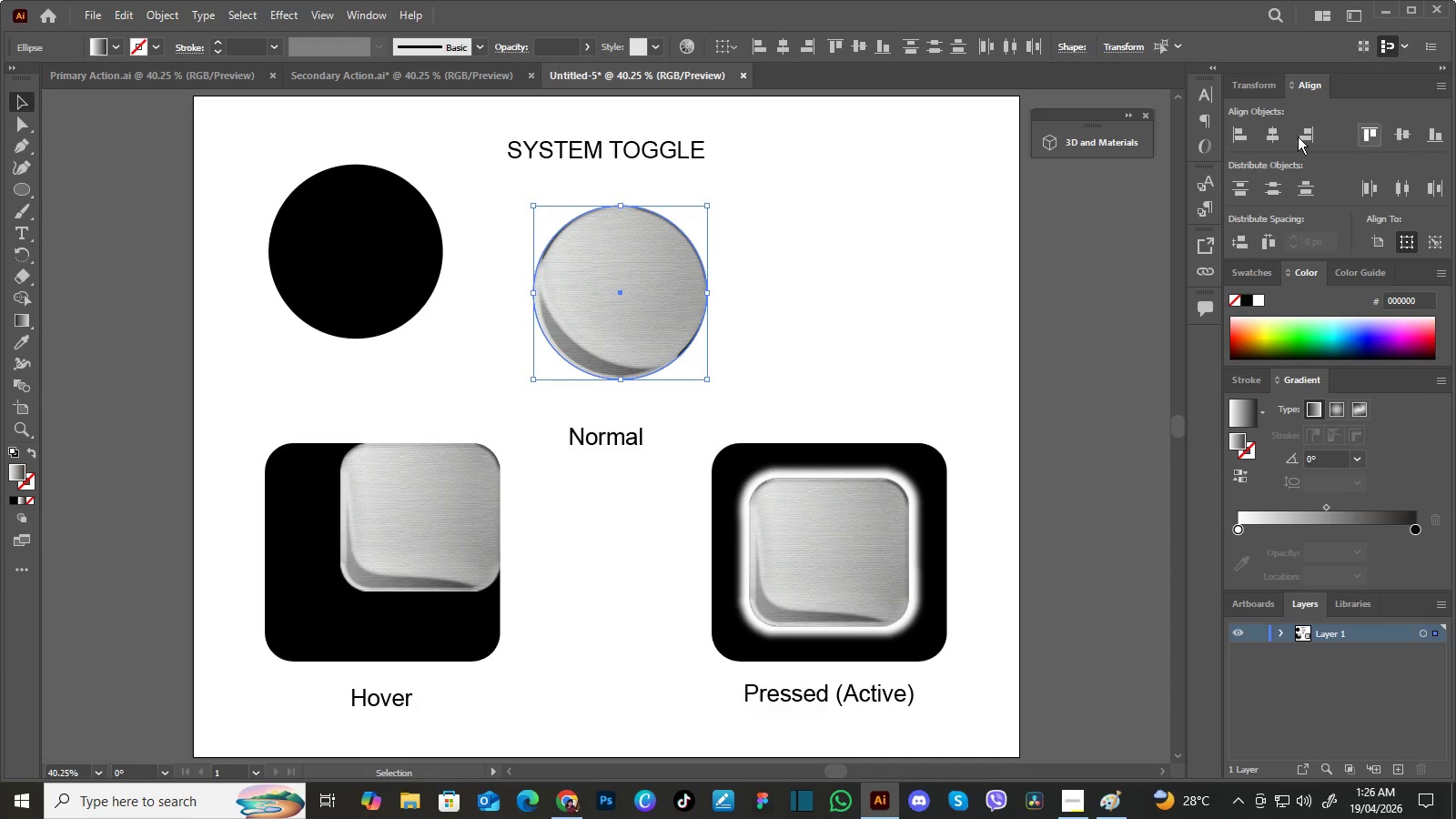 
left_click([1400, 136])
 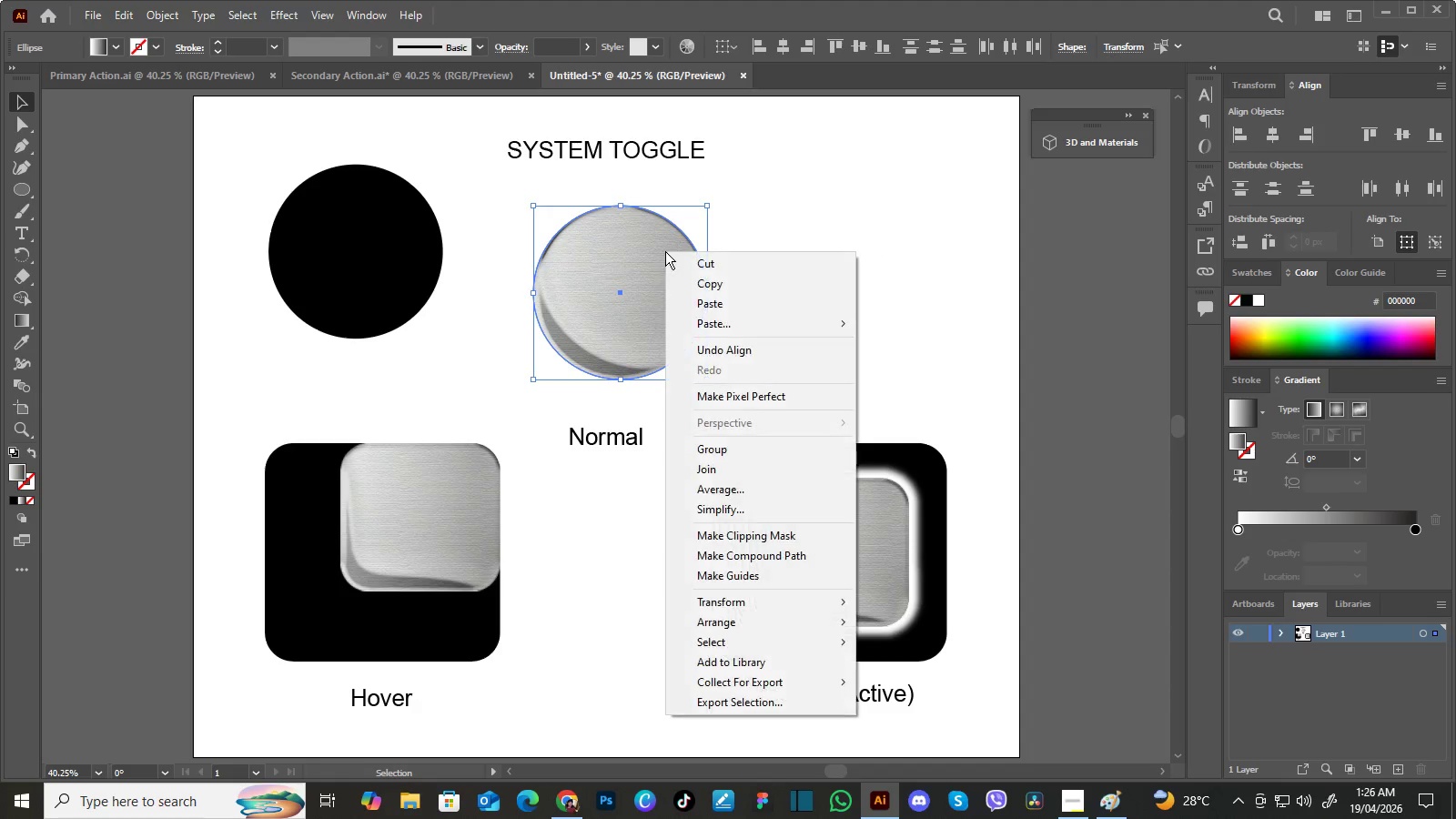 
right_click([665, 251])
 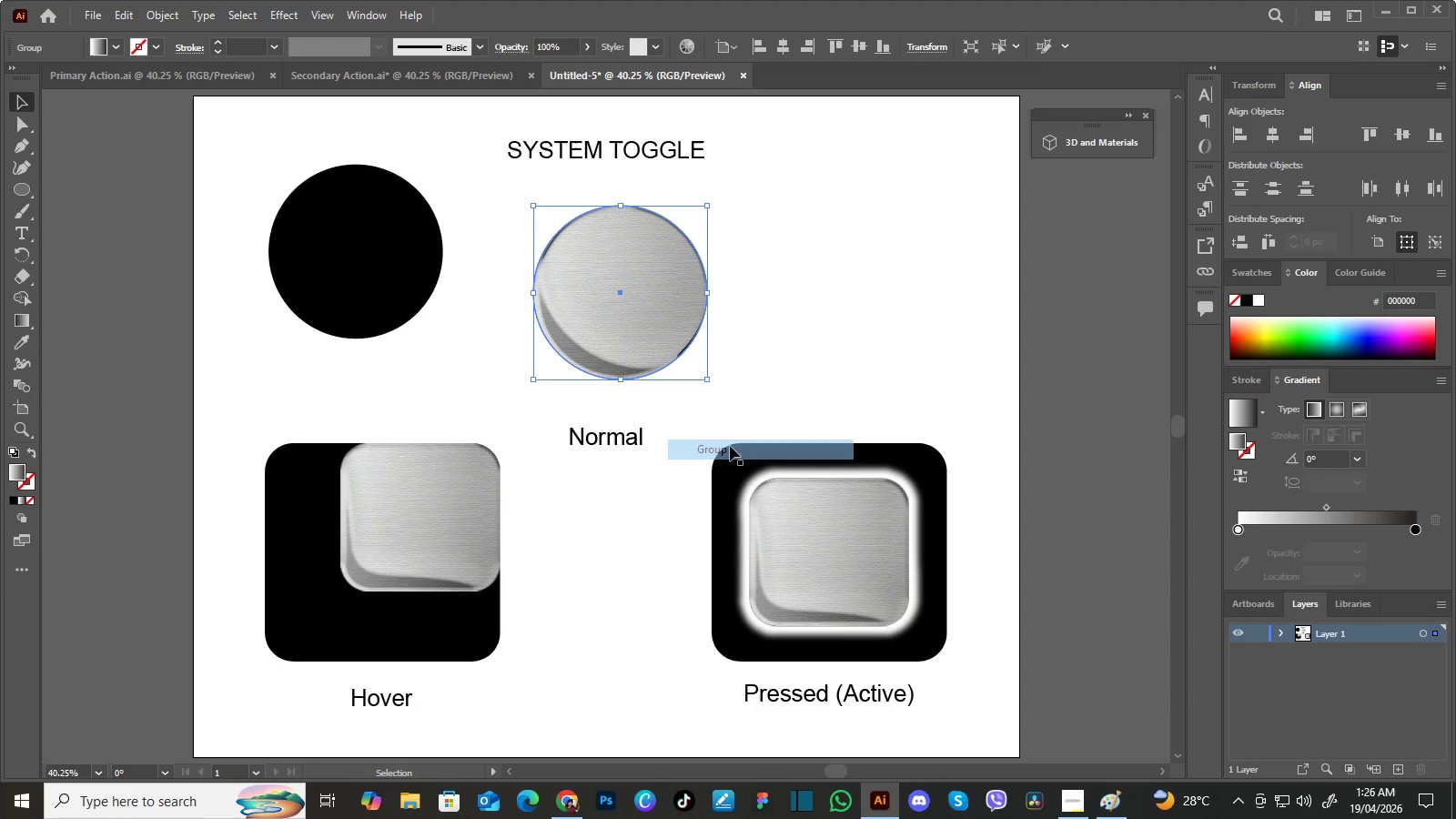 
left_click([730, 446])
 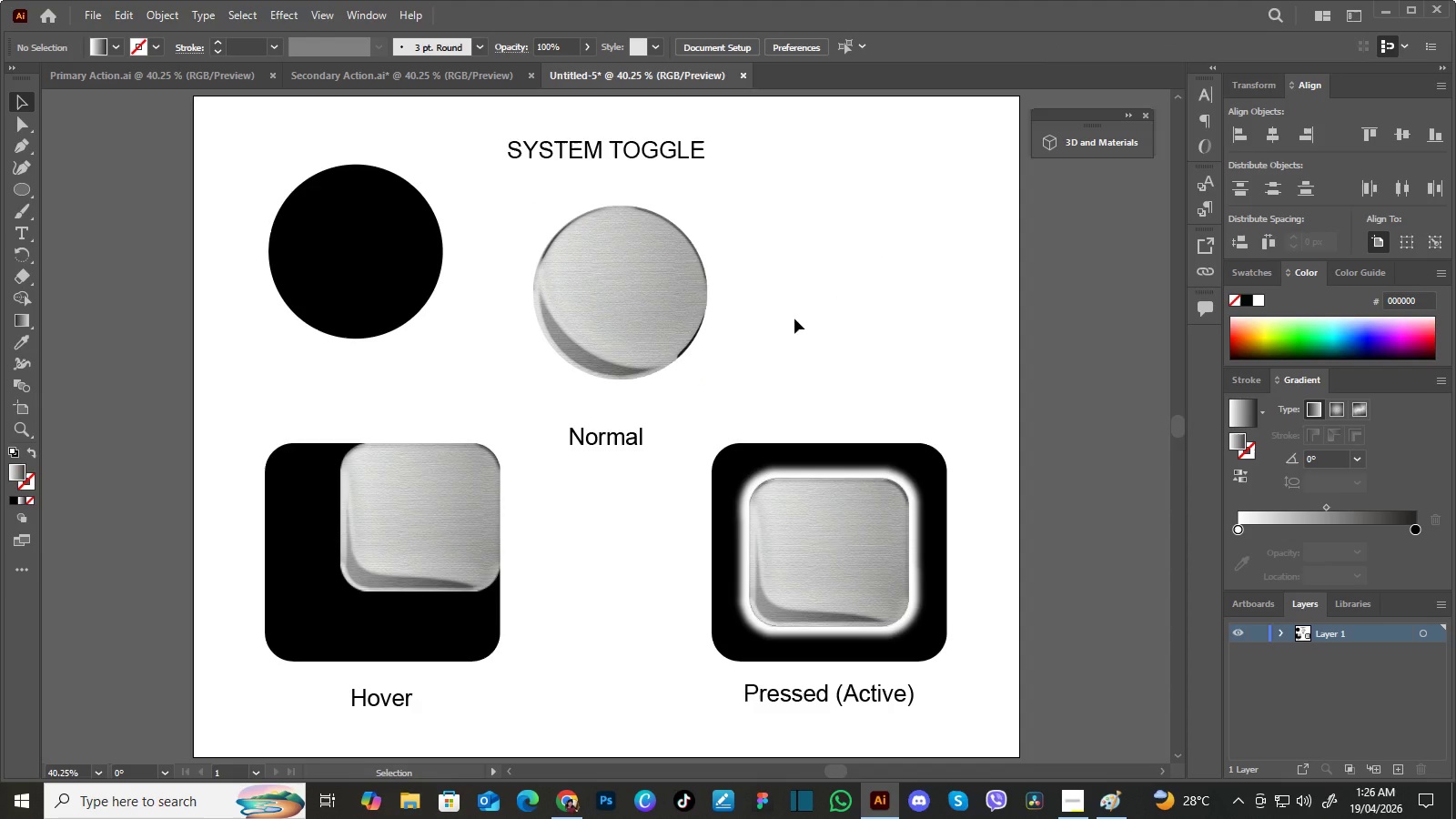 
left_click([794, 318])
 